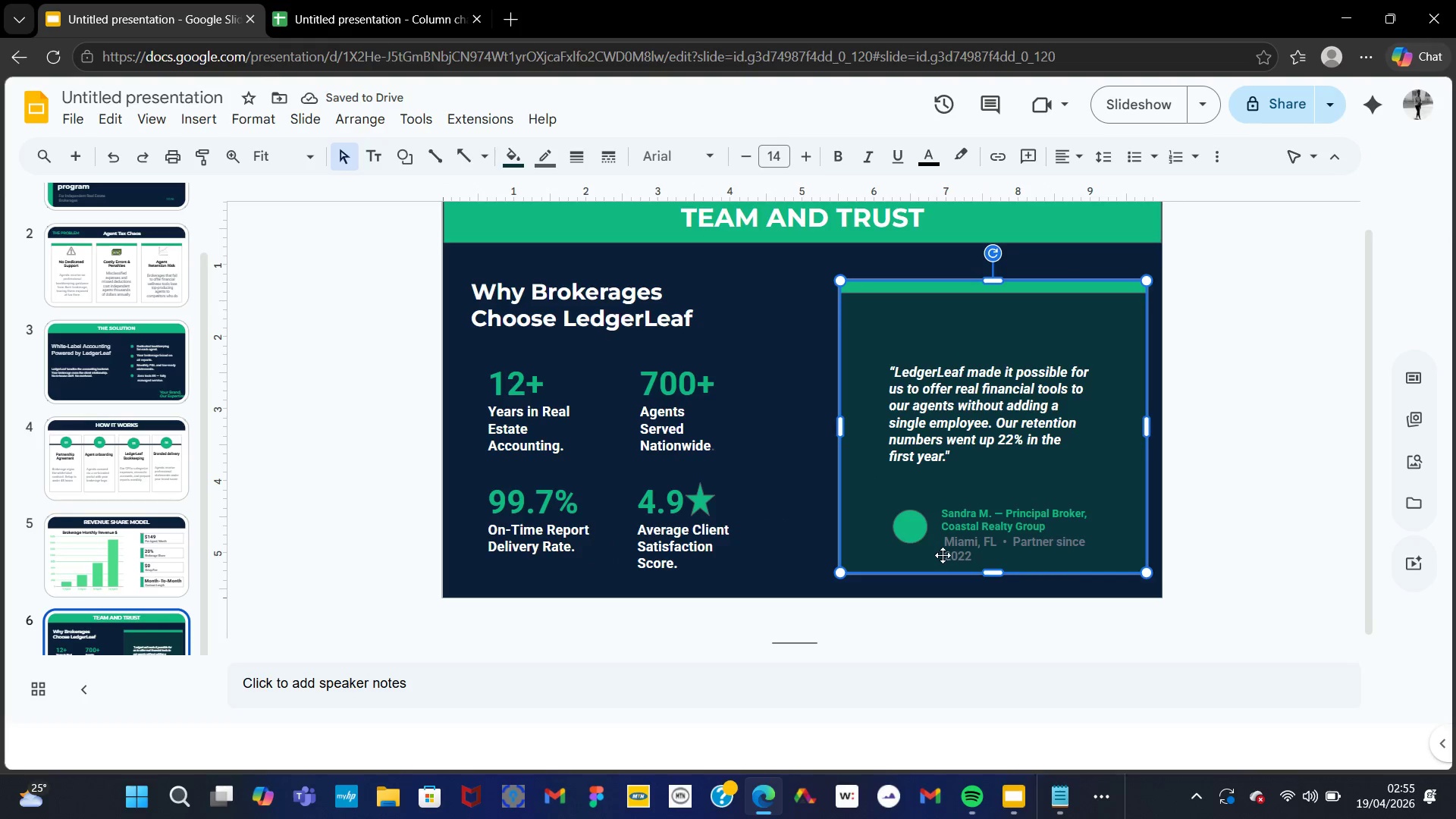 
left_click([955, 554])
 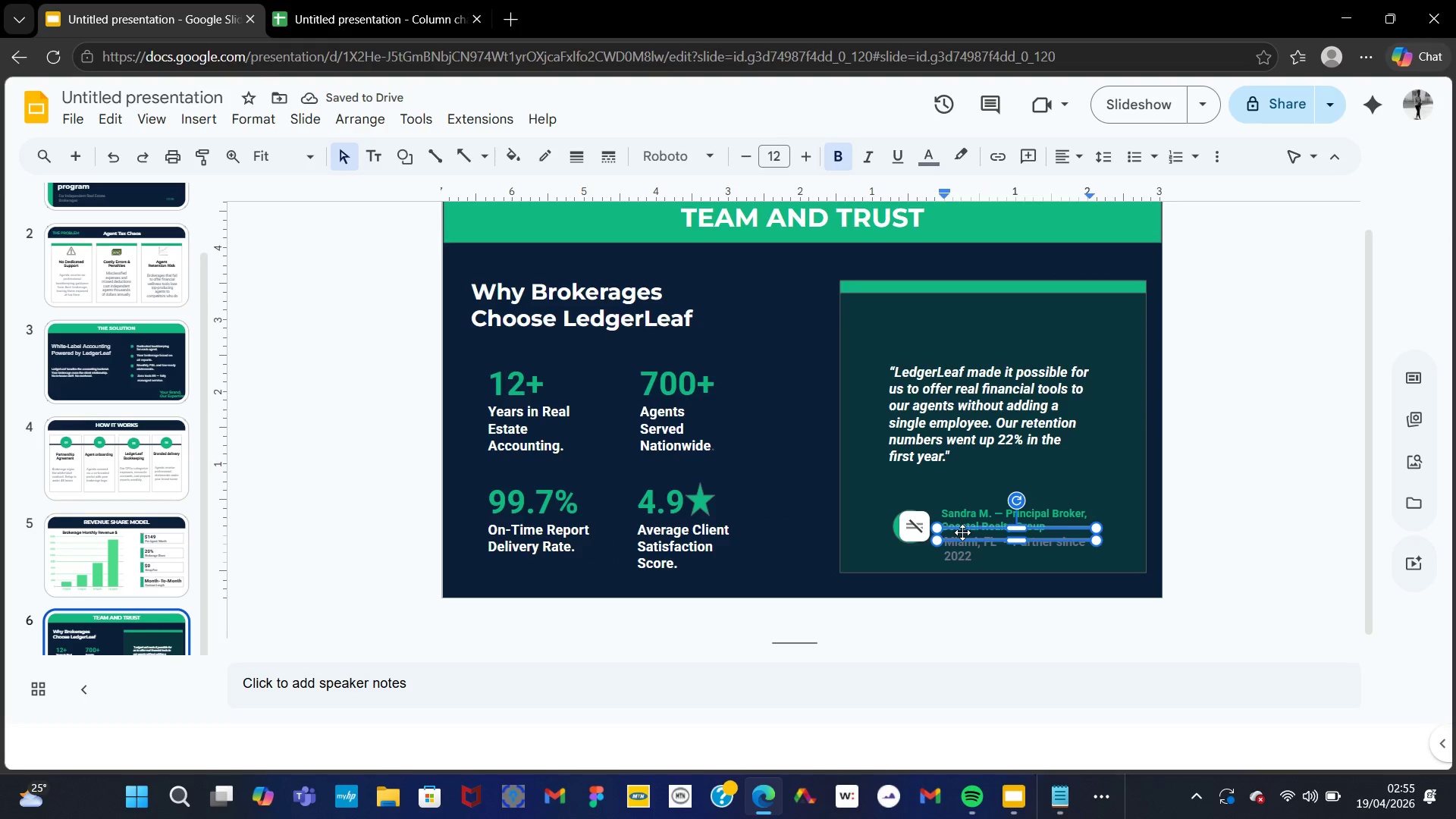 
left_click_drag(start_coordinate=[962, 532], to_coordinate=[962, 540])
 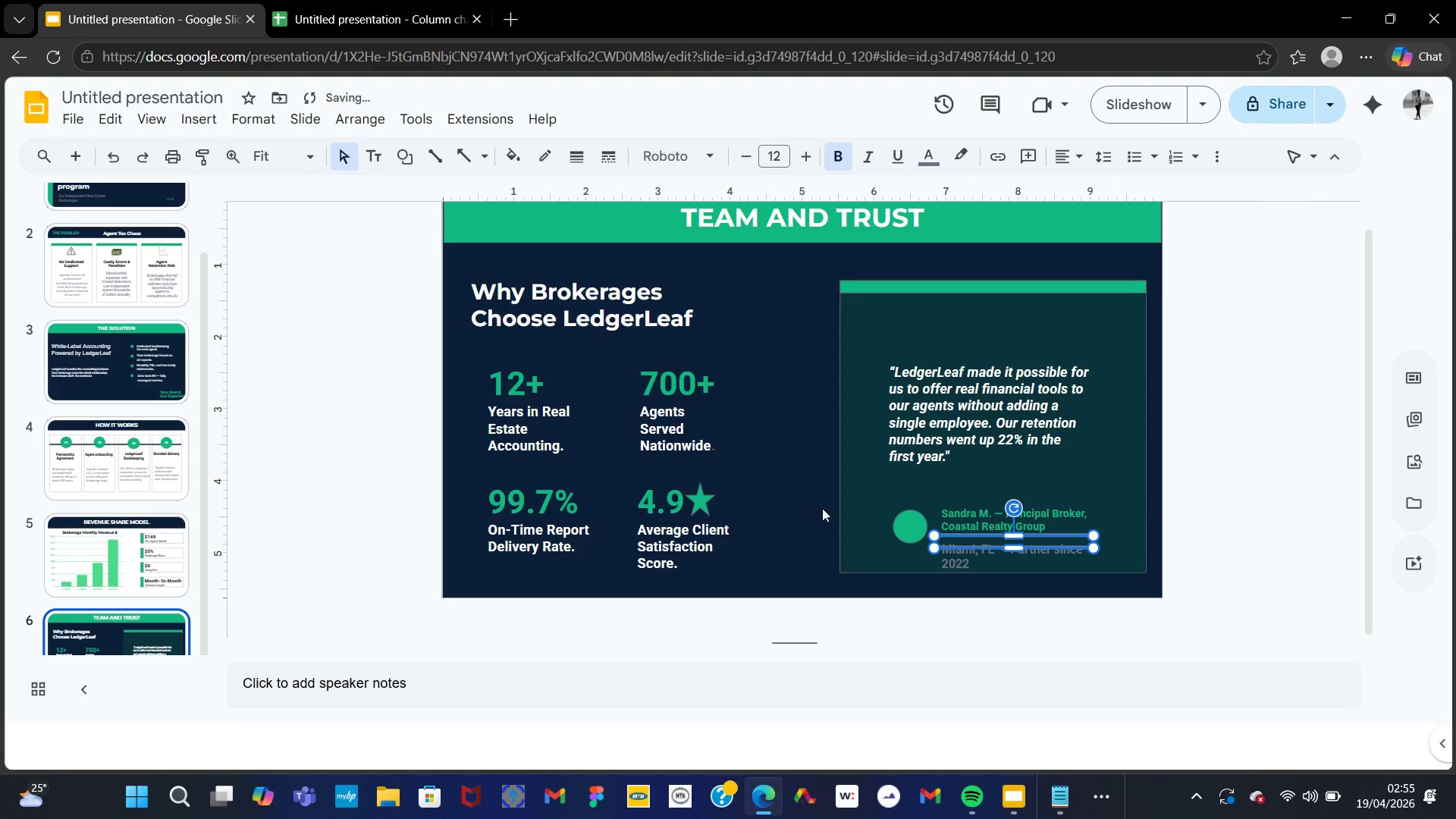 
left_click([805, 505])
 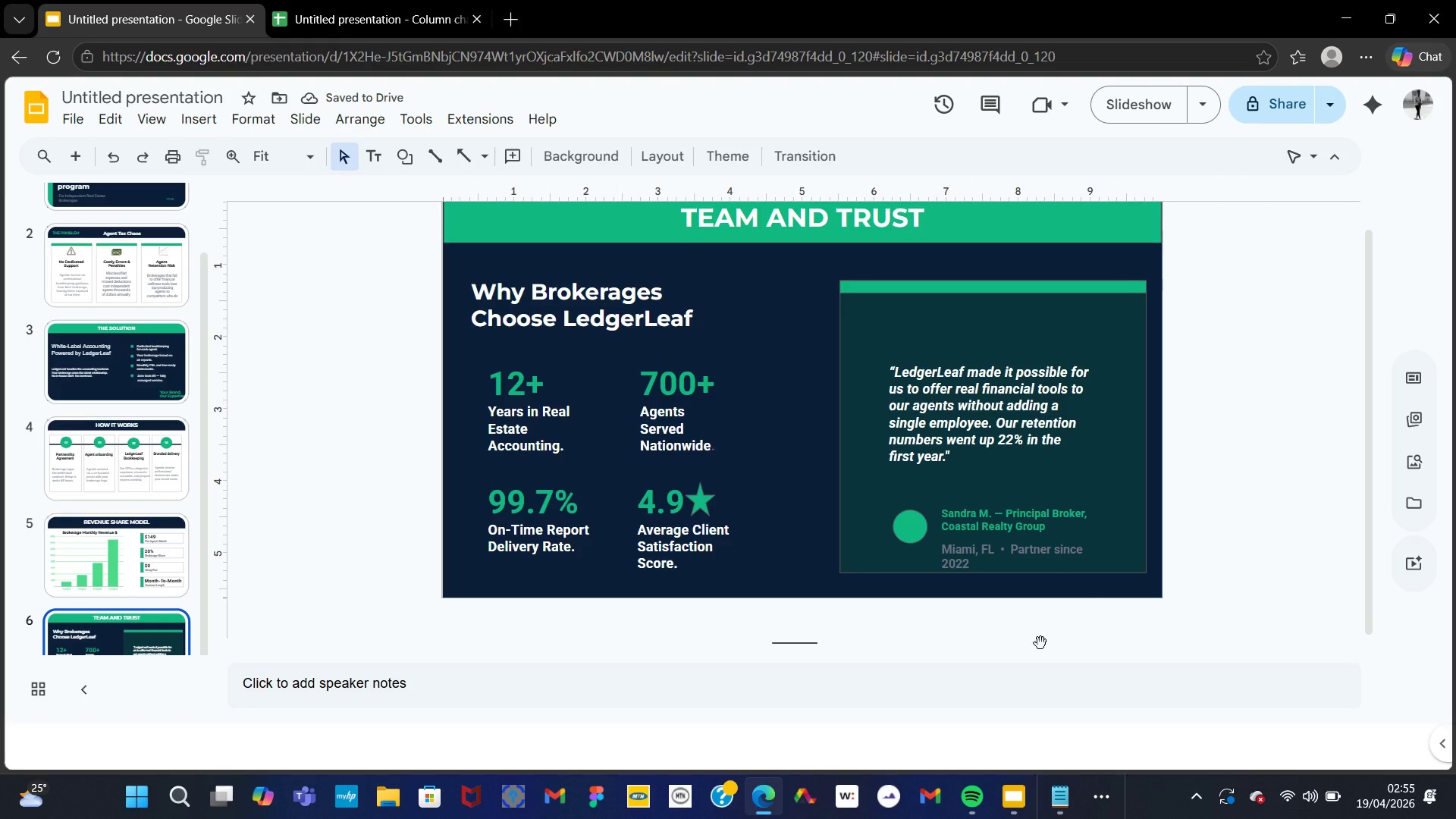 
wait(8.8)
 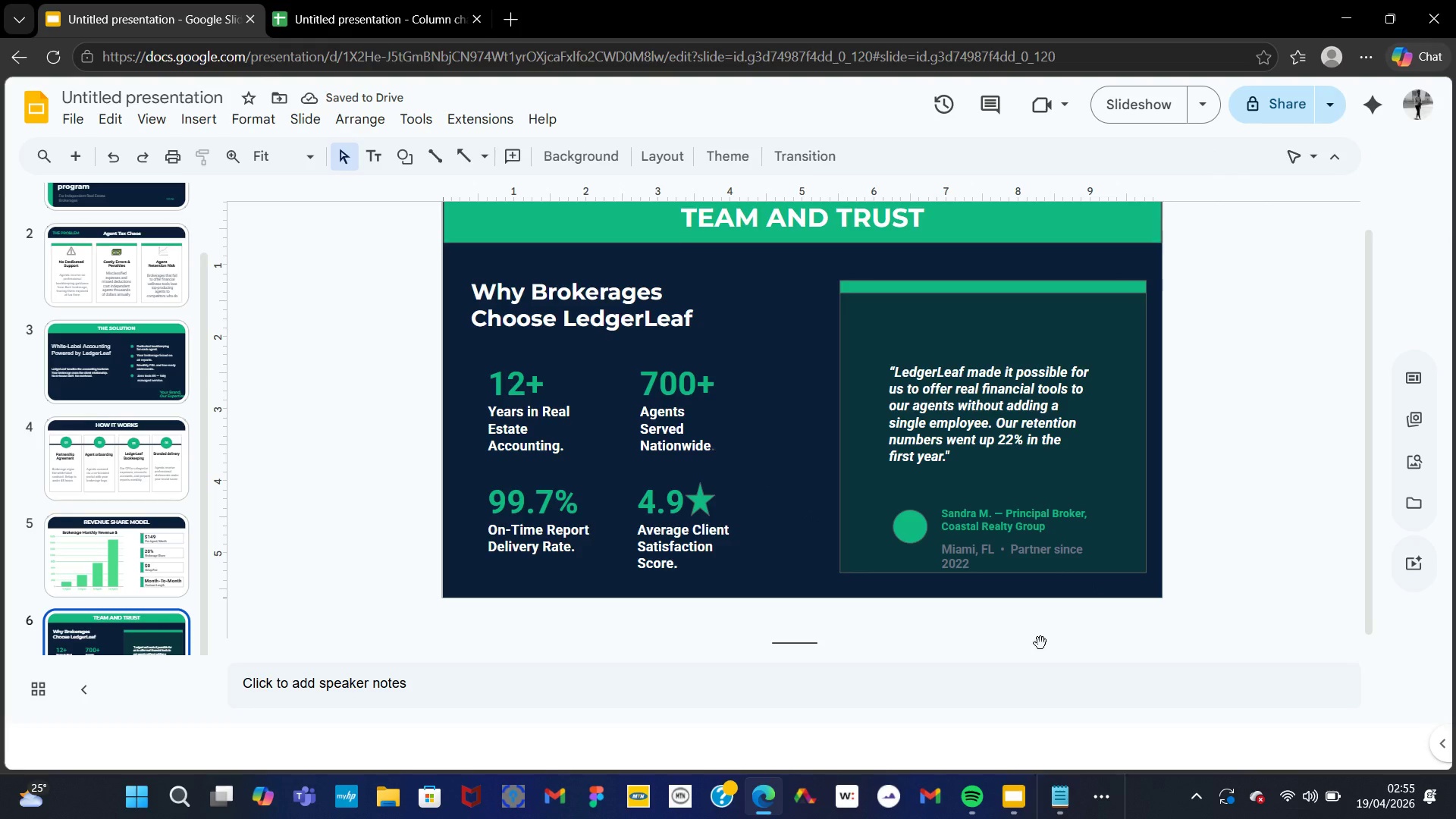 
left_click([702, 532])
 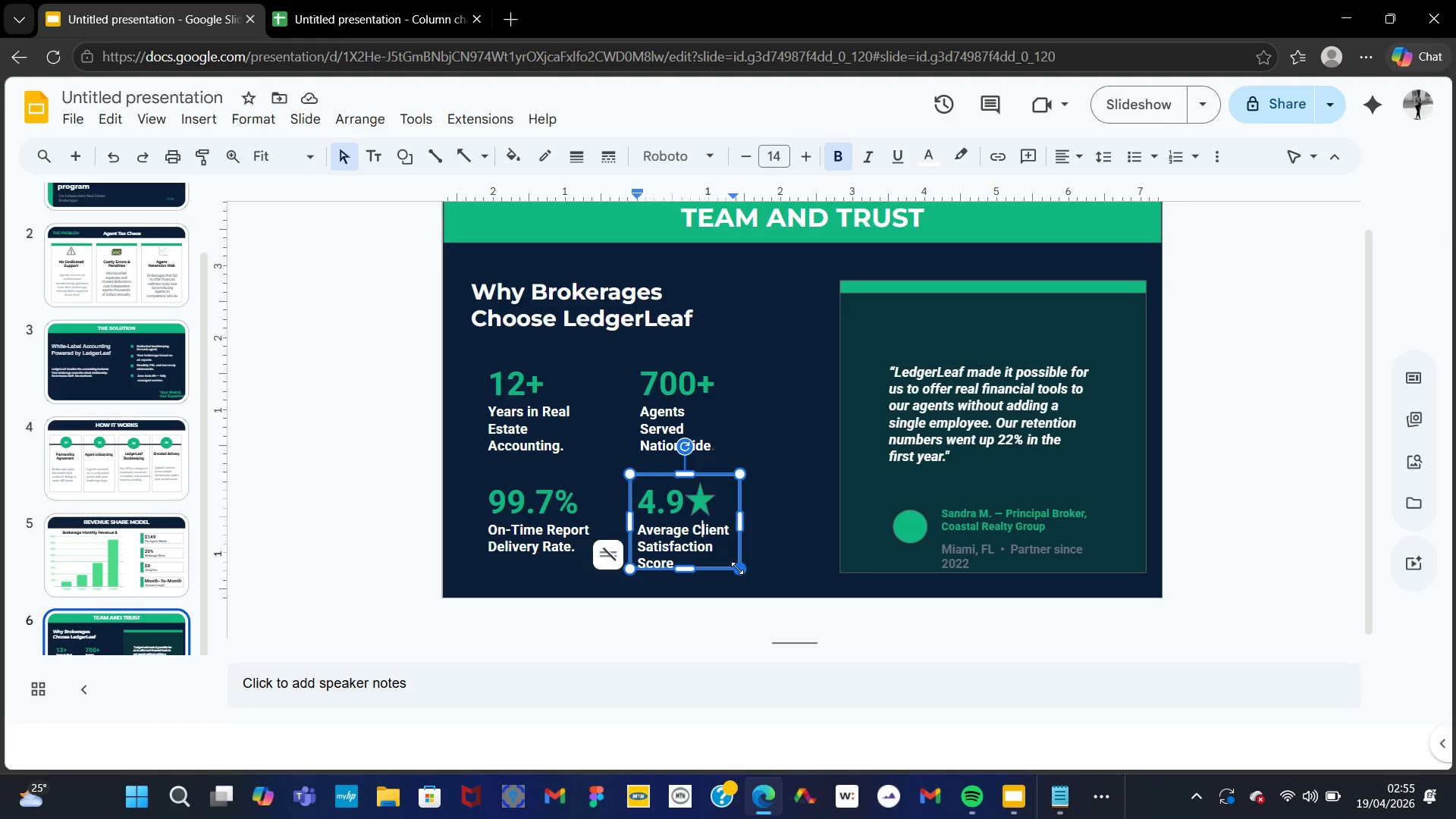 
left_click_drag(start_coordinate=[737, 568], to_coordinate=[749, 563])
 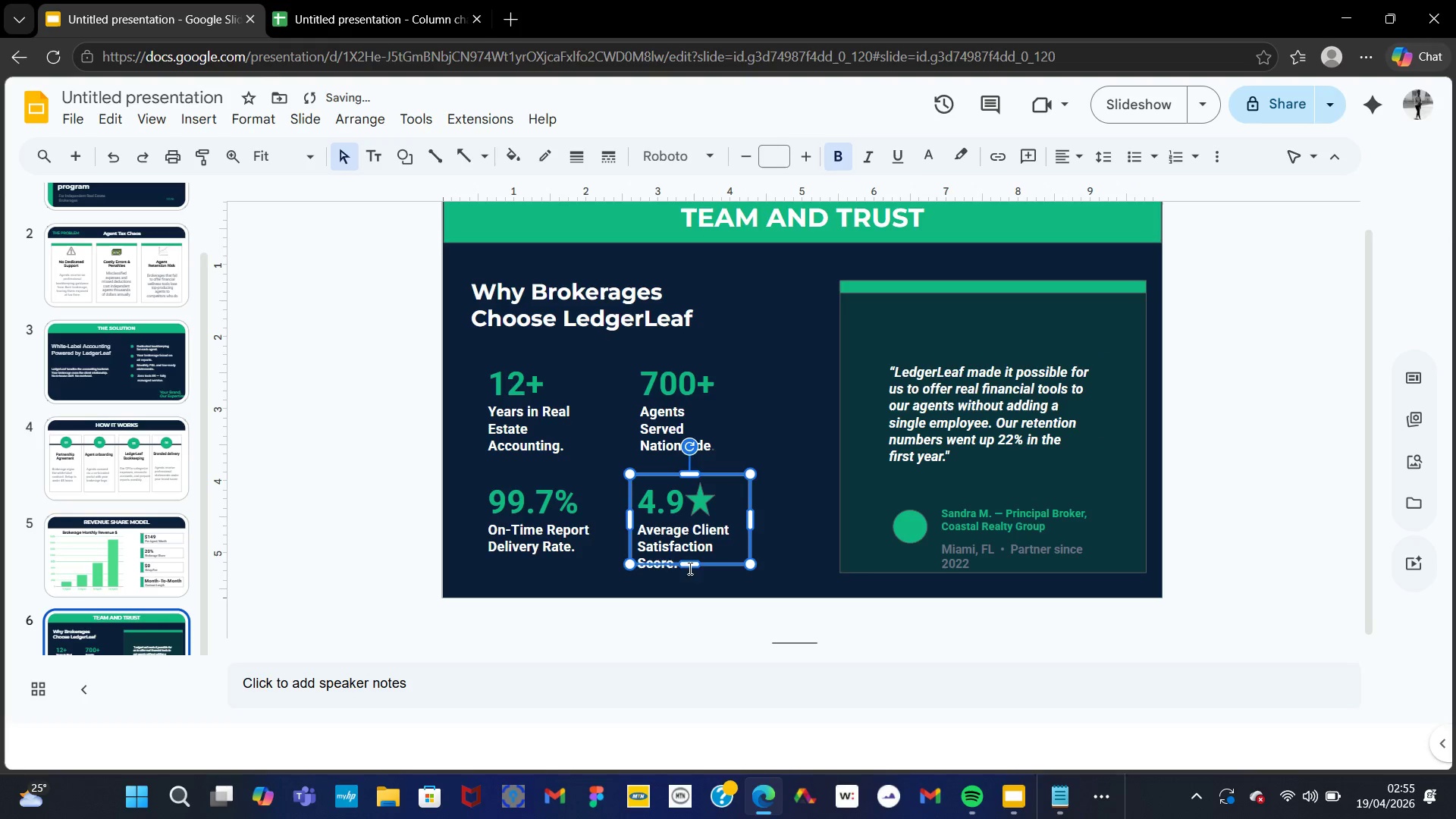 
left_click_drag(start_coordinate=[691, 560], to_coordinate=[689, 553])
 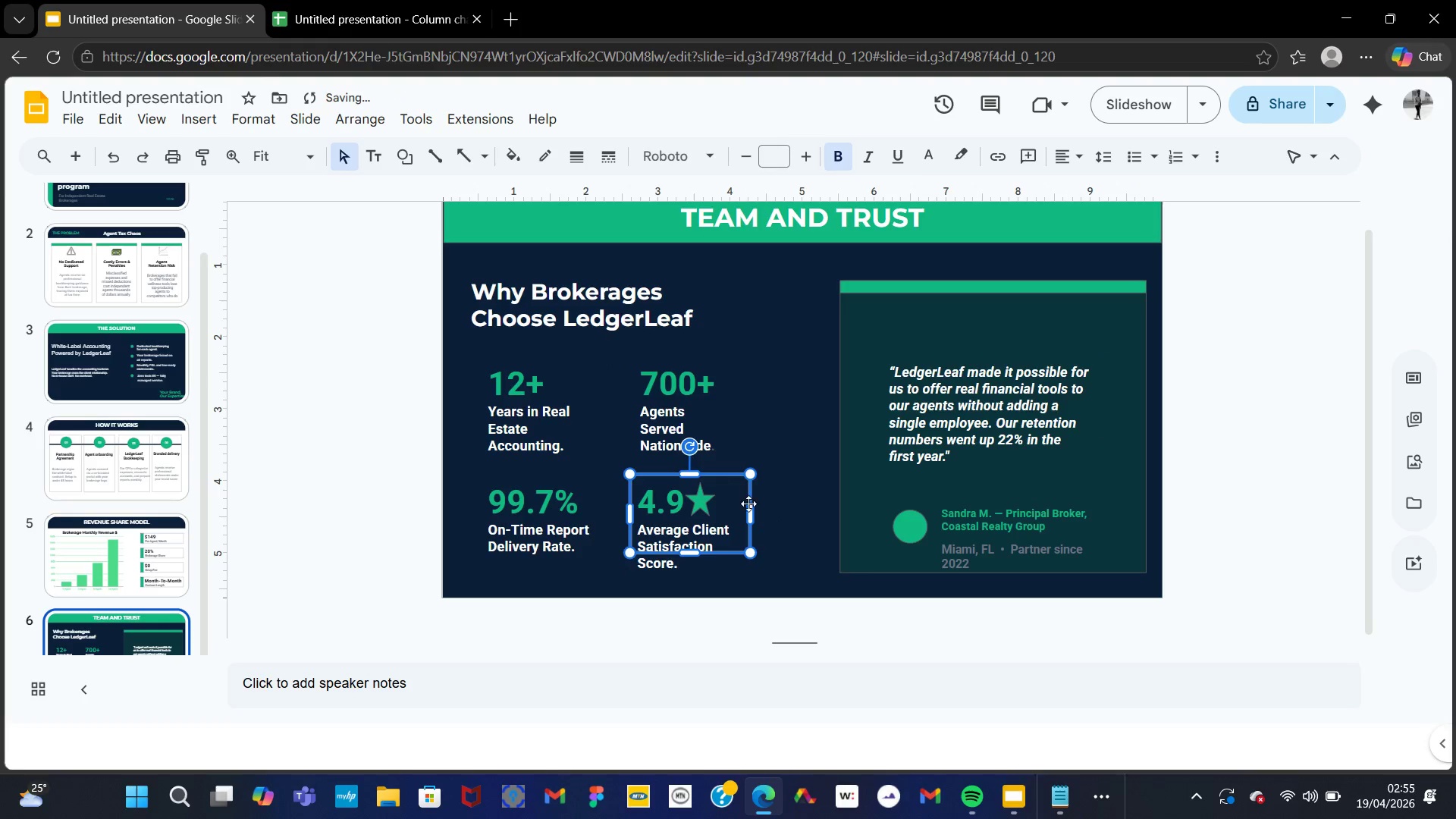 
left_click_drag(start_coordinate=[746, 512], to_coordinate=[759, 512])
 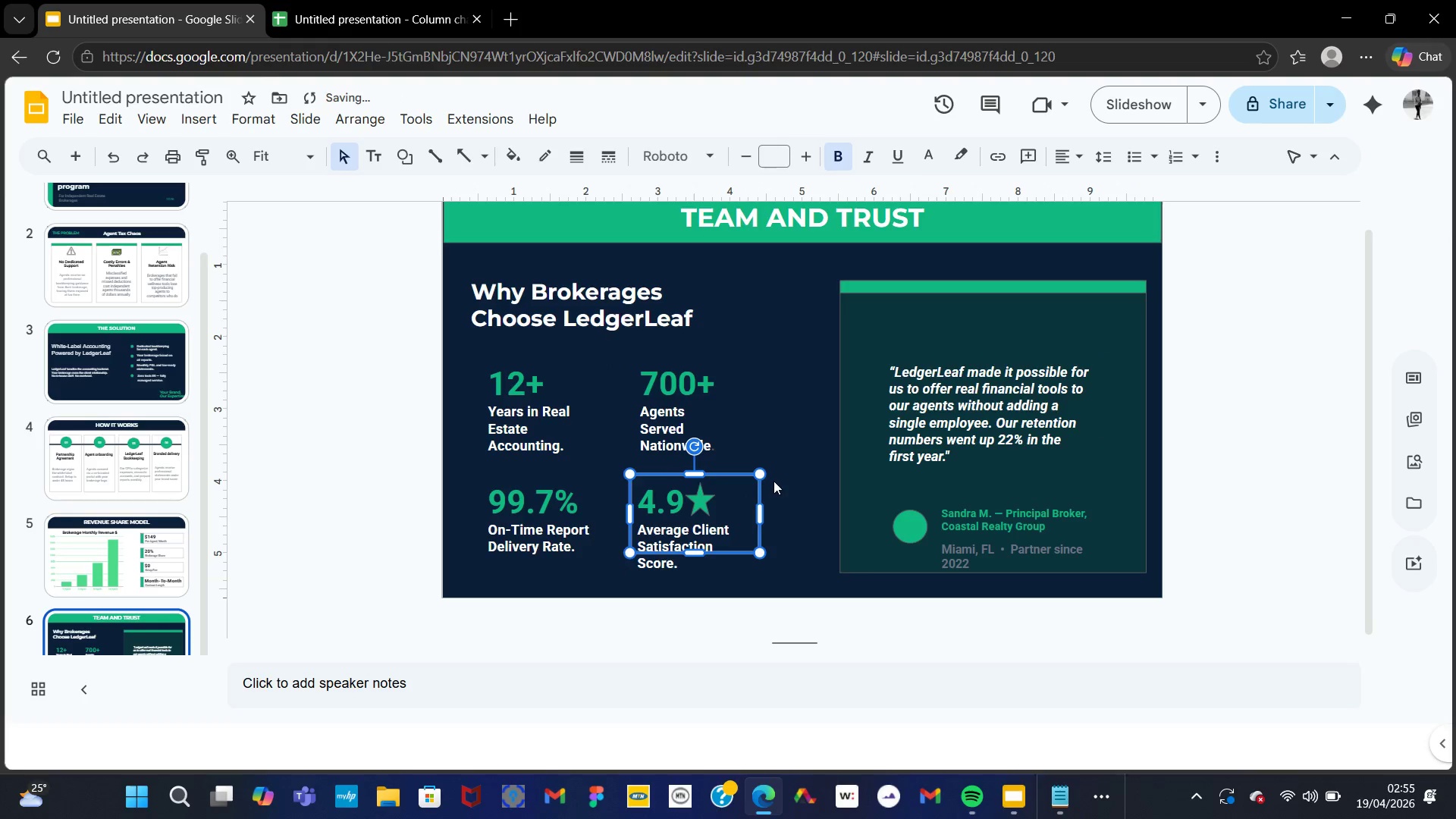 
left_click_drag(start_coordinate=[759, 469], to_coordinate=[775, 458])
 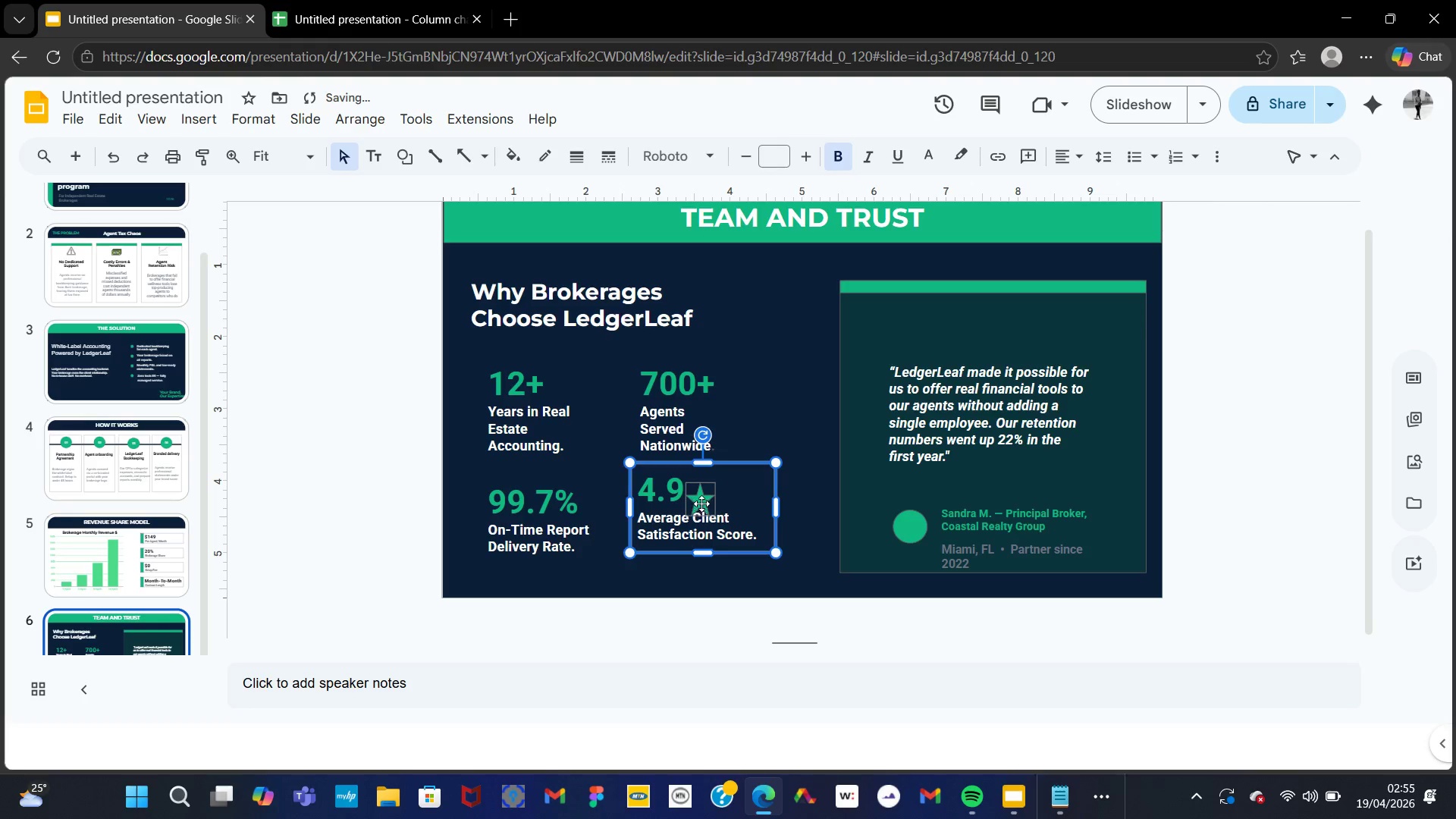 
left_click([598, 579])
 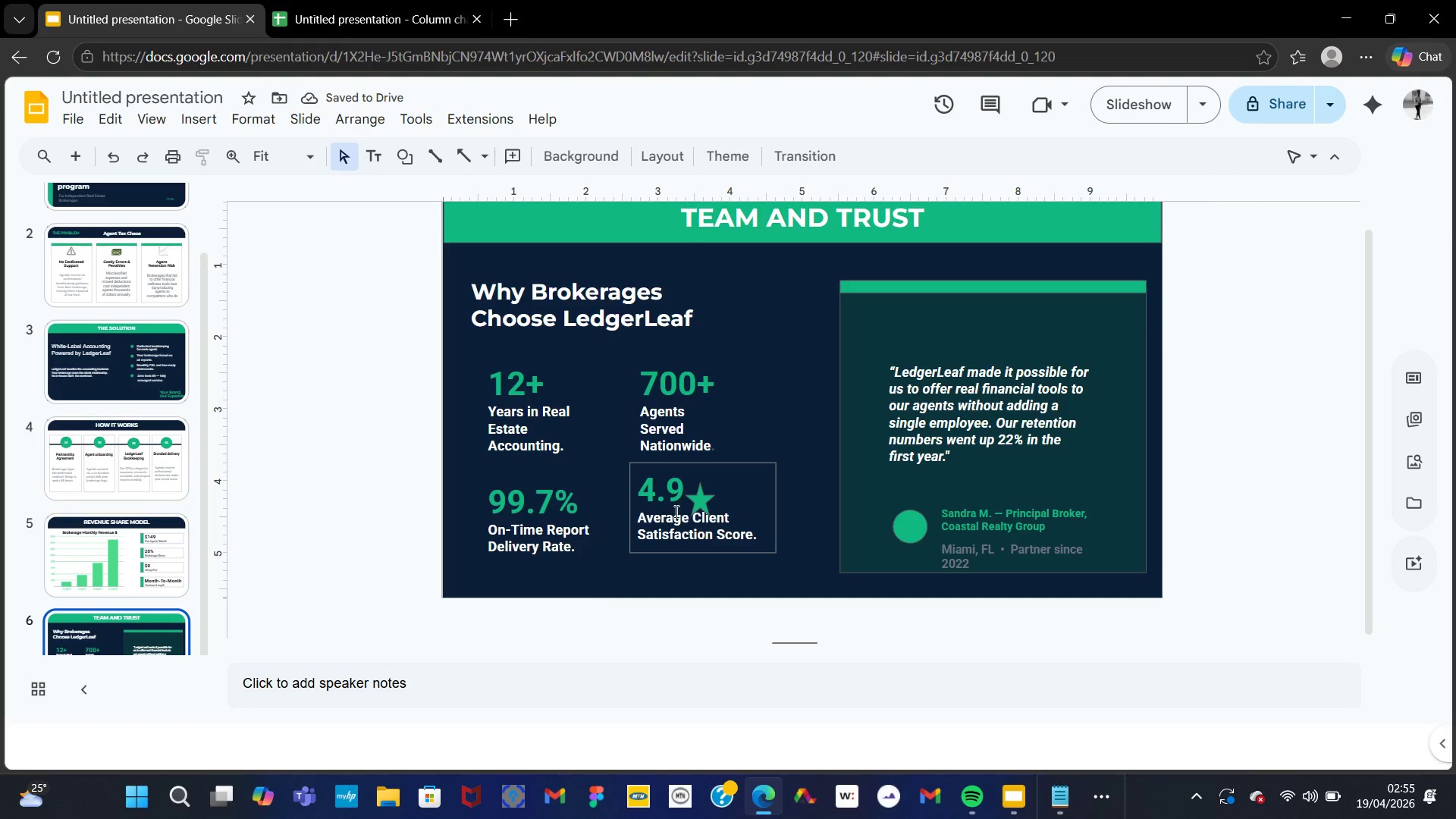 
left_click([672, 513])
 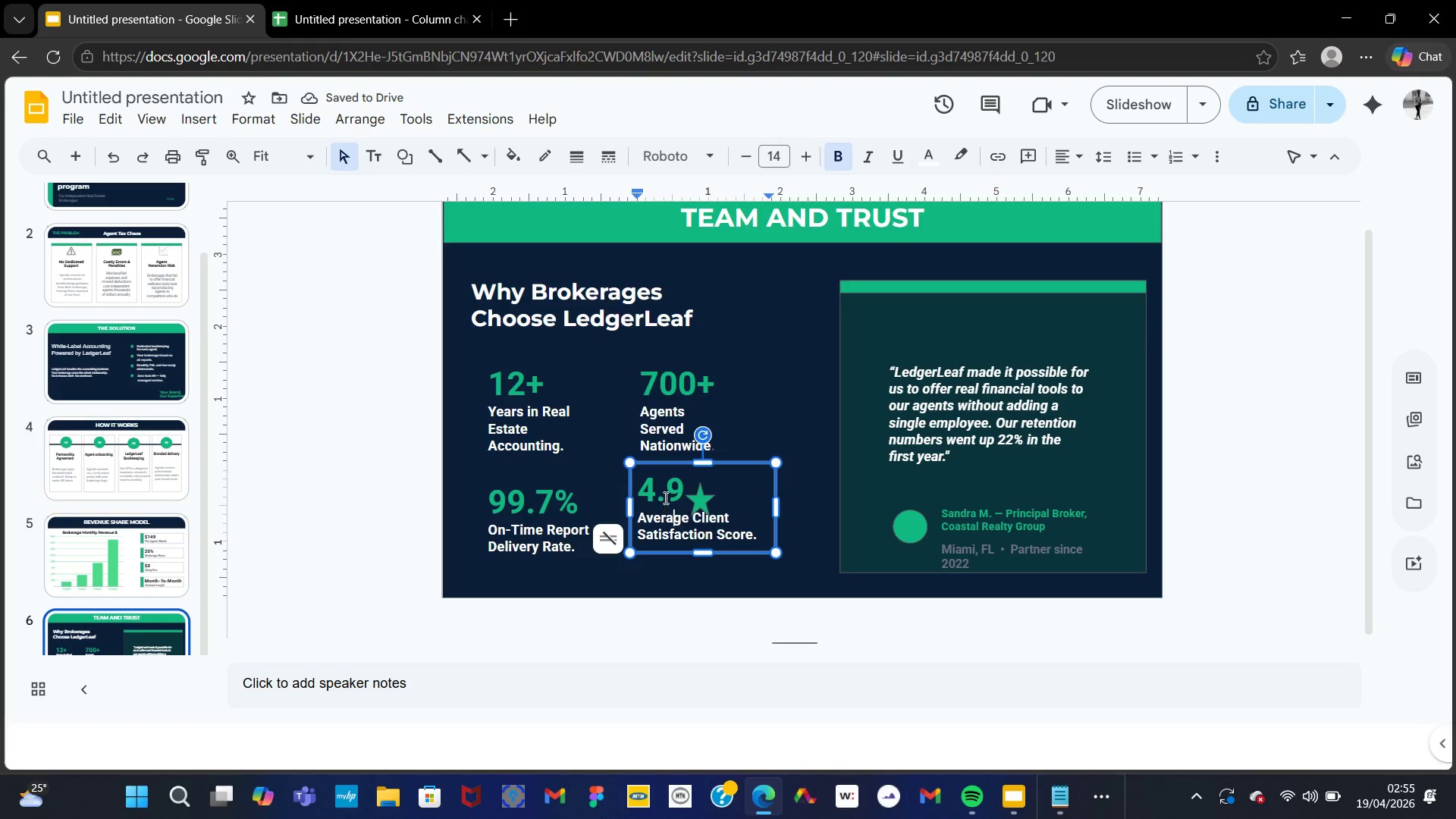 
left_click([666, 491])
 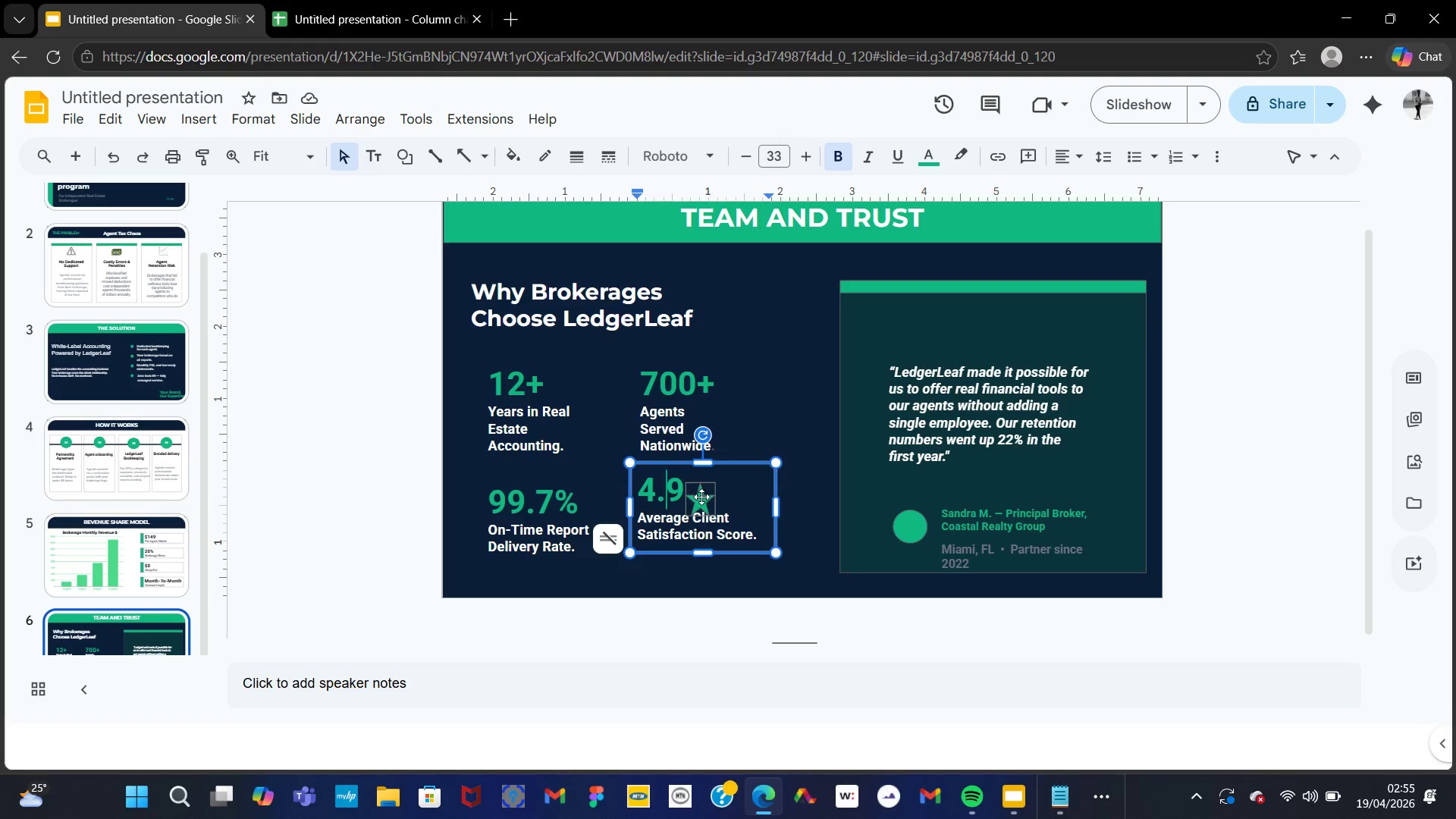 
left_click([704, 497])
 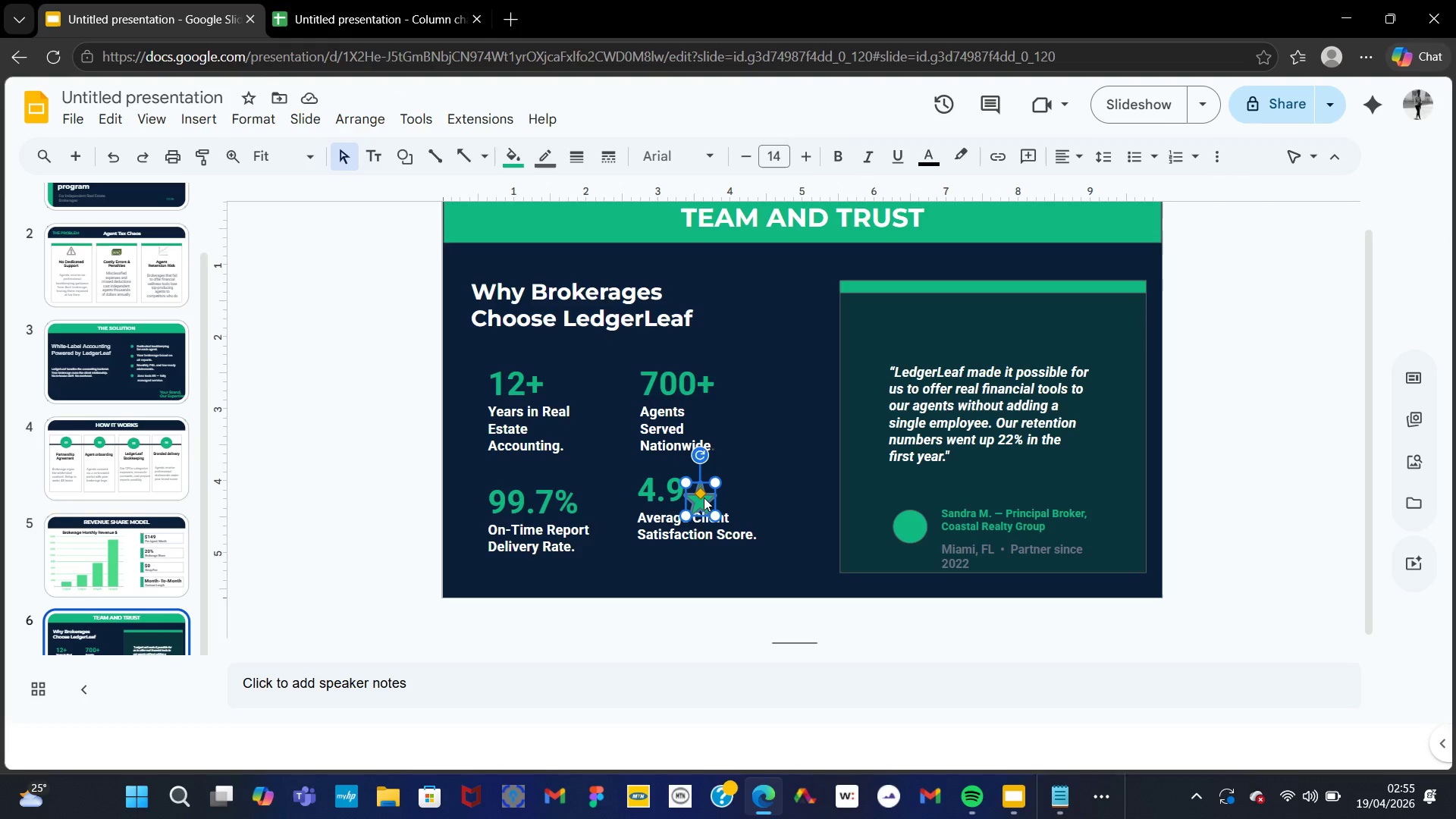 
left_click_drag(start_coordinate=[704, 497], to_coordinate=[703, 484])
 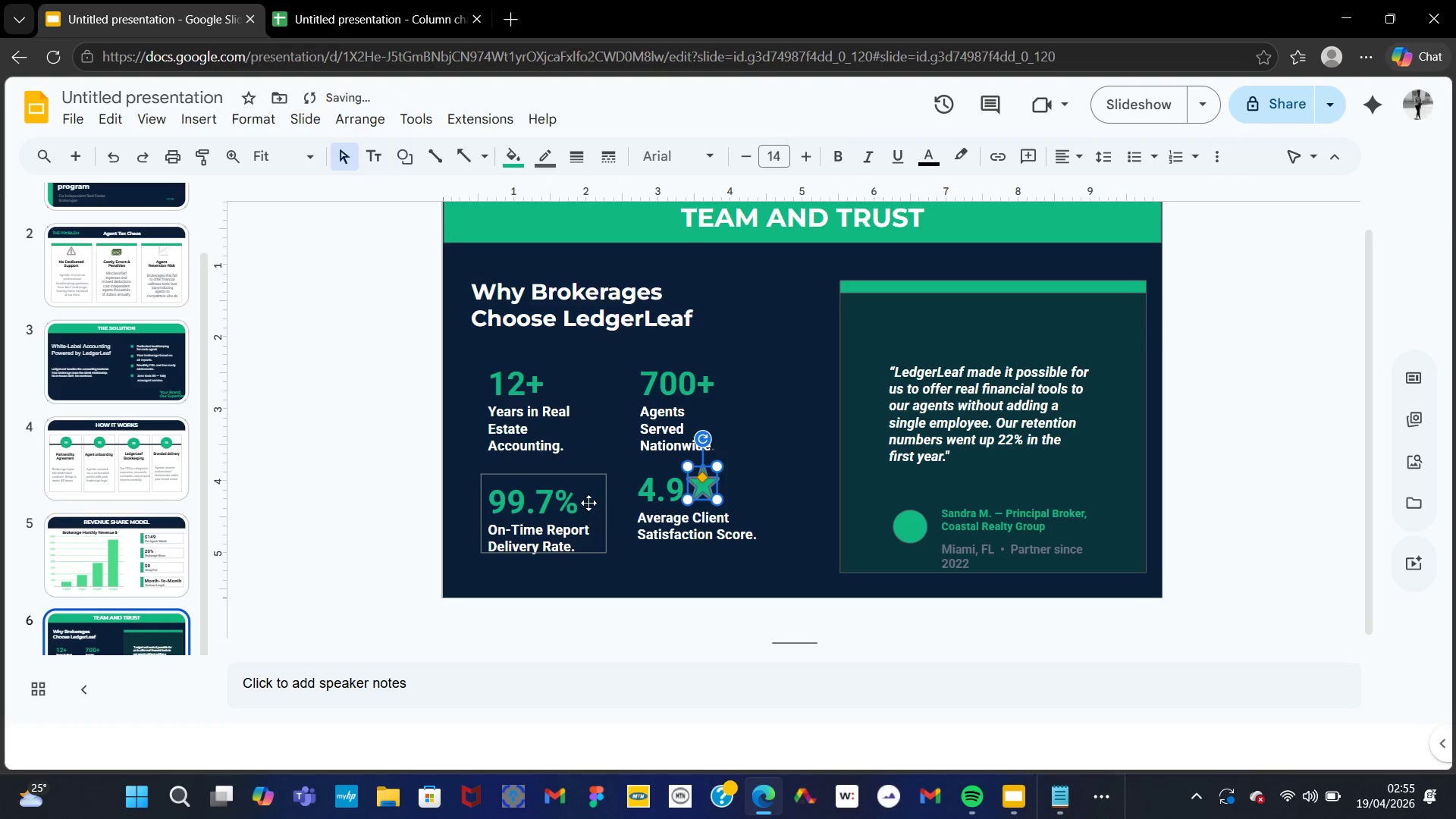 
left_click([585, 498])
 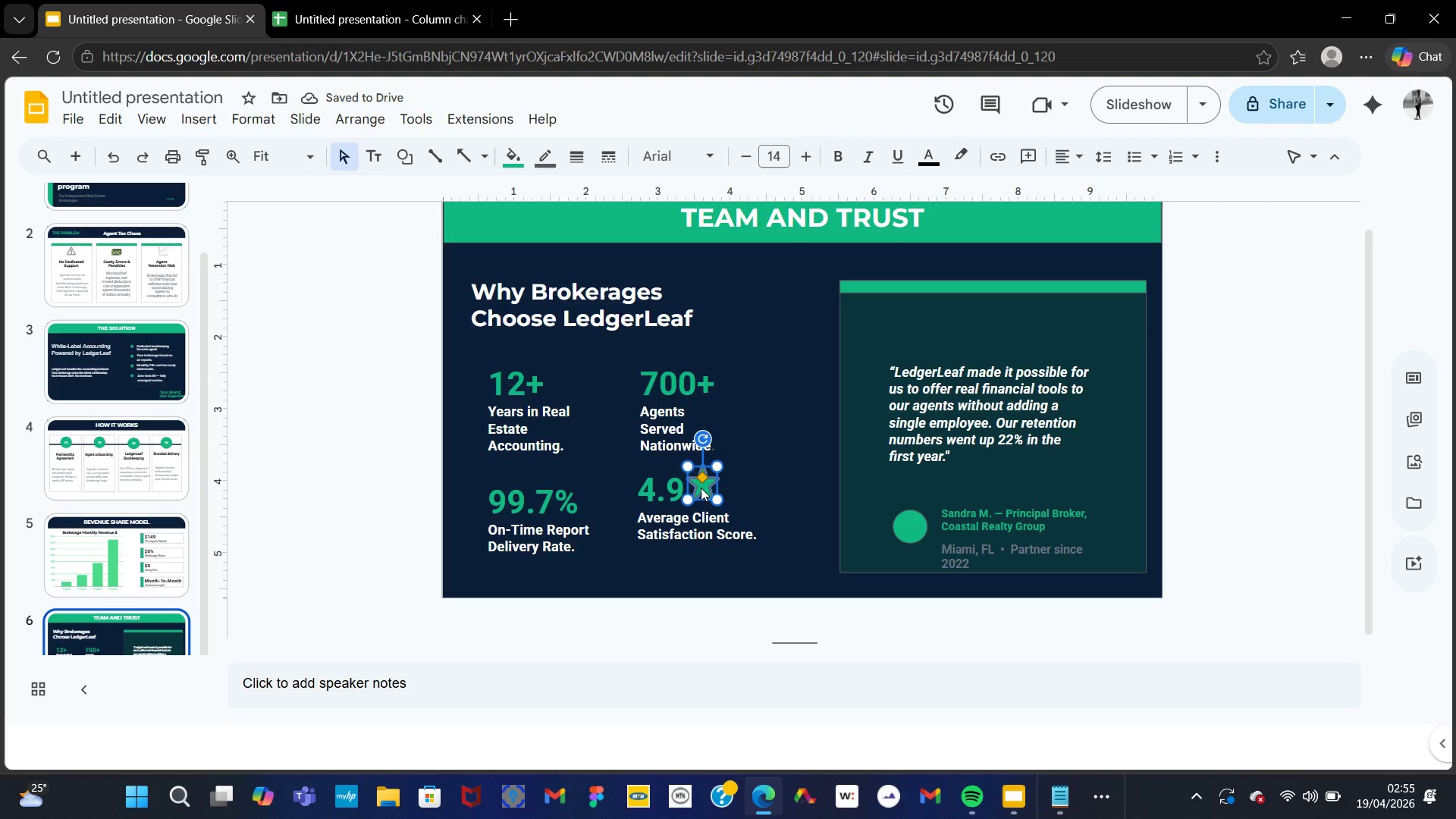 
left_click([658, 521])
 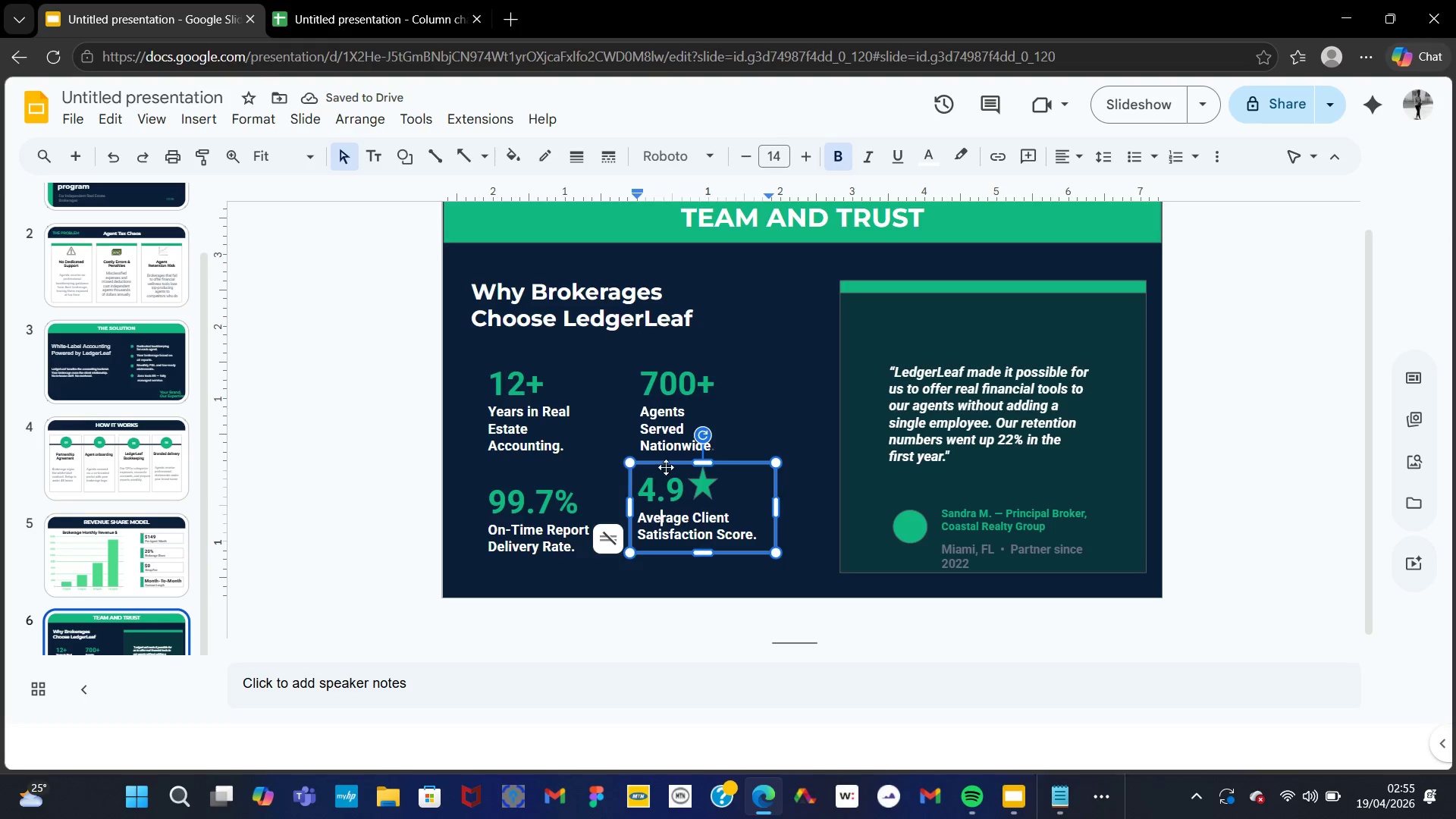 
left_click_drag(start_coordinate=[665, 465], to_coordinate=[662, 469])
 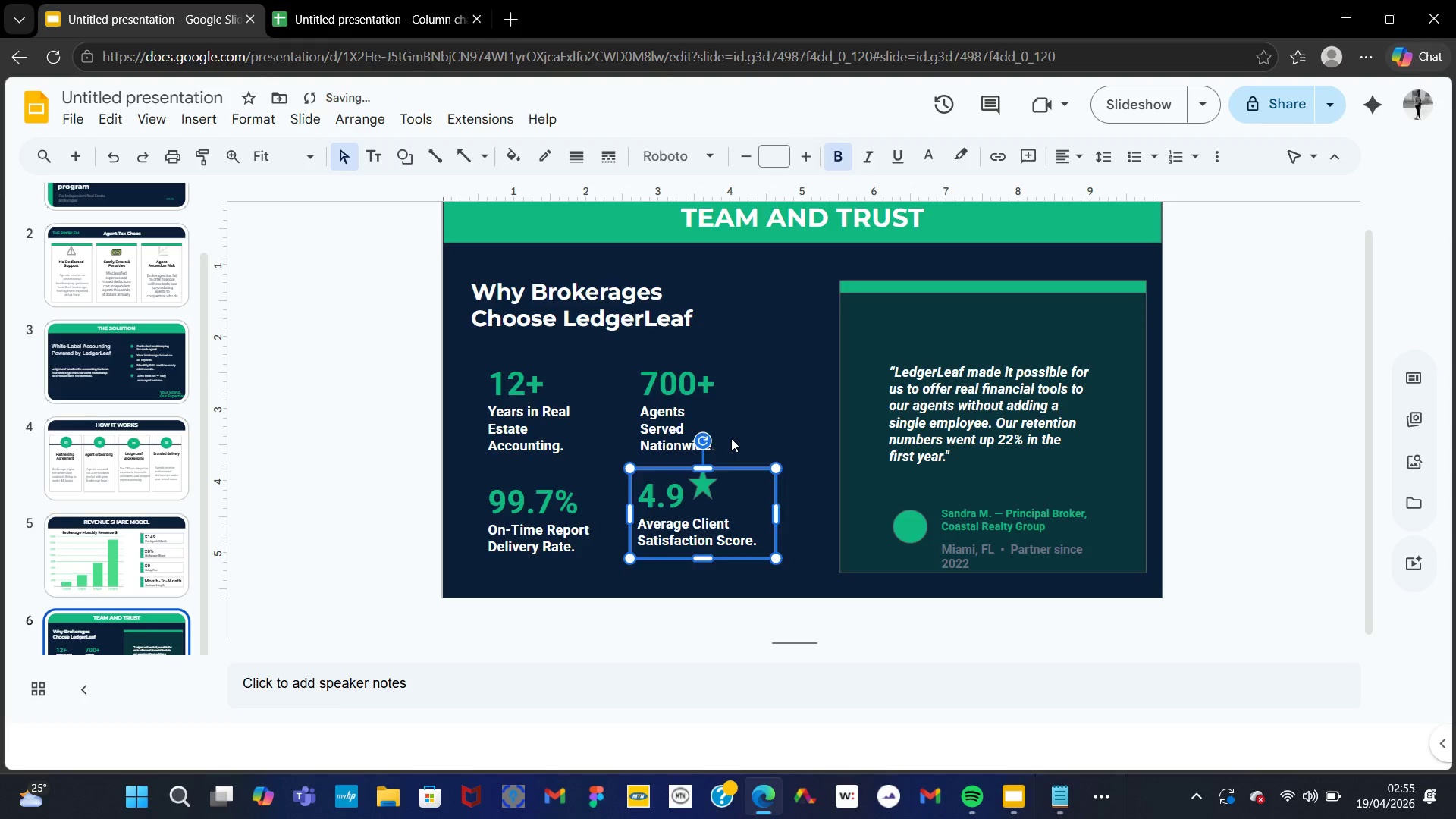 
left_click([731, 438])
 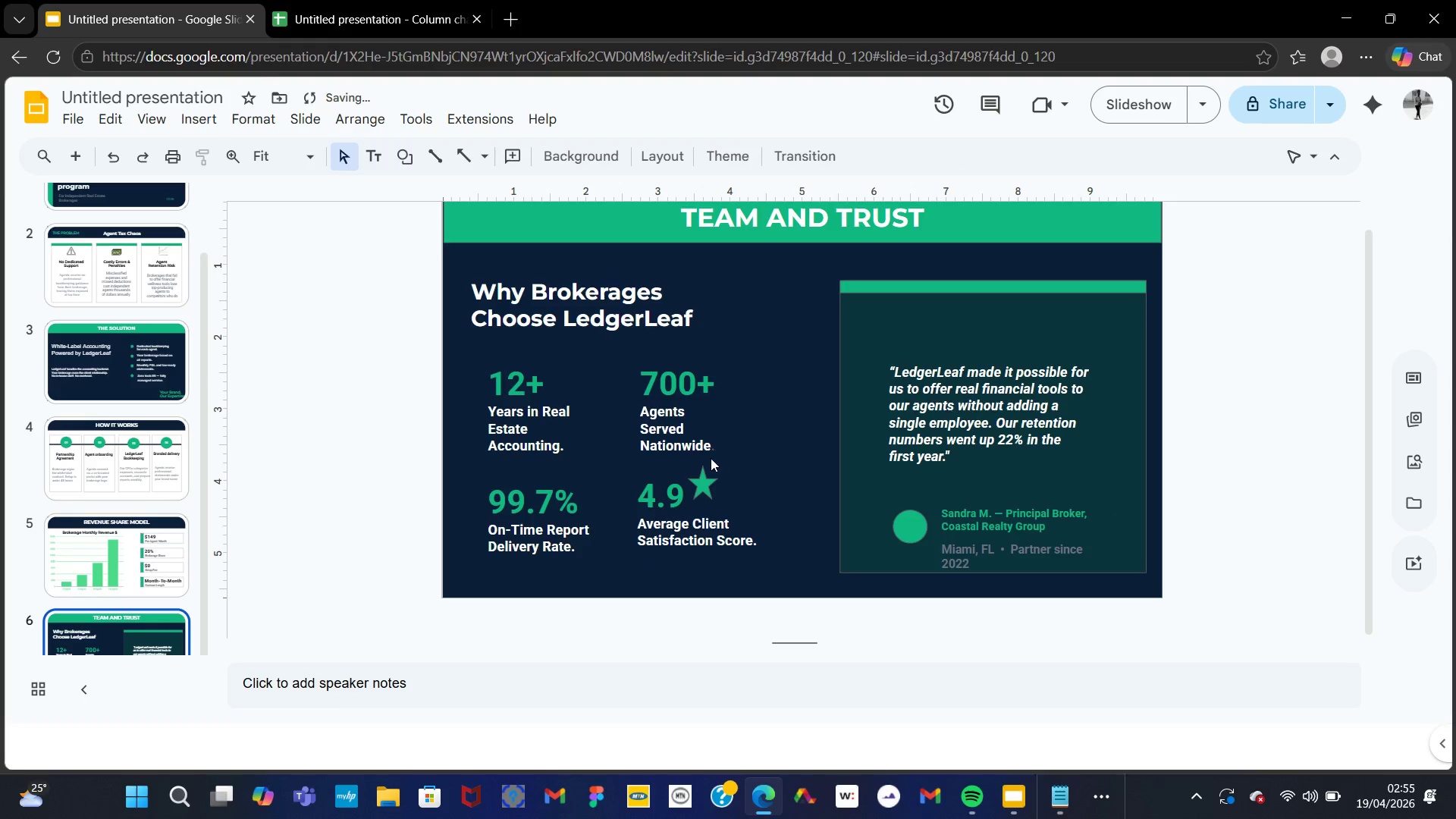 
left_click([699, 466])
 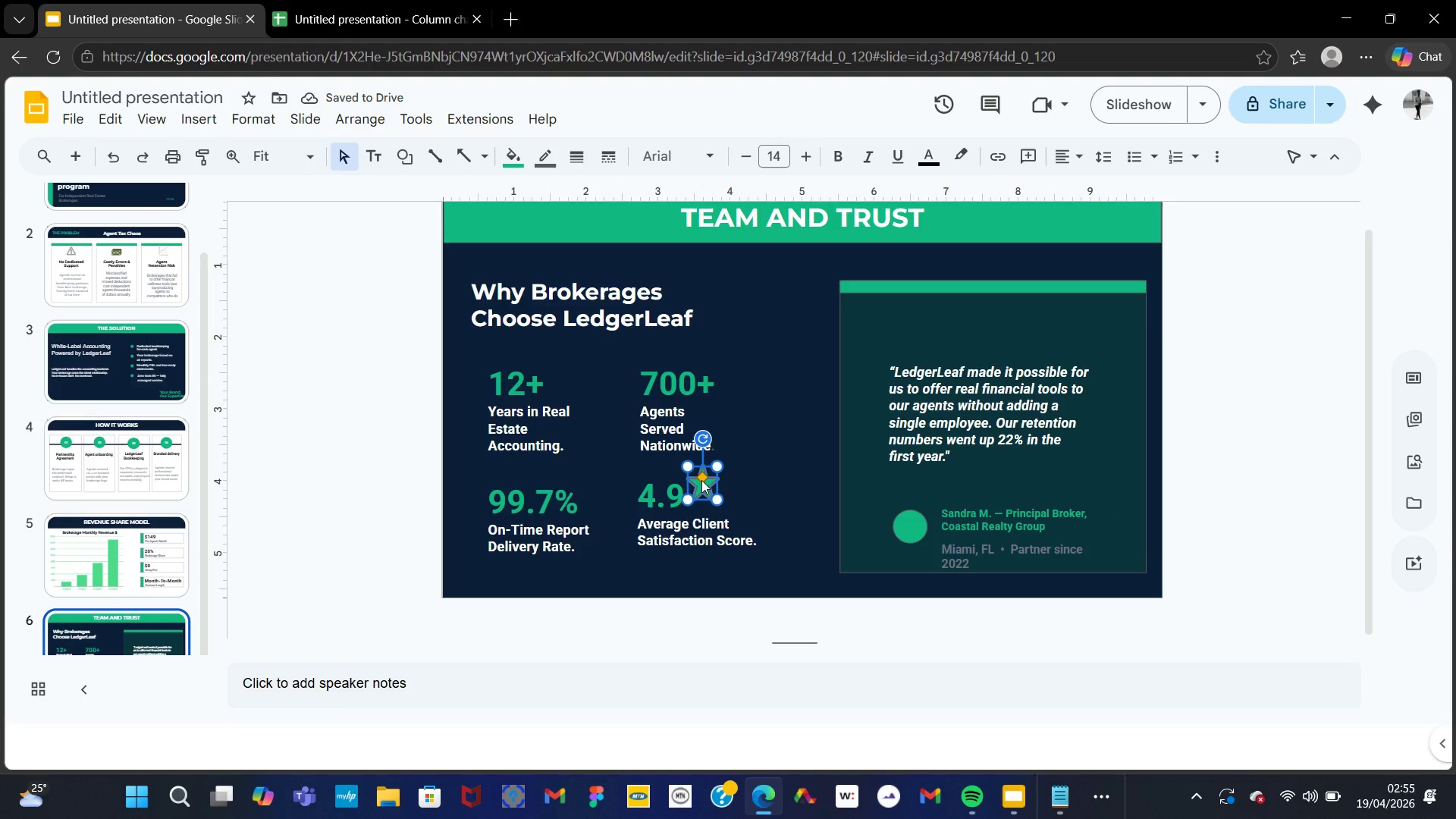 
left_click([701, 480])
 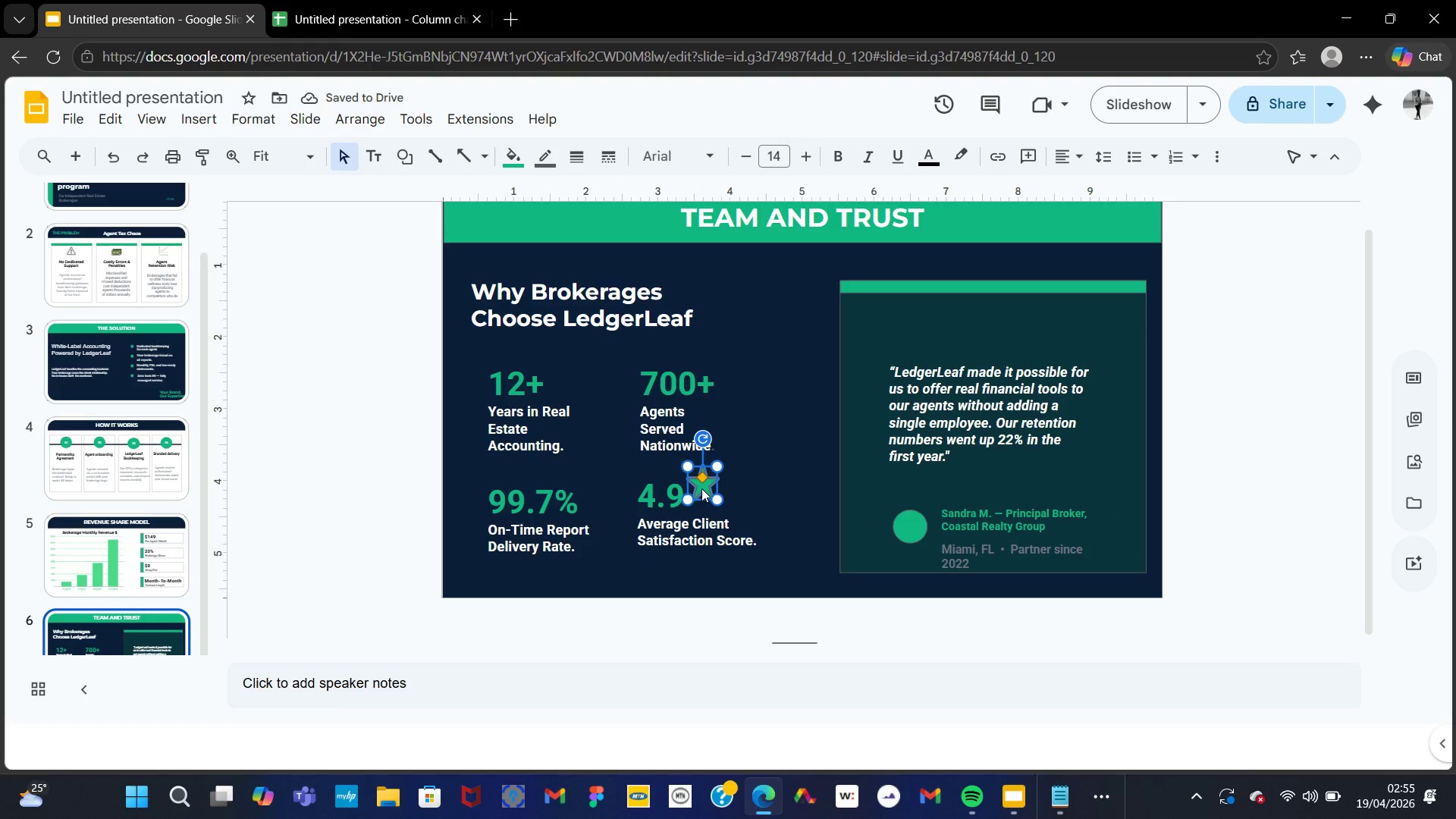 
left_click([701, 487])
 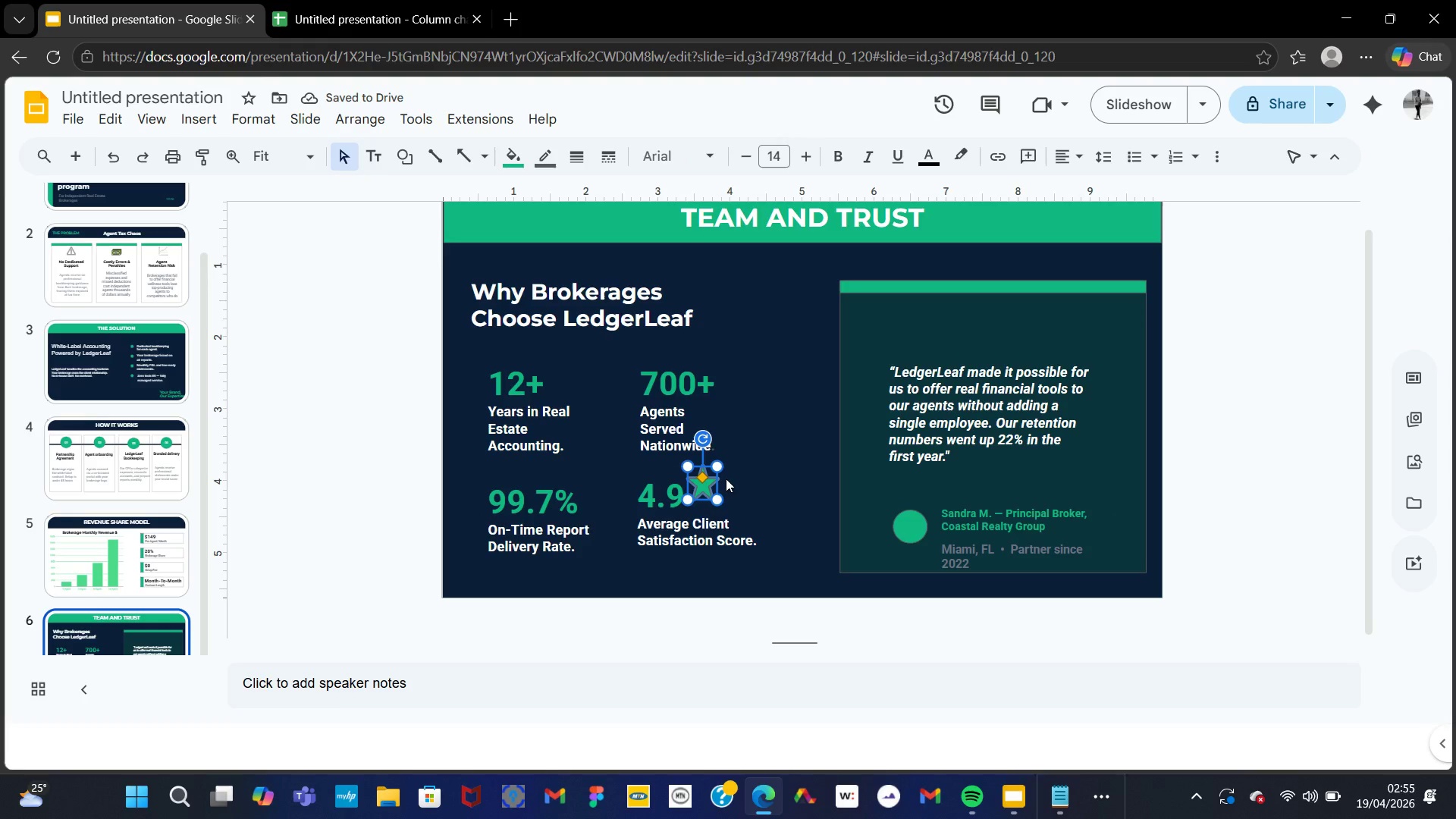 
left_click([726, 479])
 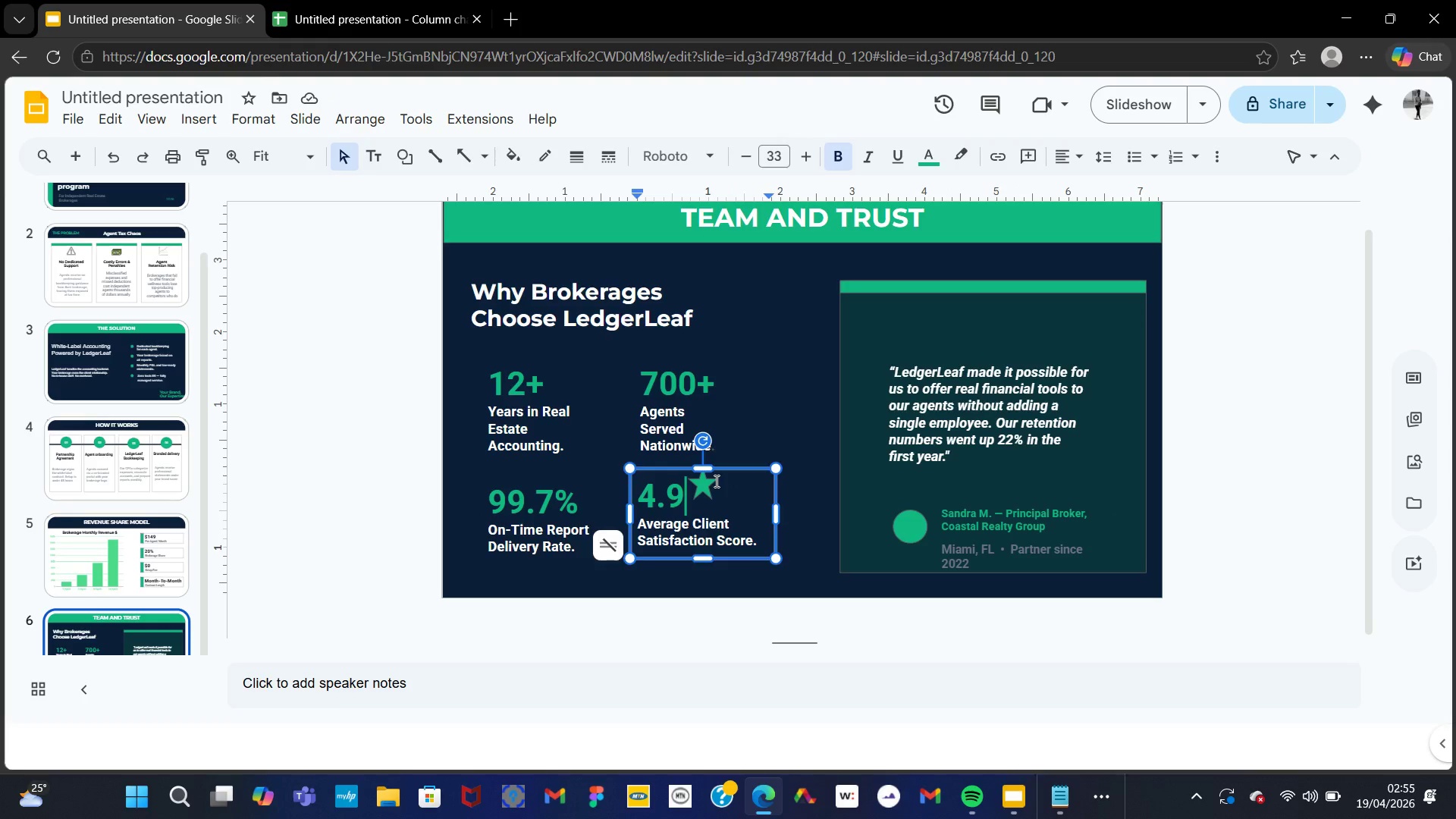 
left_click([708, 482])
 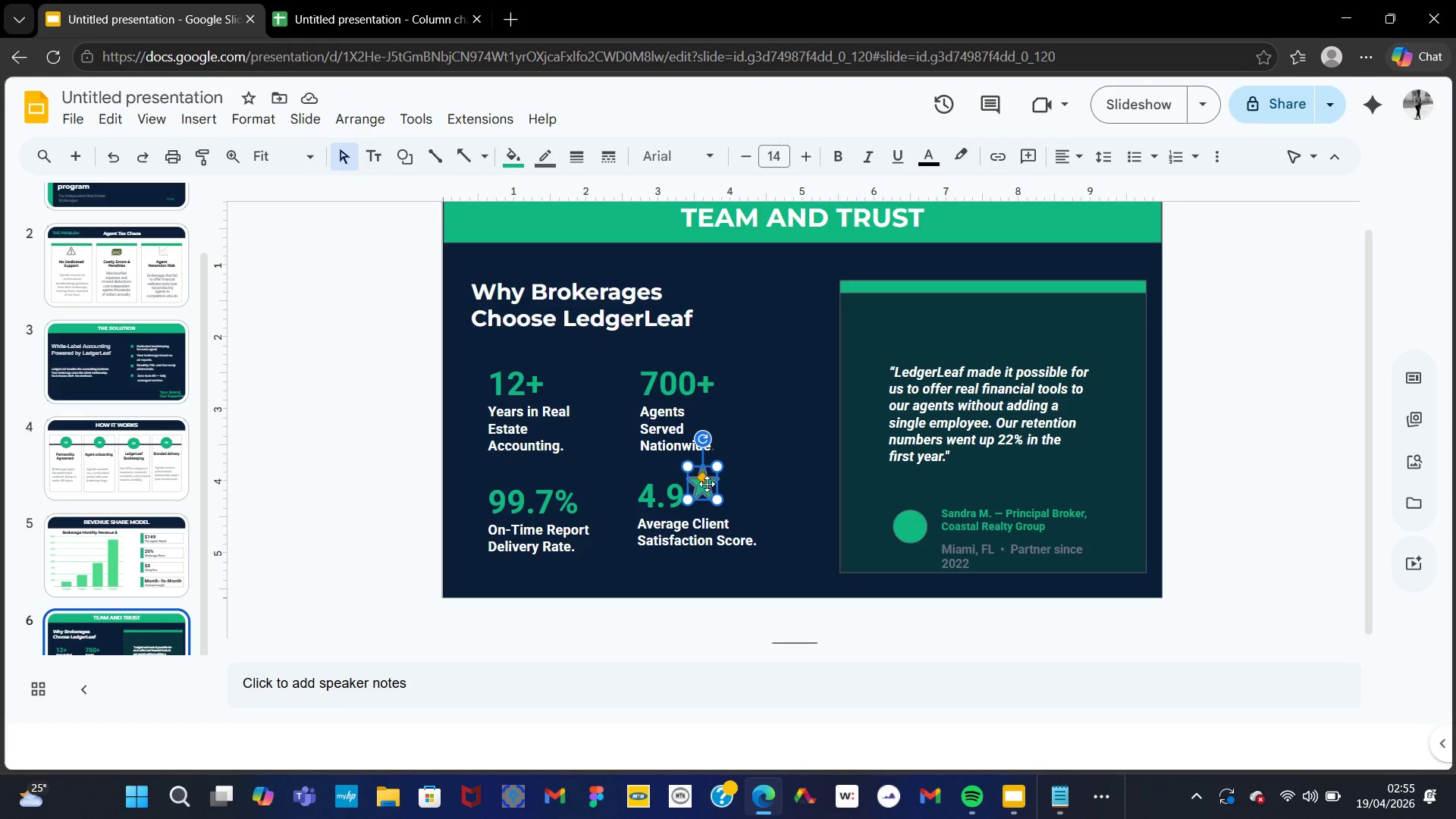 
left_click_drag(start_coordinate=[707, 484], to_coordinate=[707, 488])
 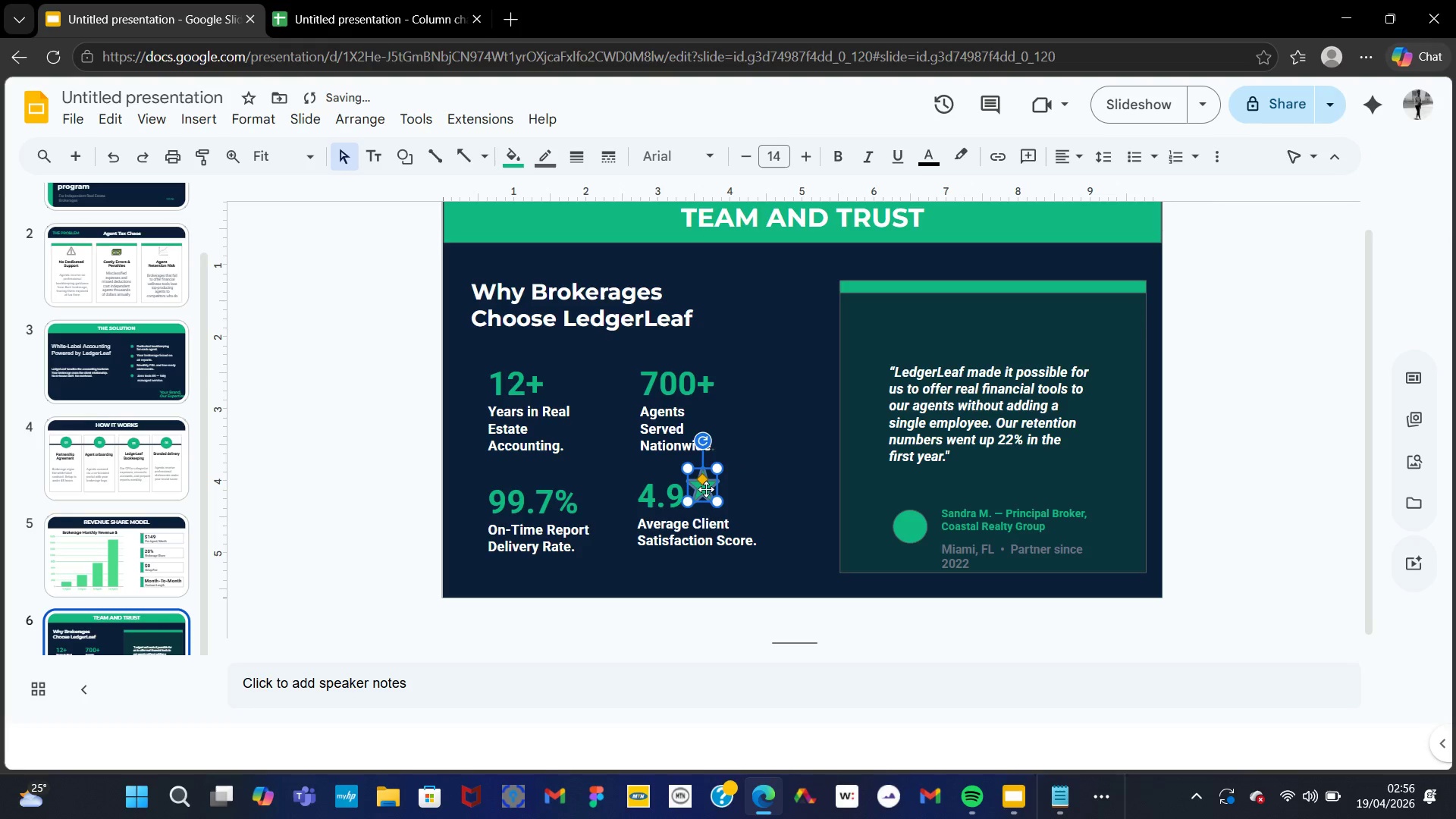 
left_click_drag(start_coordinate=[703, 489], to_coordinate=[704, 495])
 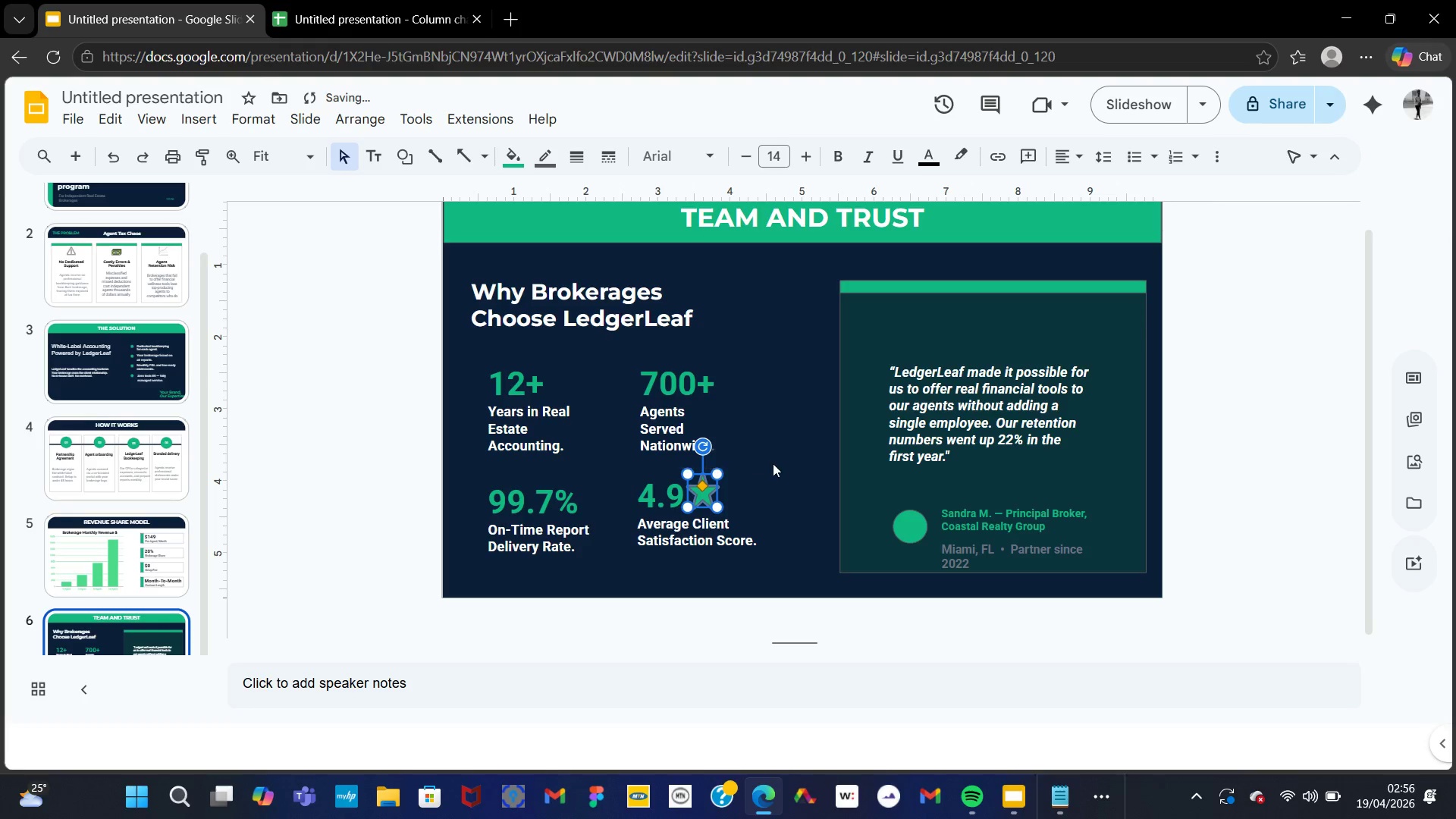 
left_click([773, 463])
 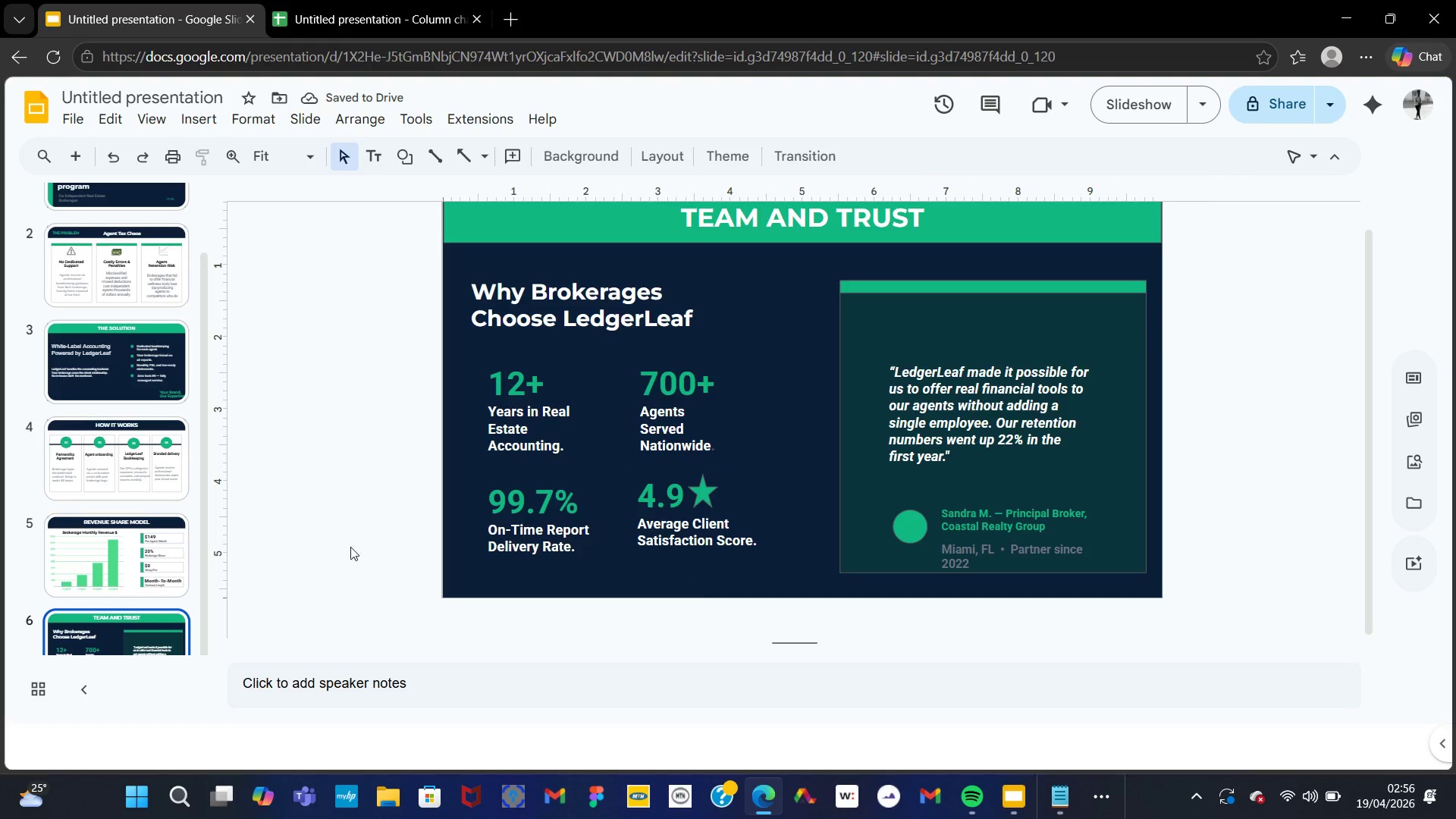 
left_click([723, 237])
 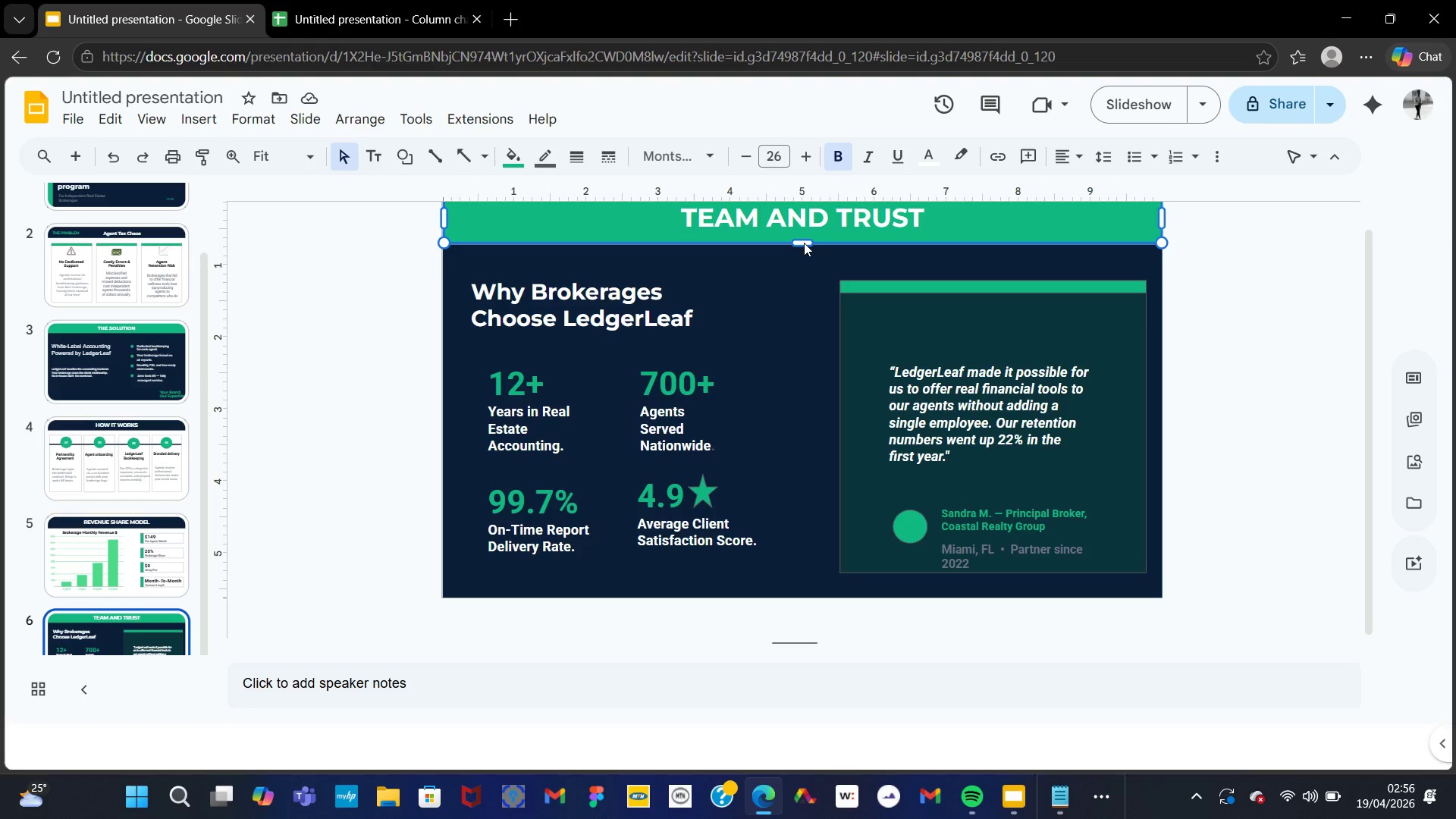 
left_click([683, 220])
 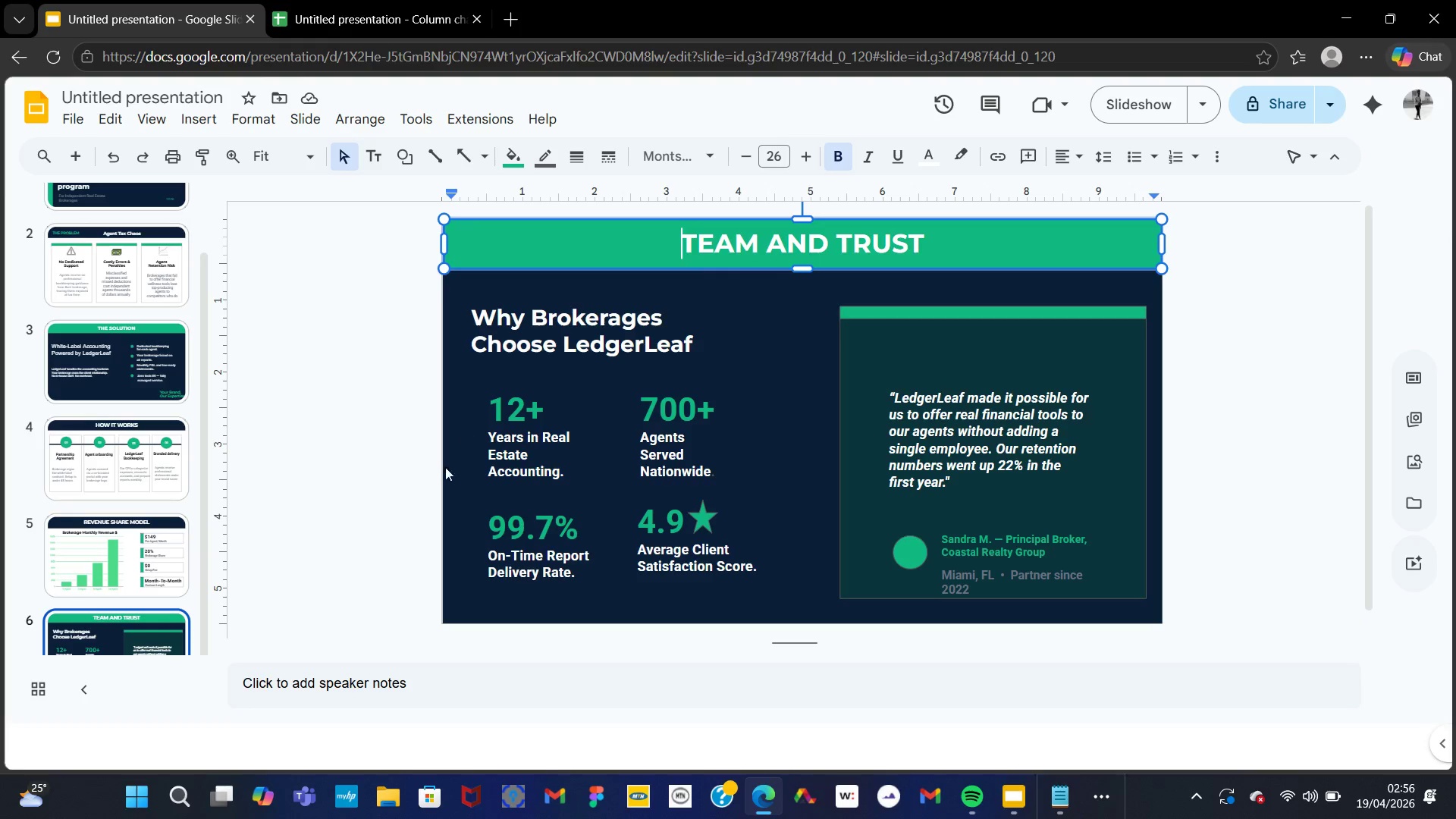 
left_click([358, 487])
 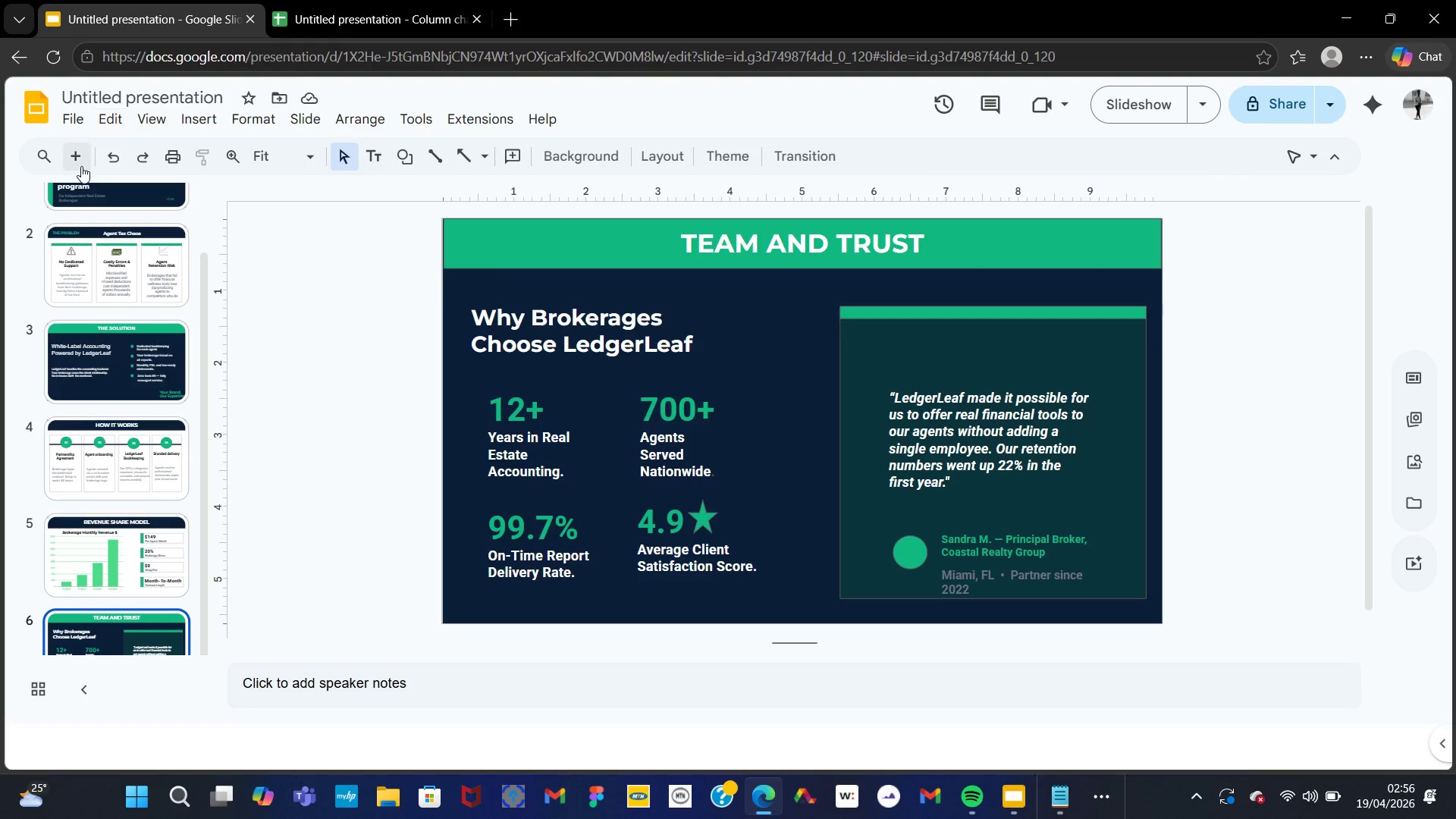 
left_click([77, 166])
 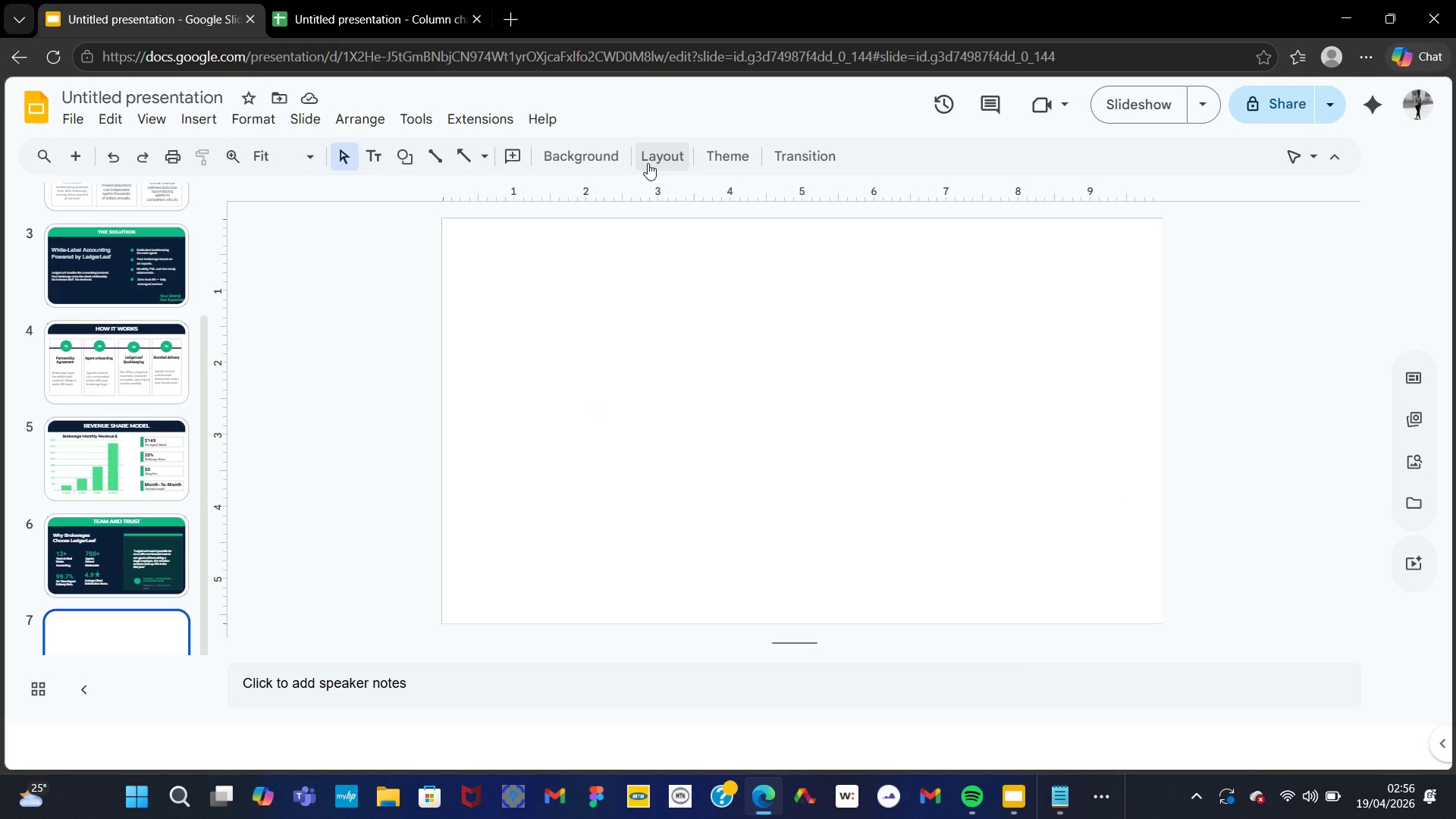 
wait(7.91)
 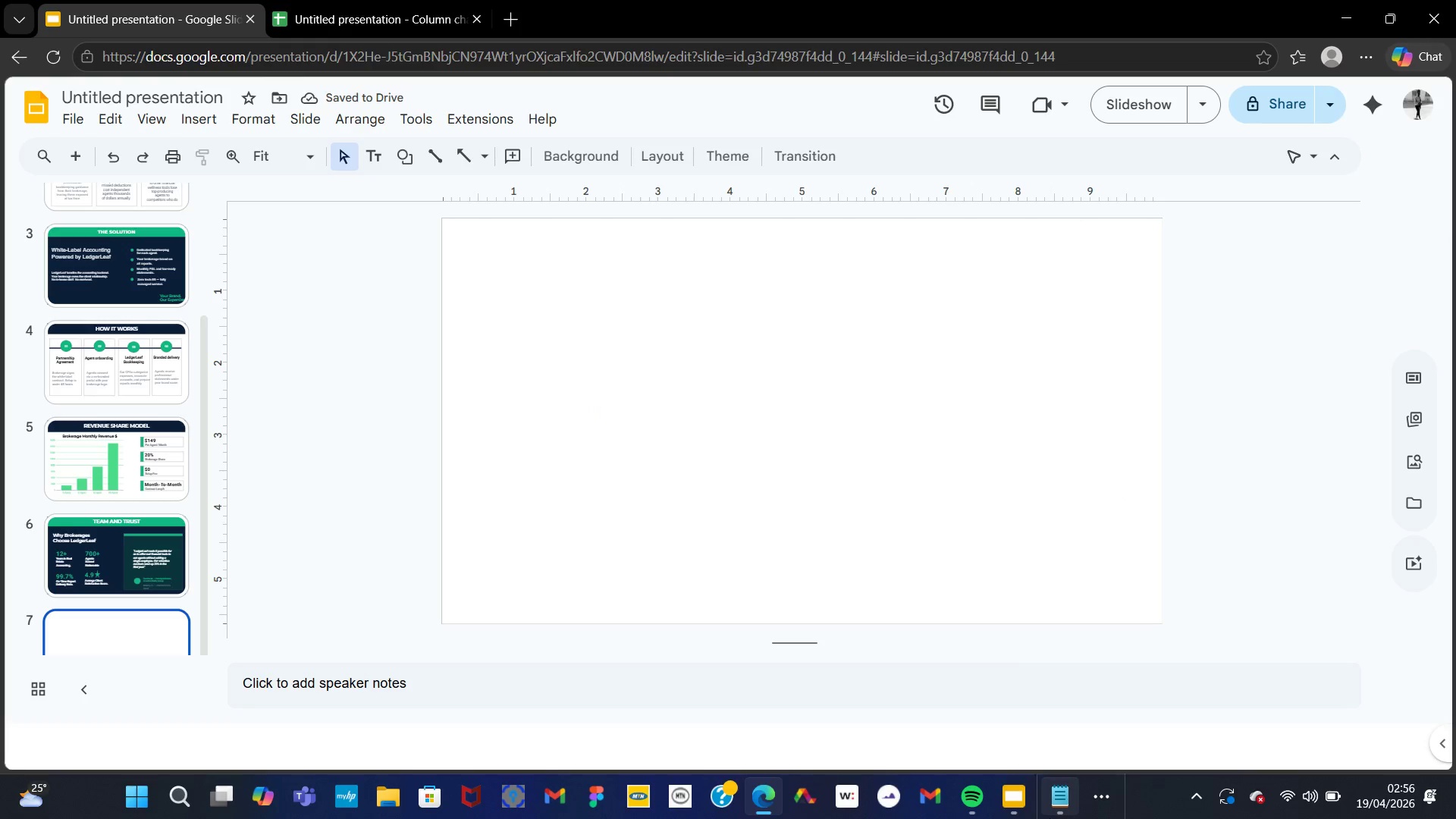 
left_click([589, 150])
 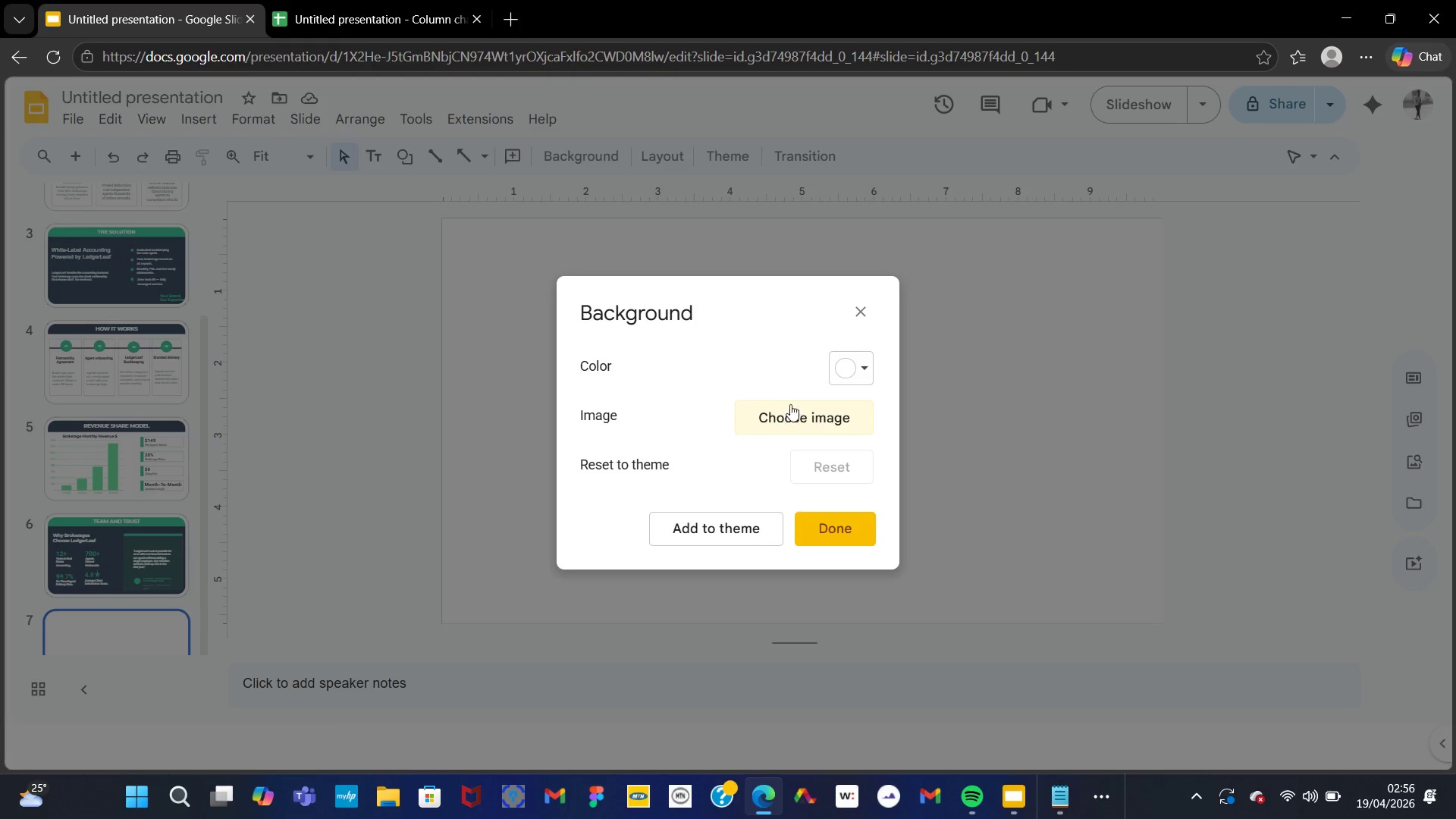 
left_click([864, 356])
 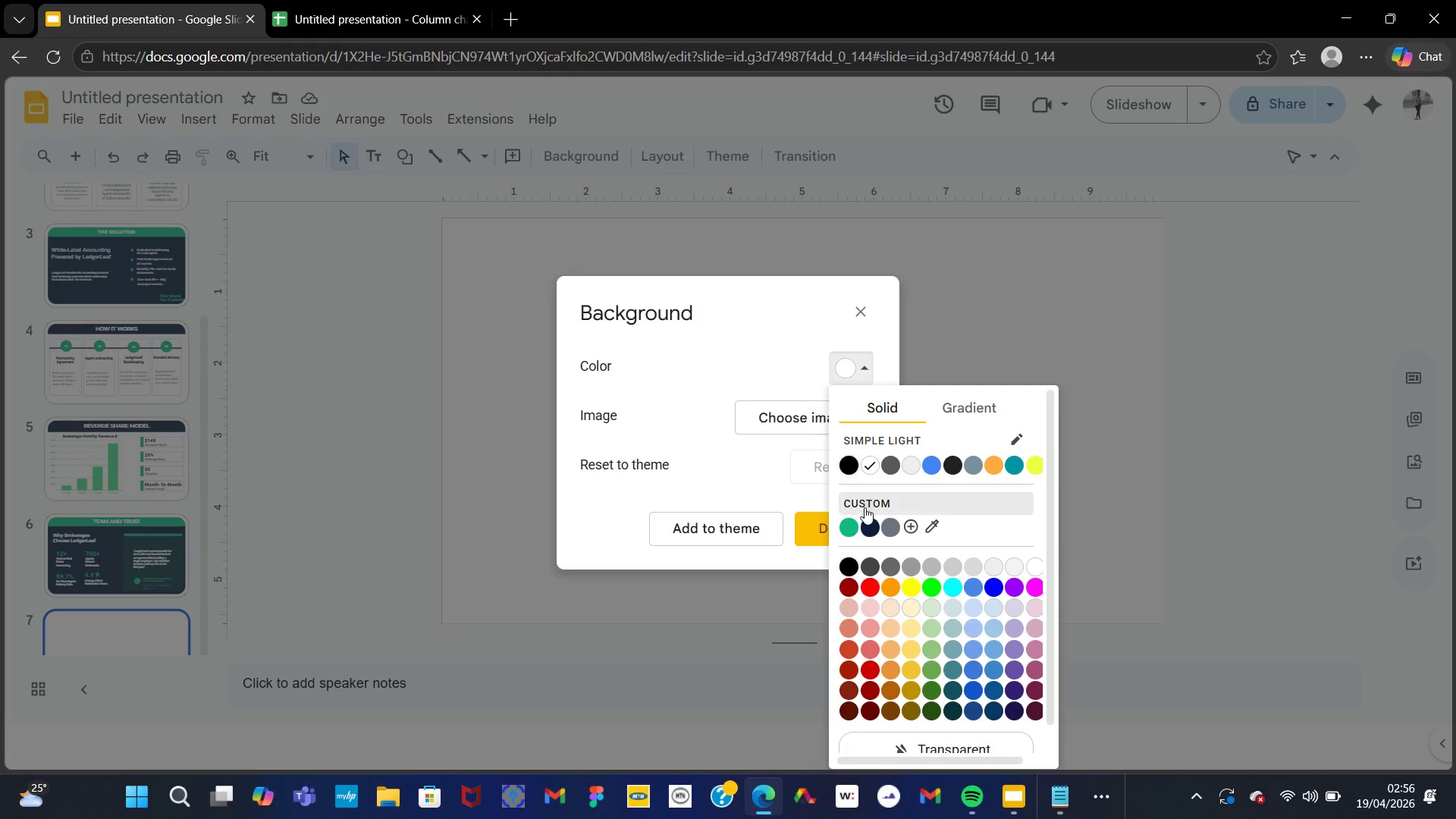 
left_click([870, 522])
 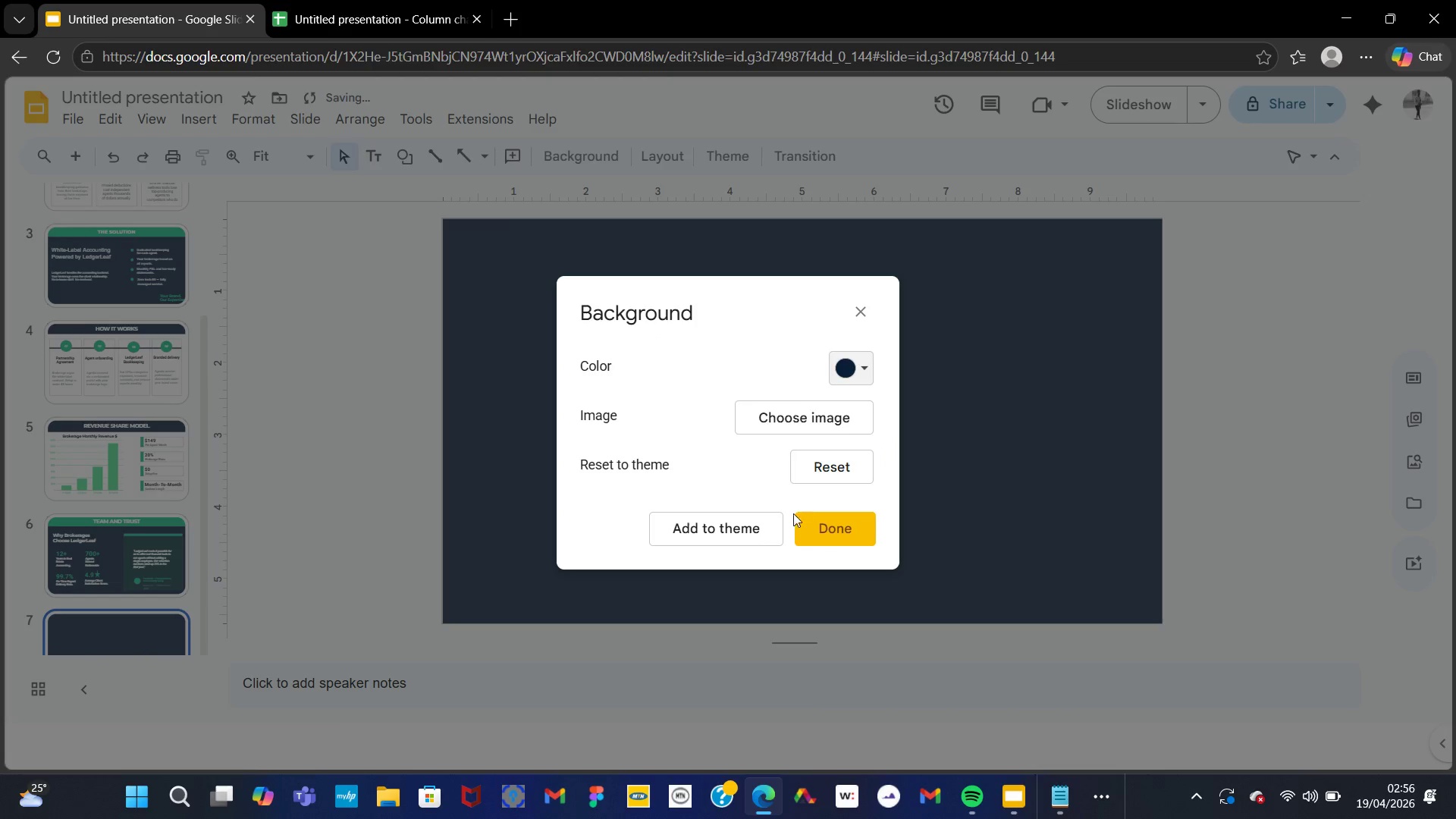 
left_click([811, 530])
 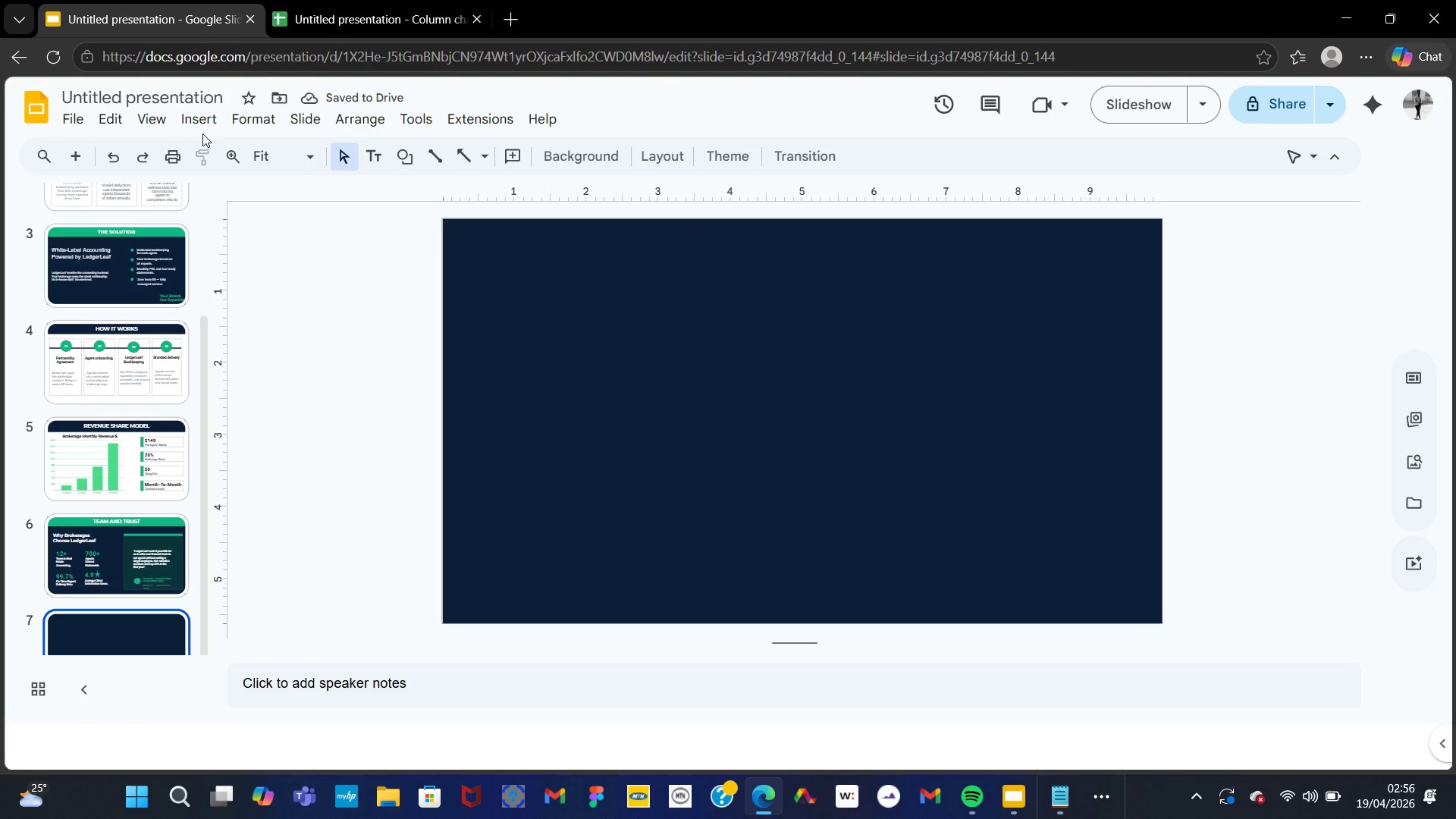 
left_click([201, 117])
 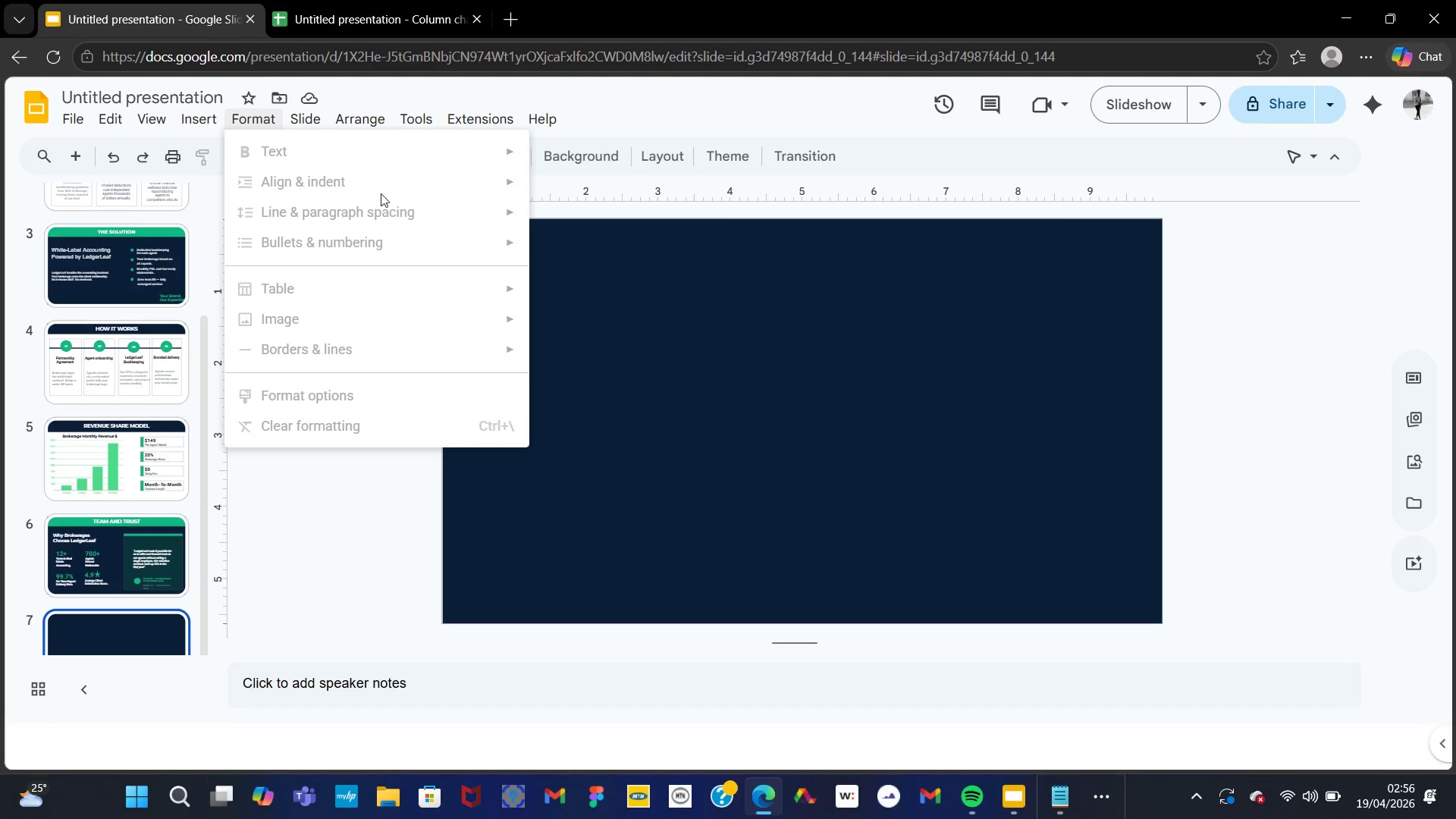 
left_click([824, 419])
 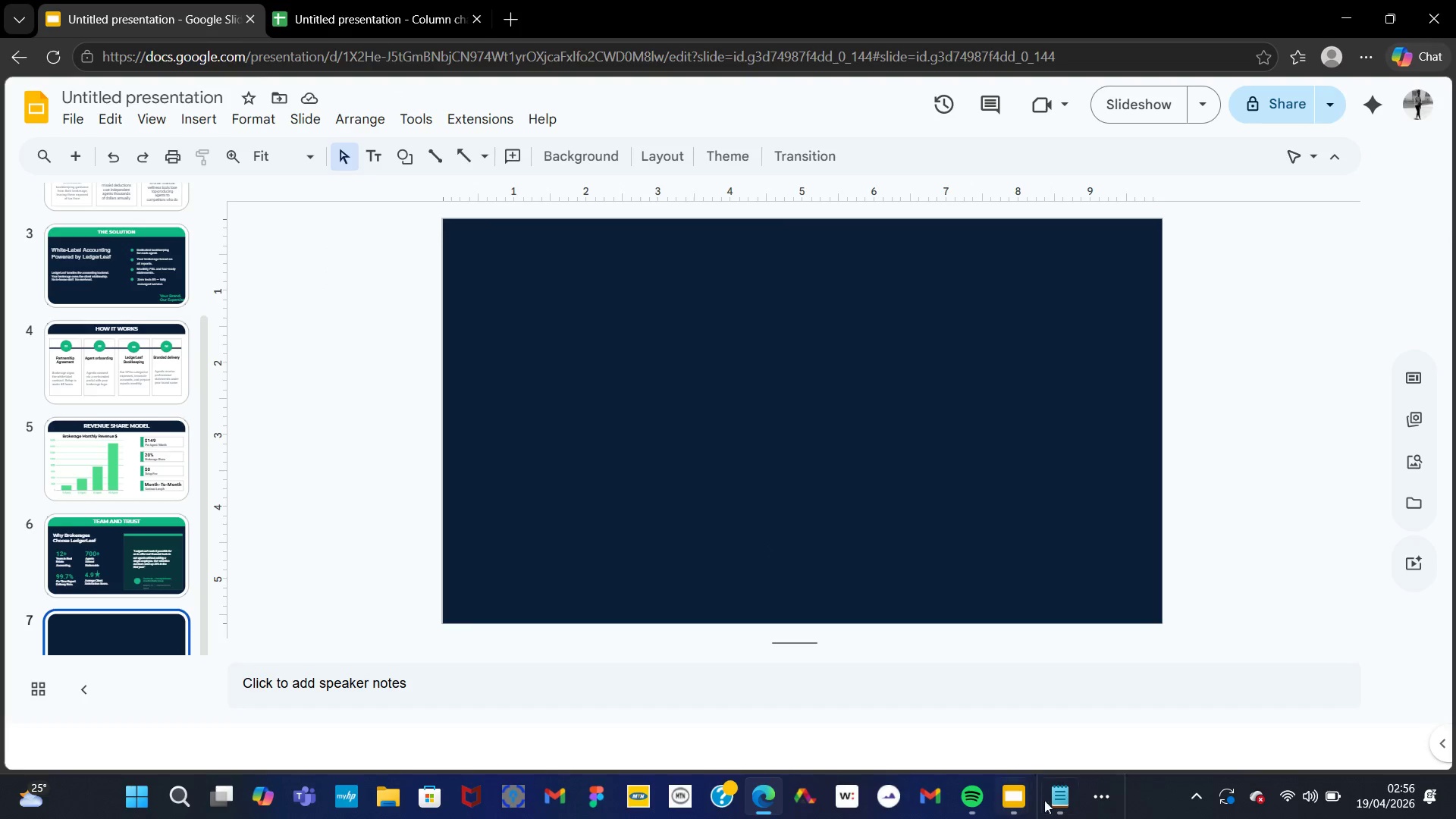 
left_click([1050, 802])
 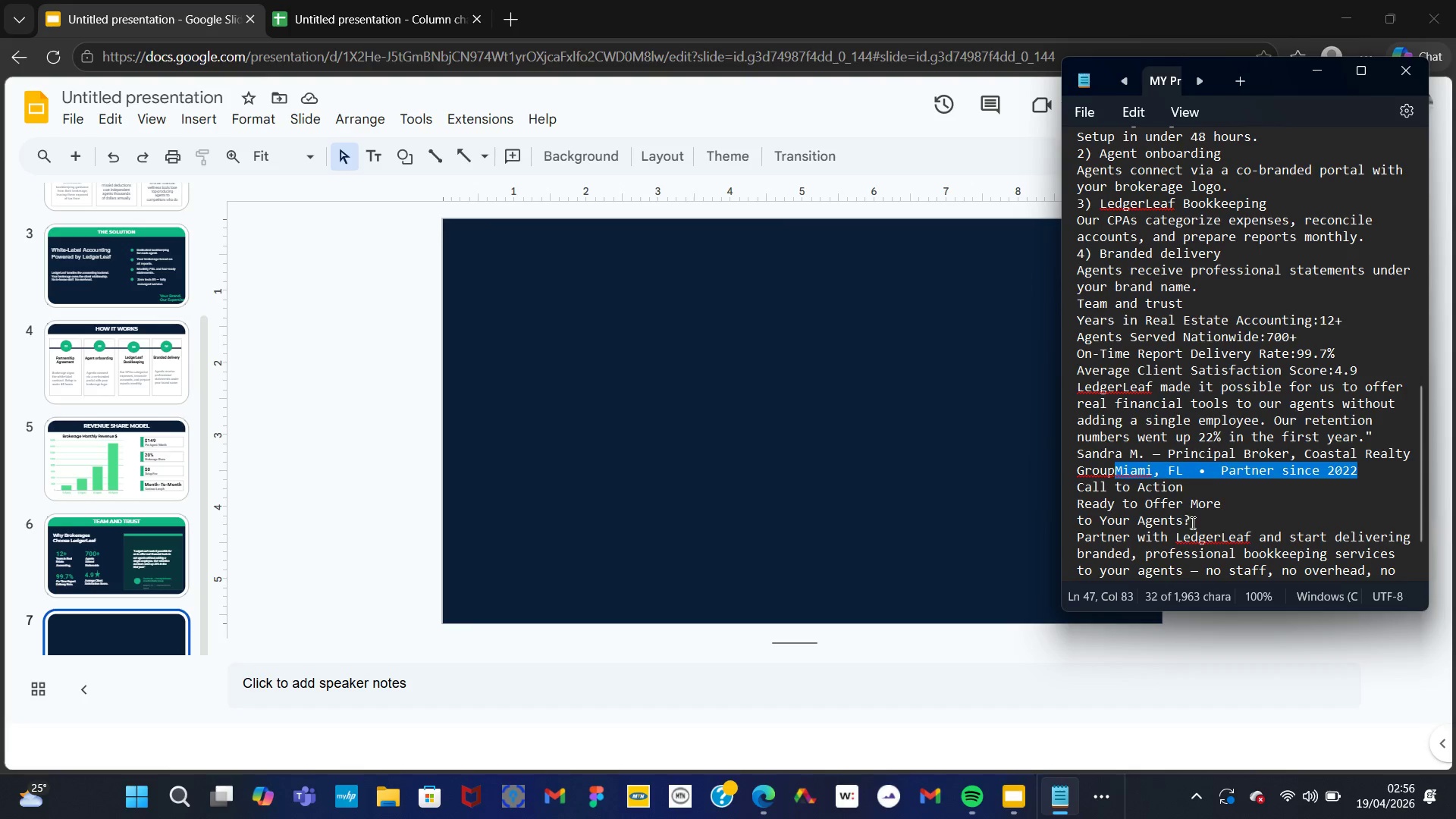 
scroll: coordinate [1191, 522], scroll_direction: down, amount: 2.0
 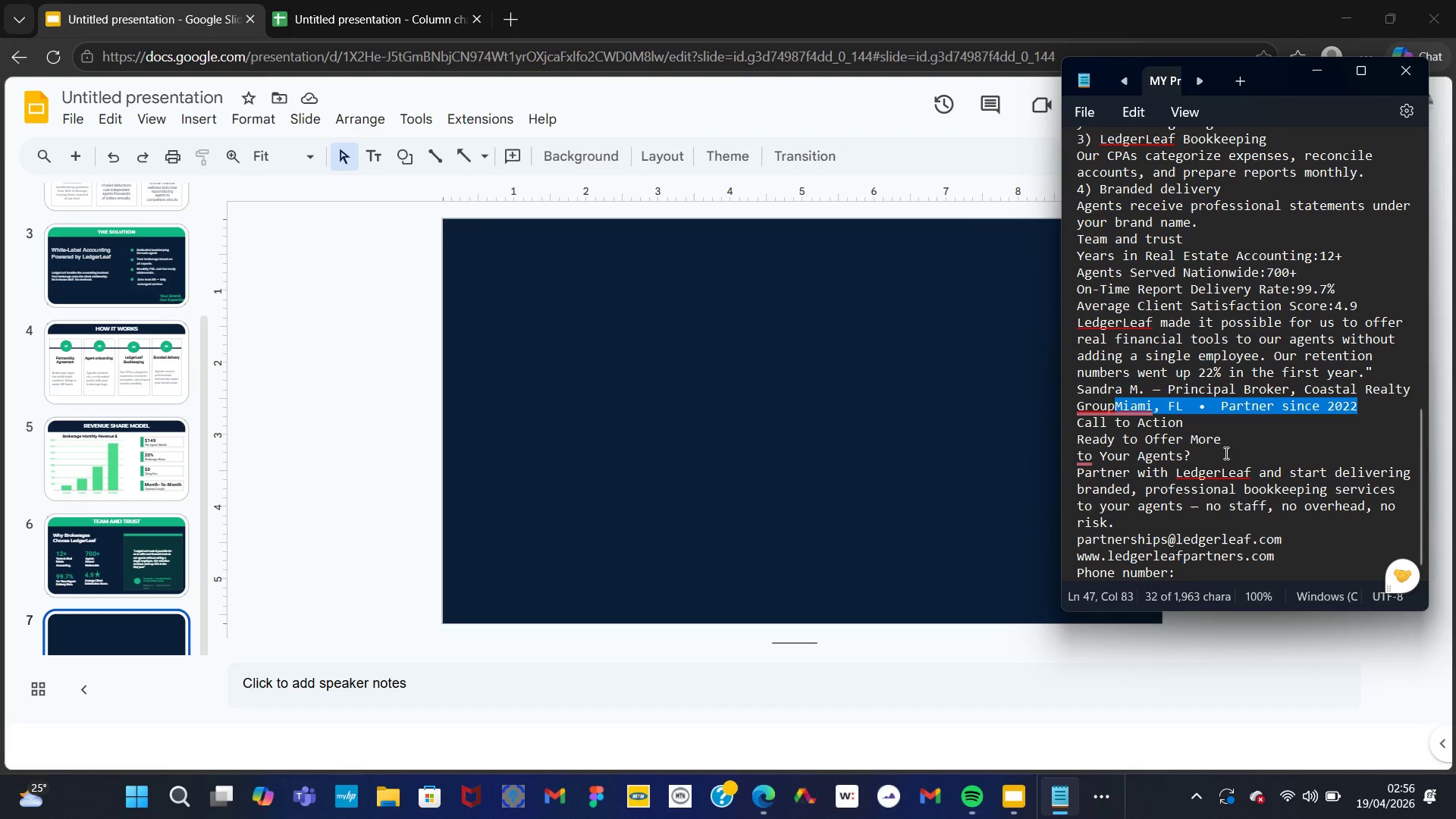 
left_click_drag(start_coordinate=[1222, 444], to_coordinate=[1151, 440])
 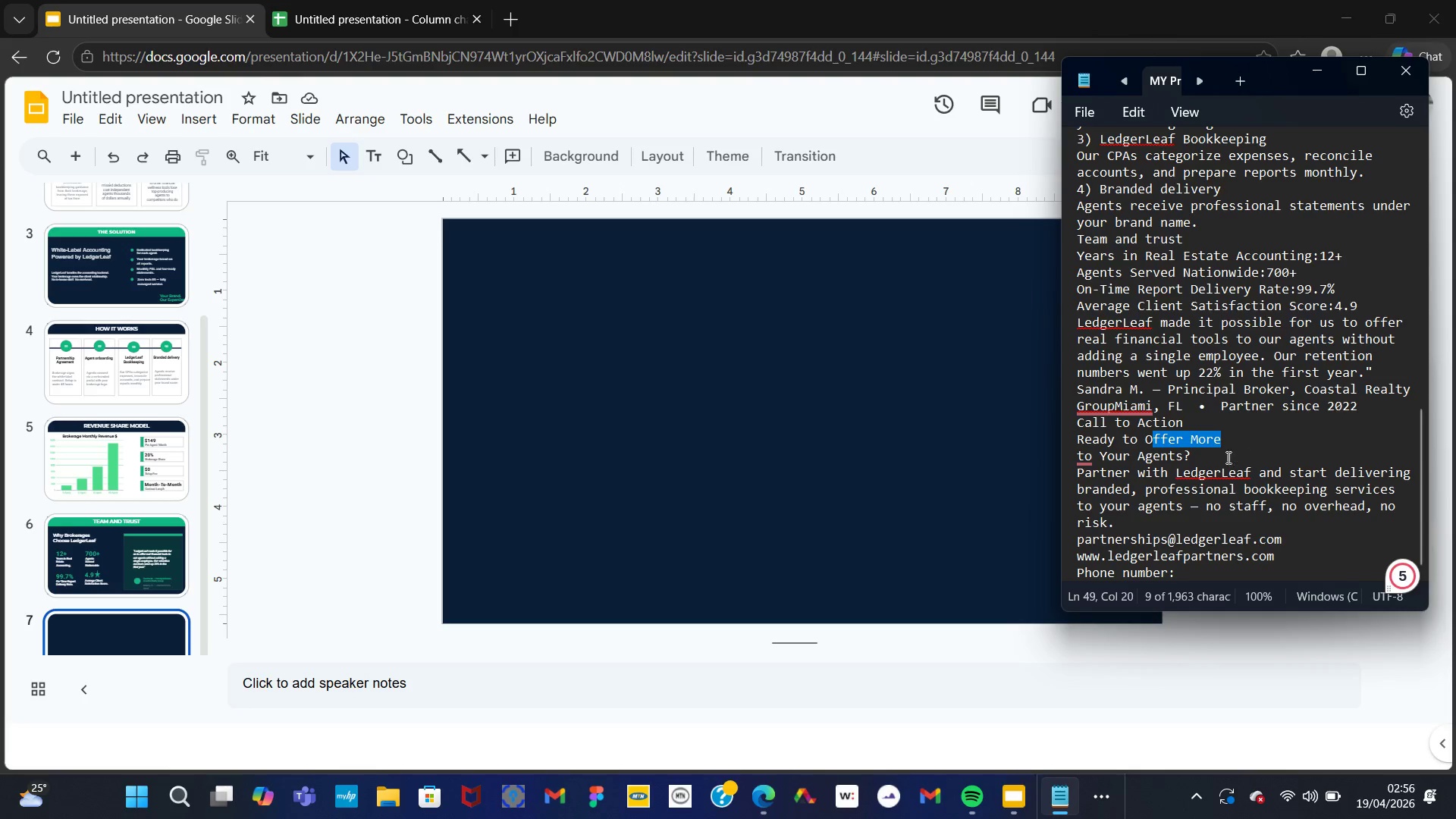 
left_click_drag(start_coordinate=[1203, 460], to_coordinate=[1066, 435])
 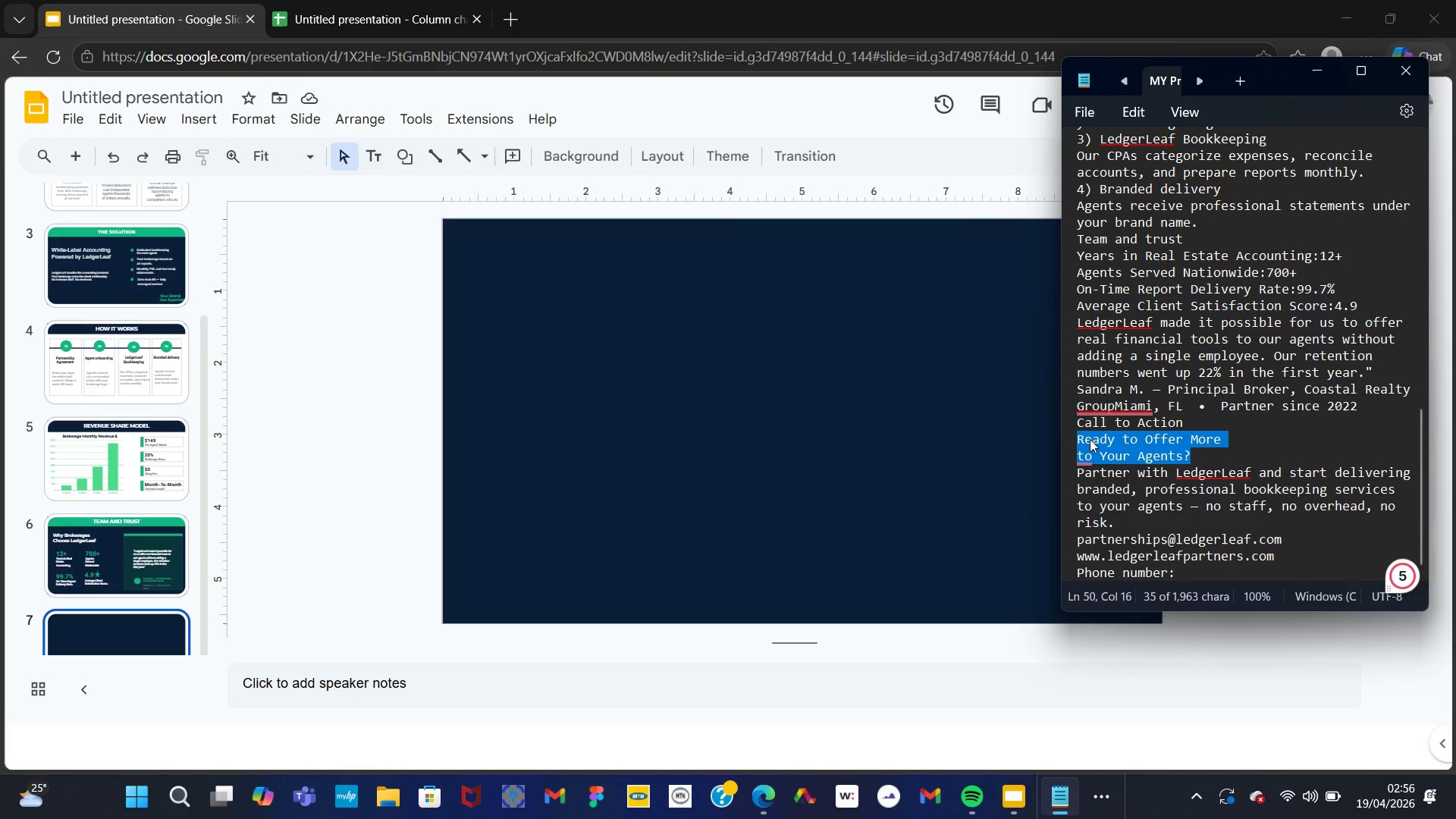 
right_click([1090, 439])
 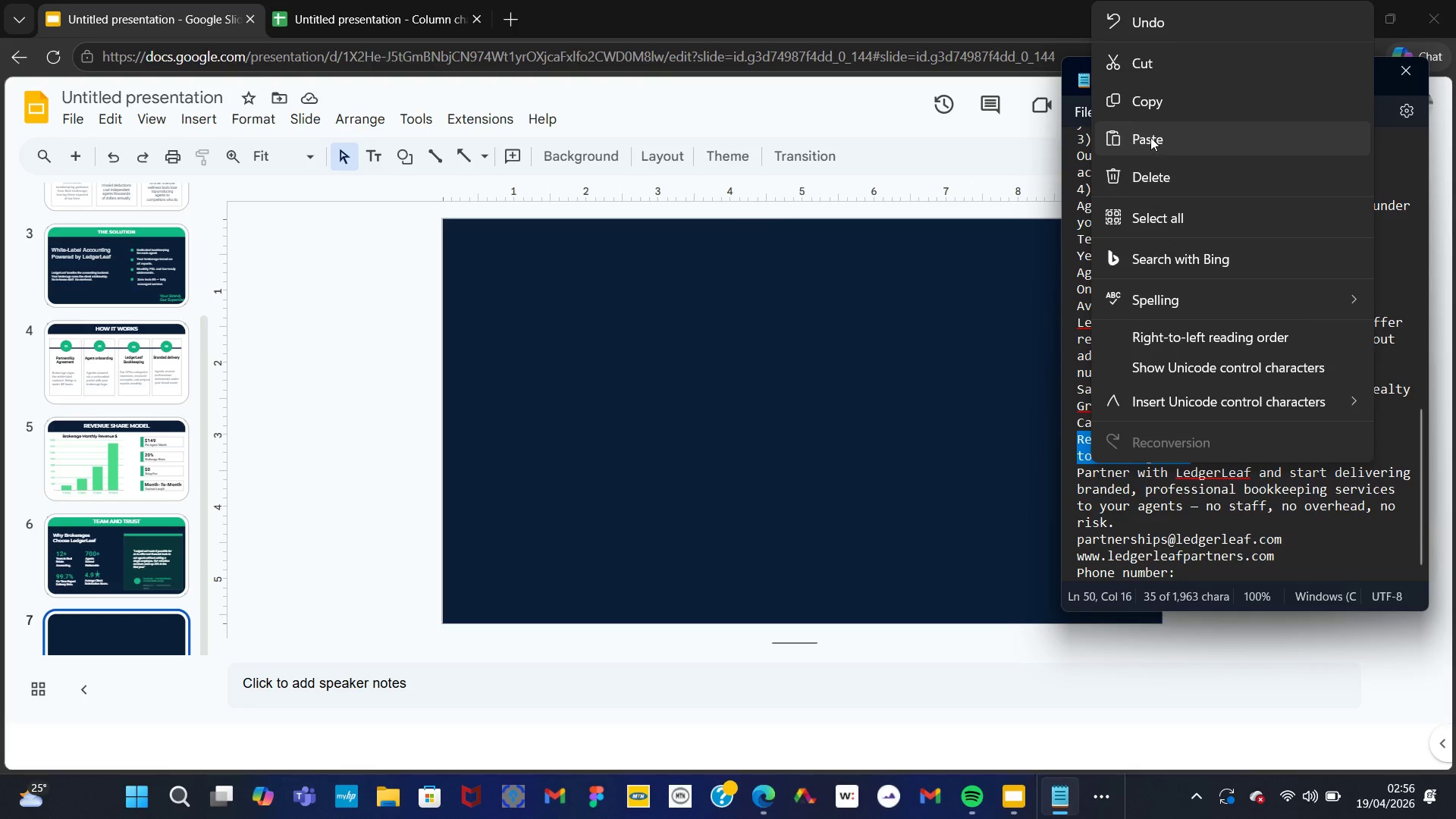 
left_click([1127, 93])
 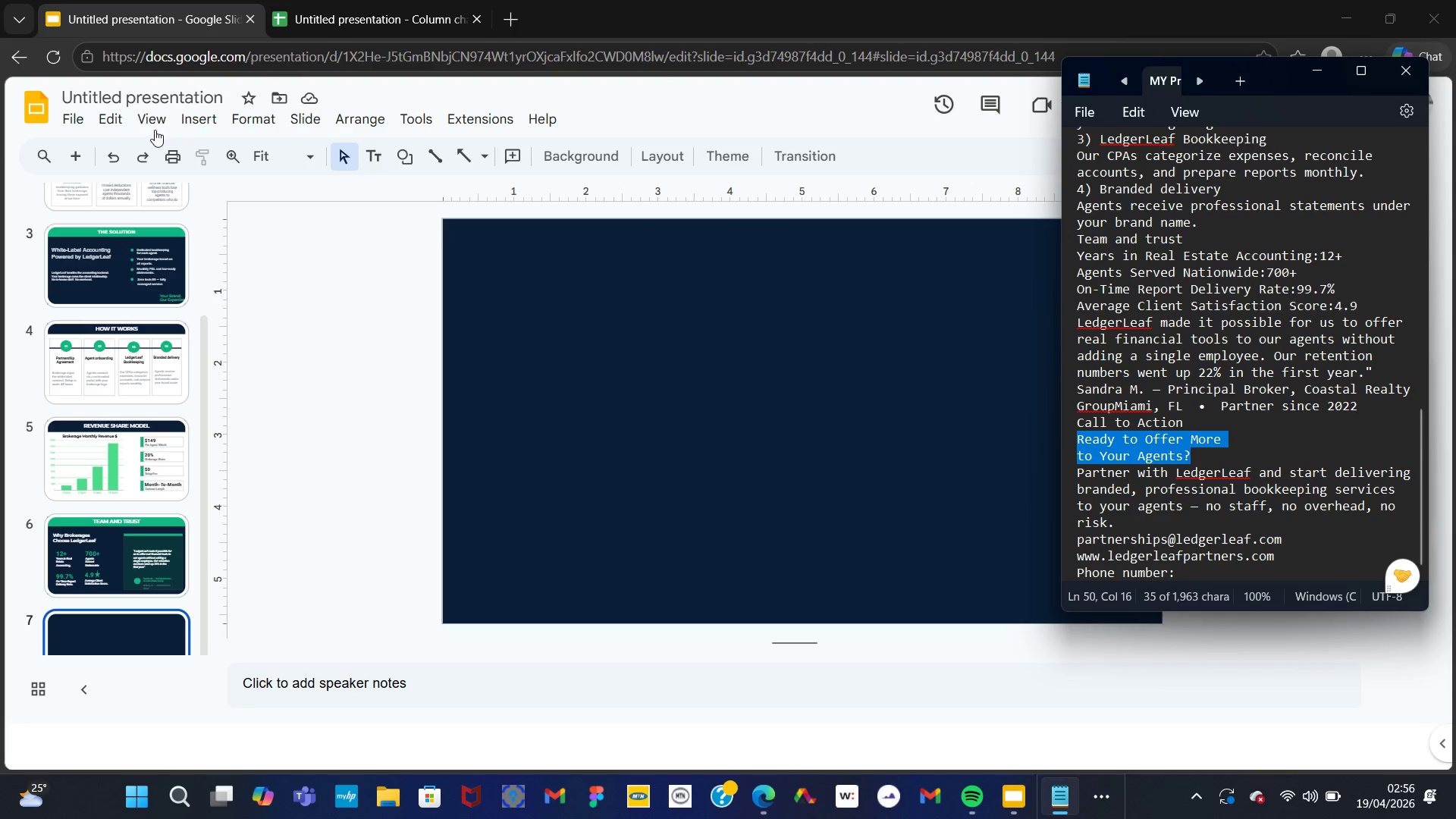 
left_click([193, 126])
 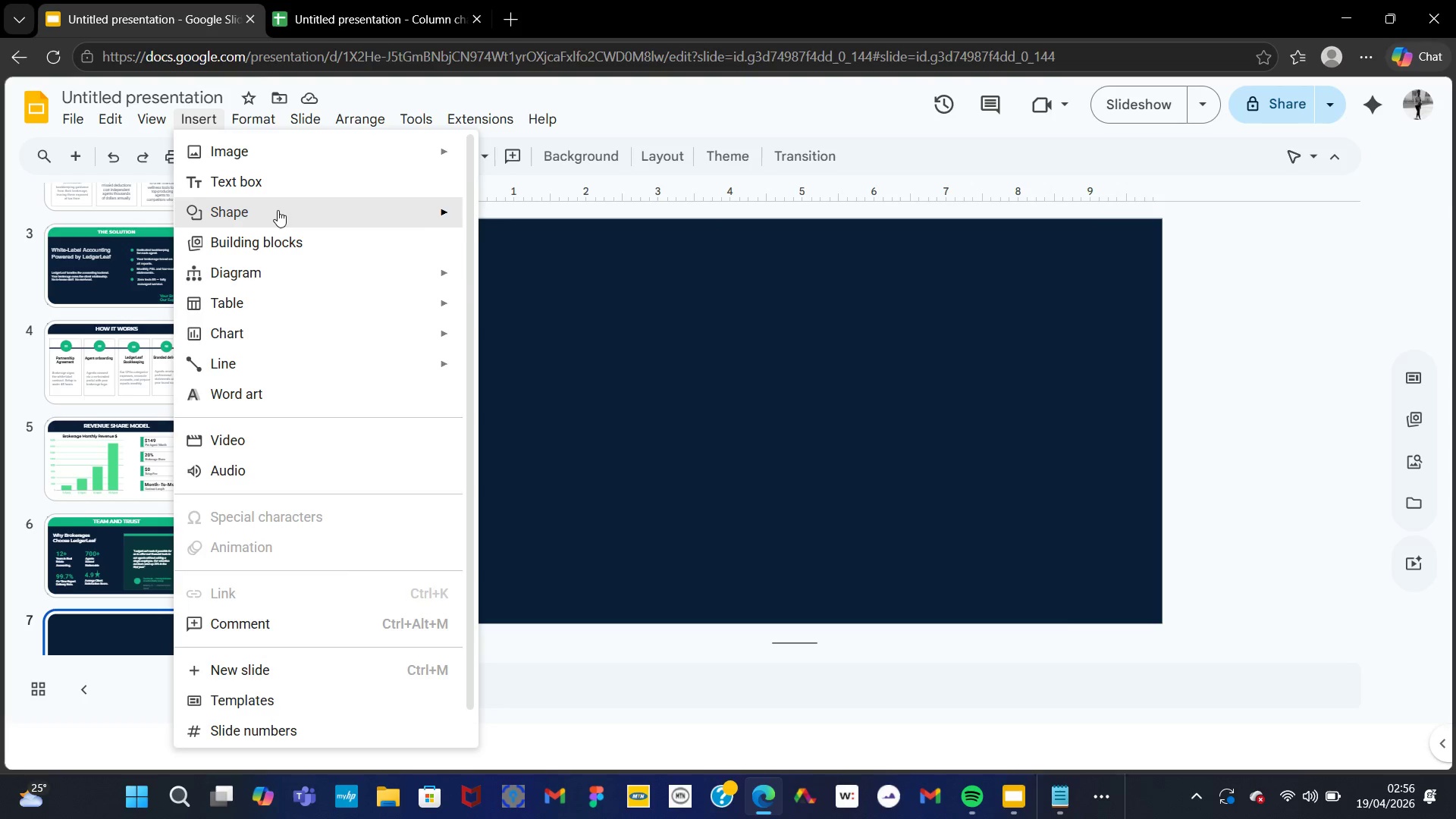 
left_click([273, 193])
 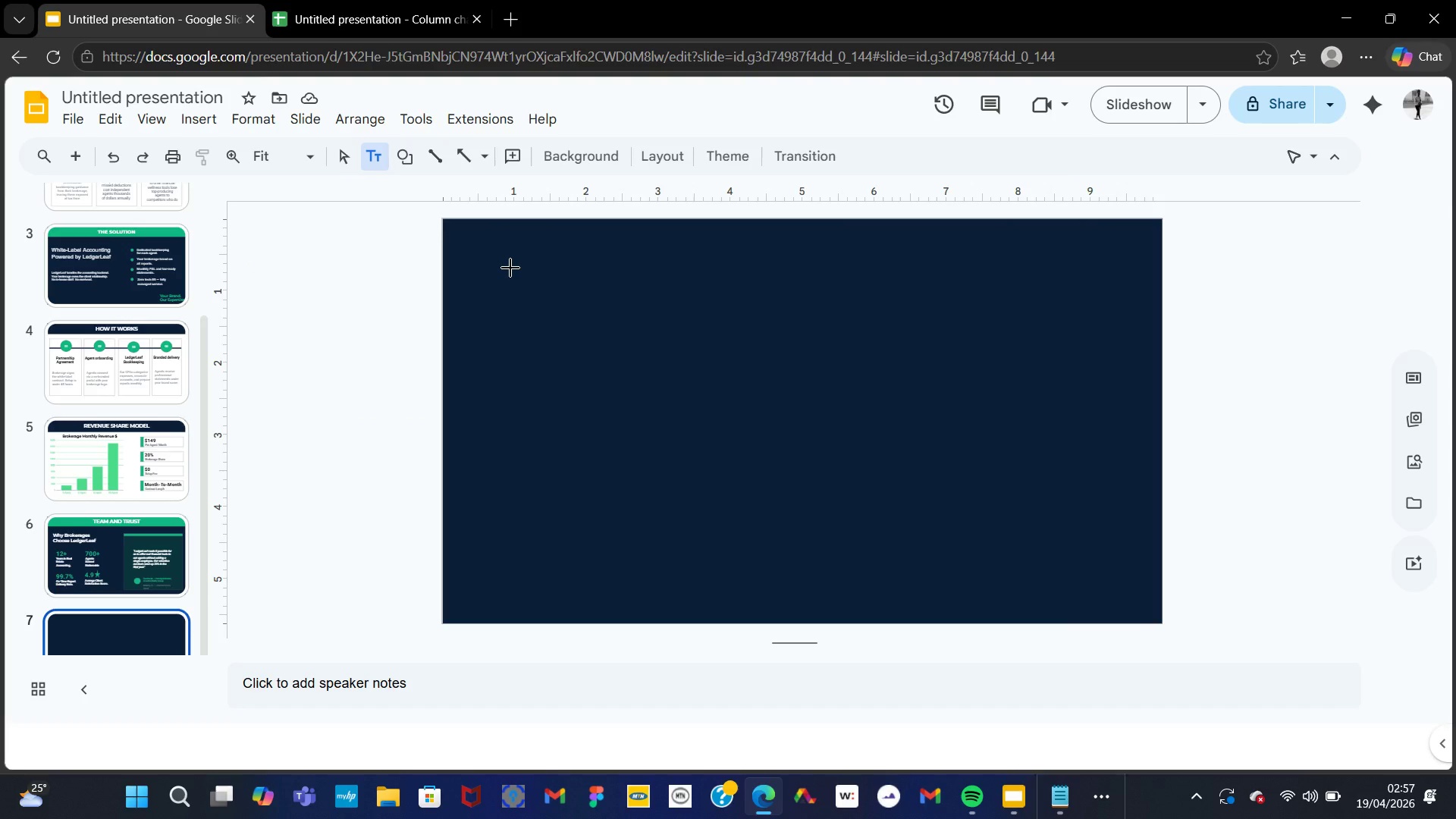 
wait(29.42)
 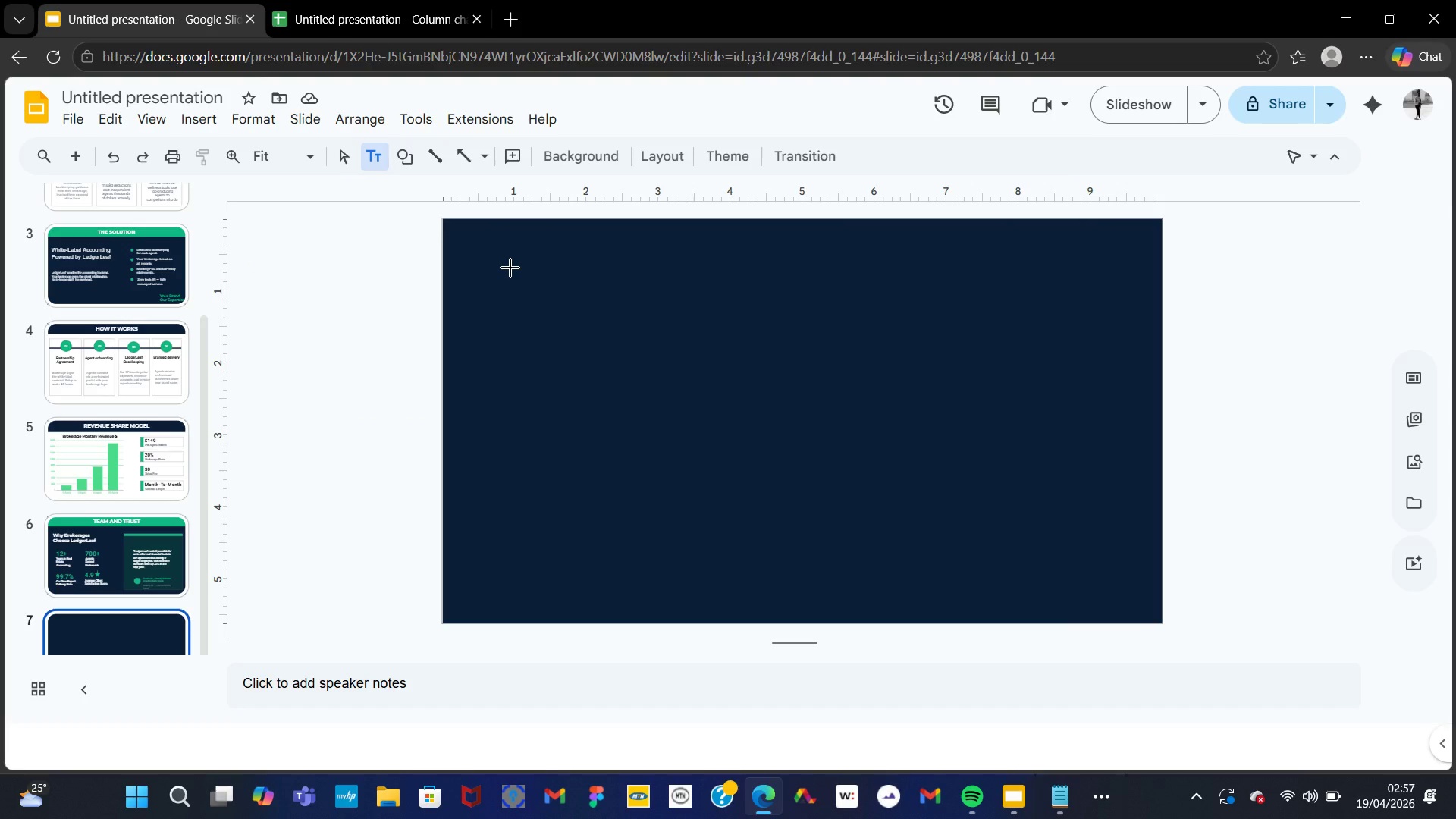 
left_click_drag(start_coordinate=[460, 252], to_coordinate=[758, 404])
 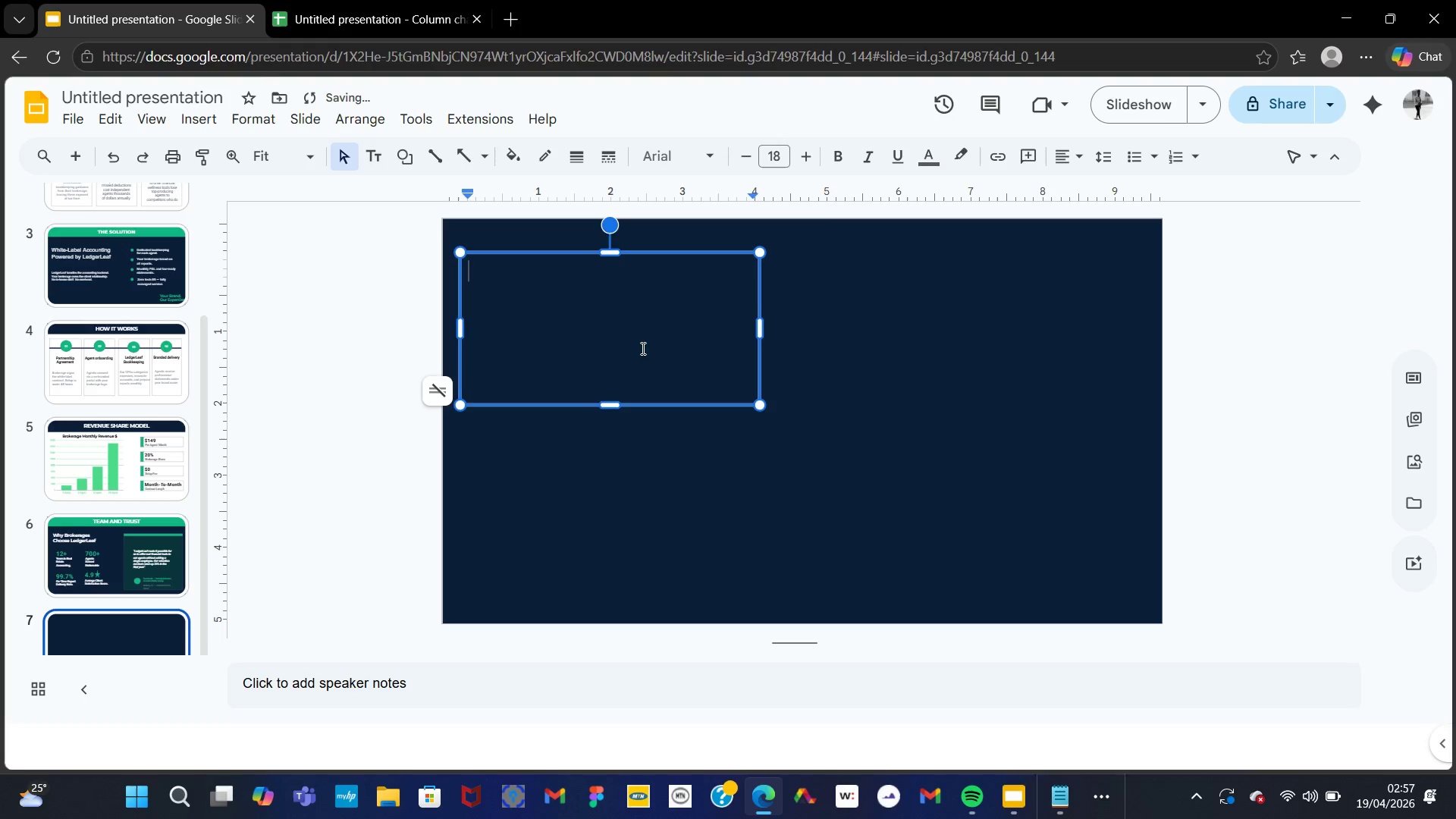 
left_click([642, 348])
 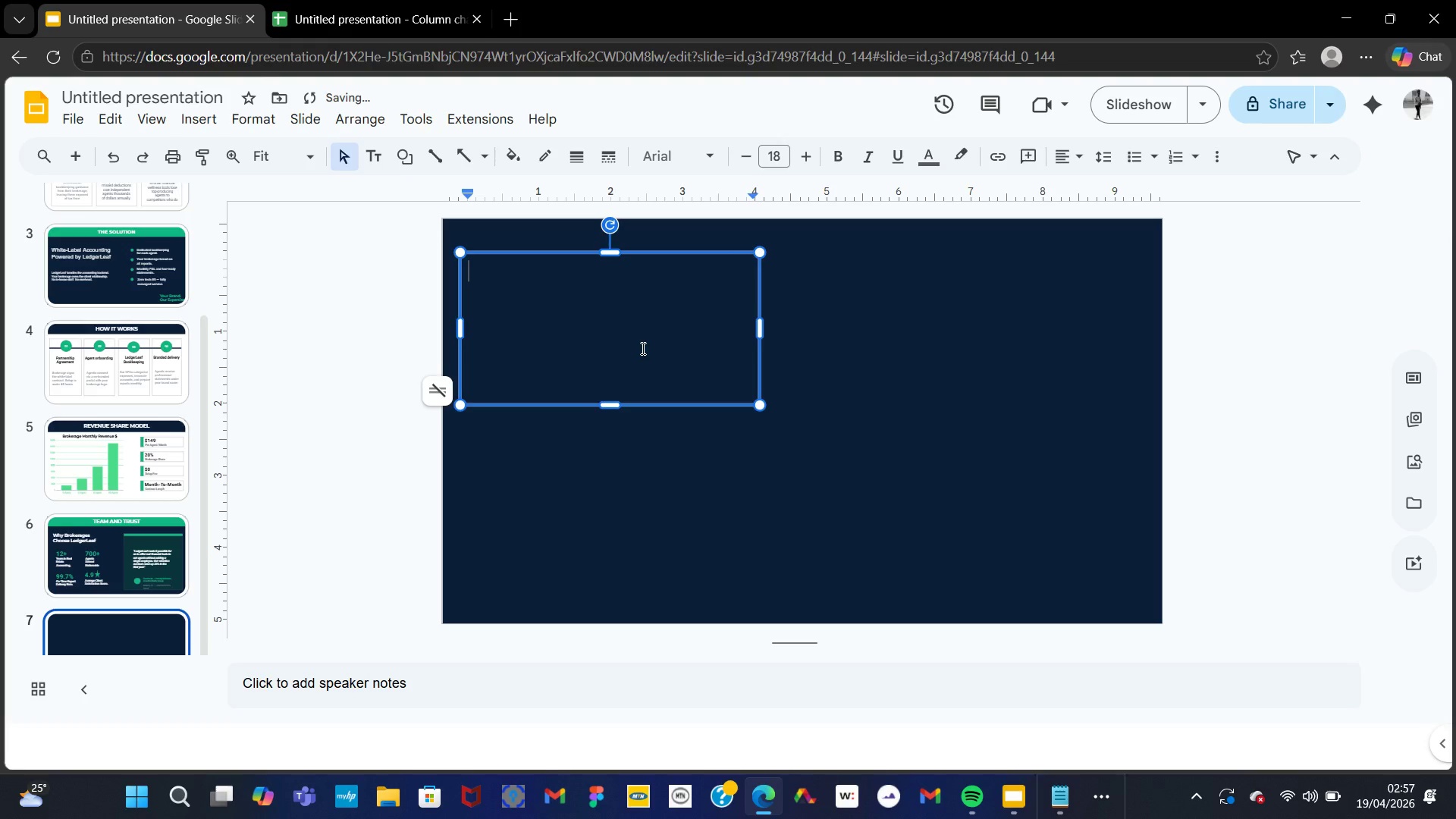 
key(Control+V)
 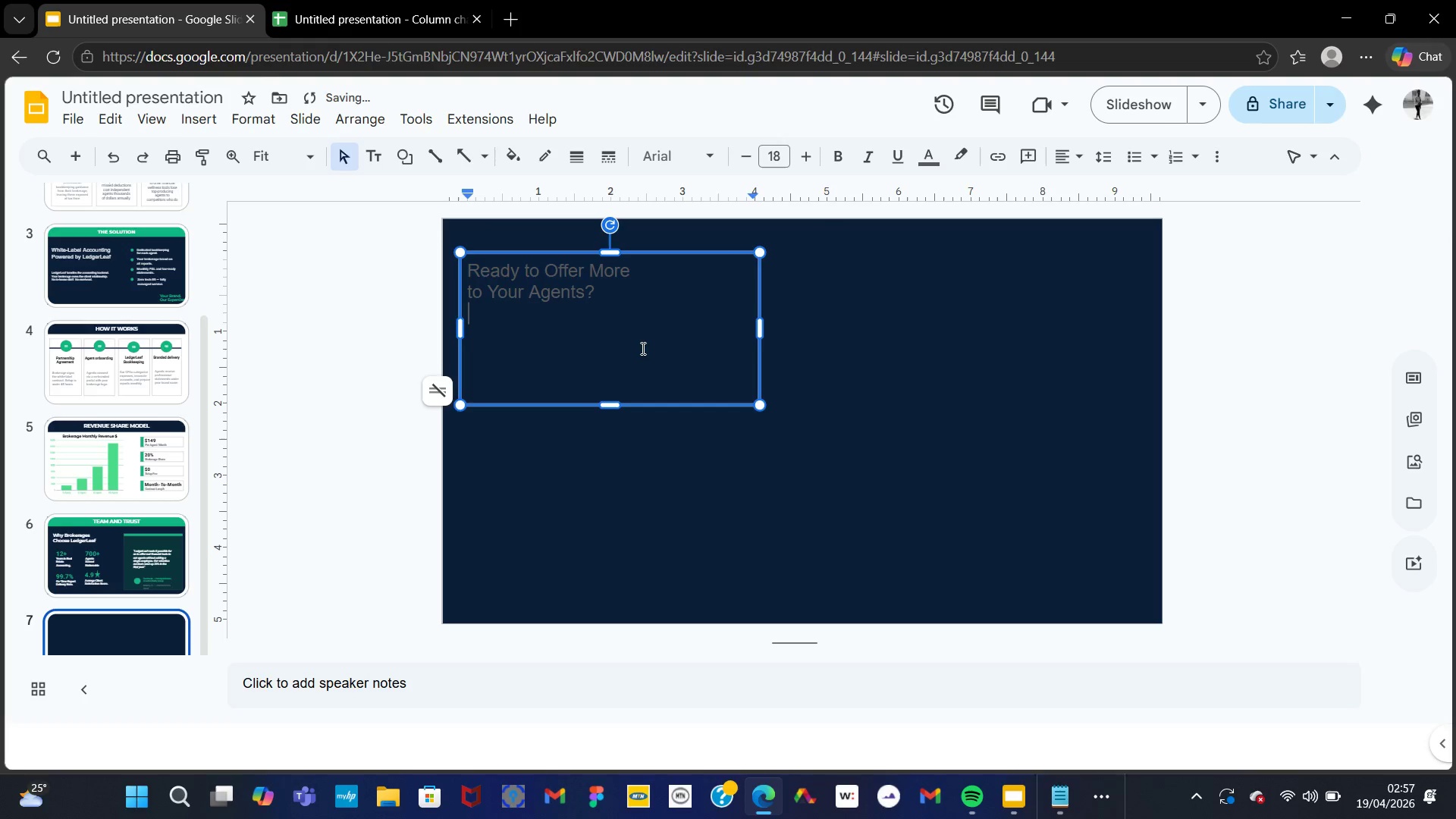 
key(Control+A)
 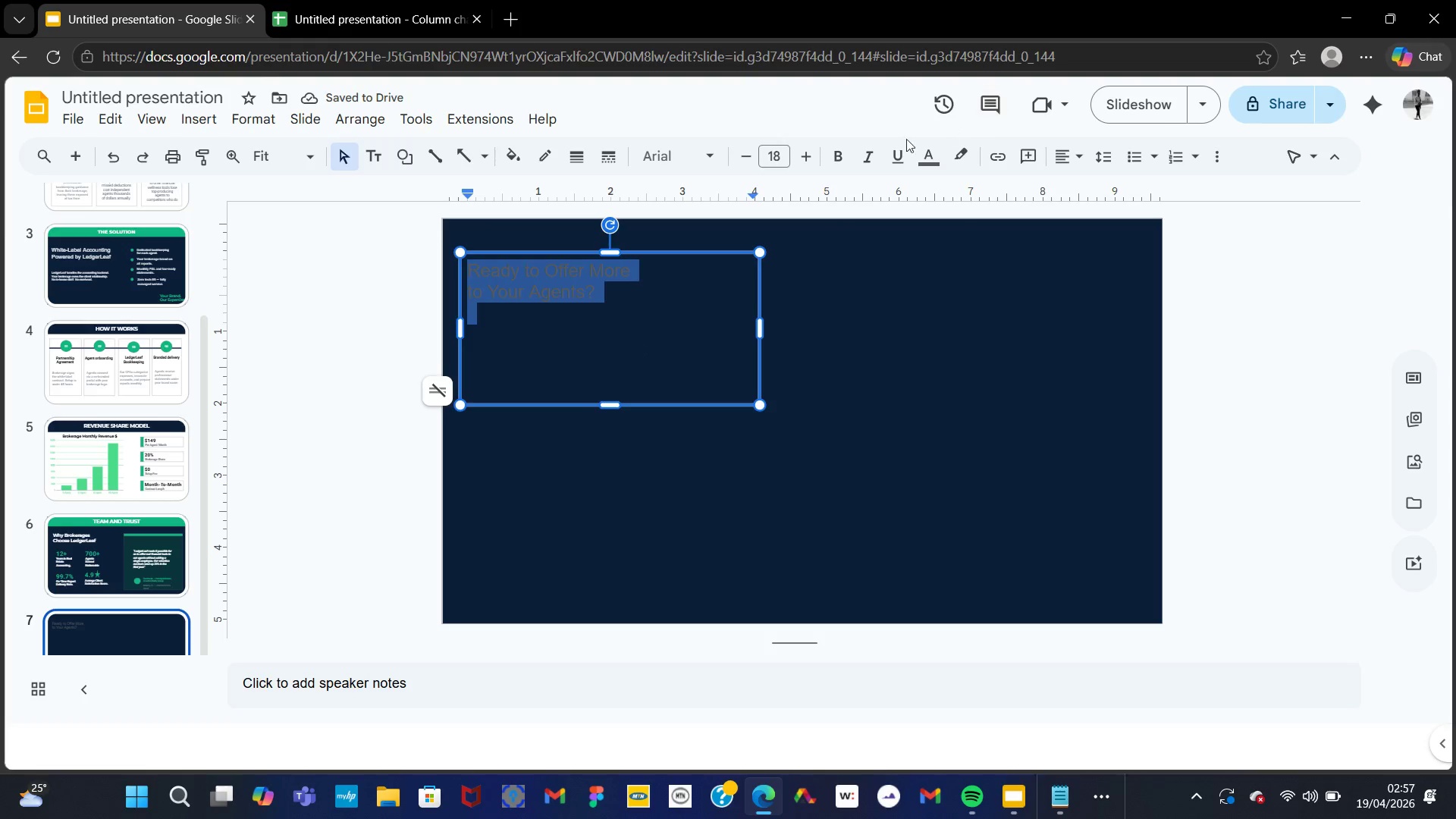 
left_click([832, 164])
 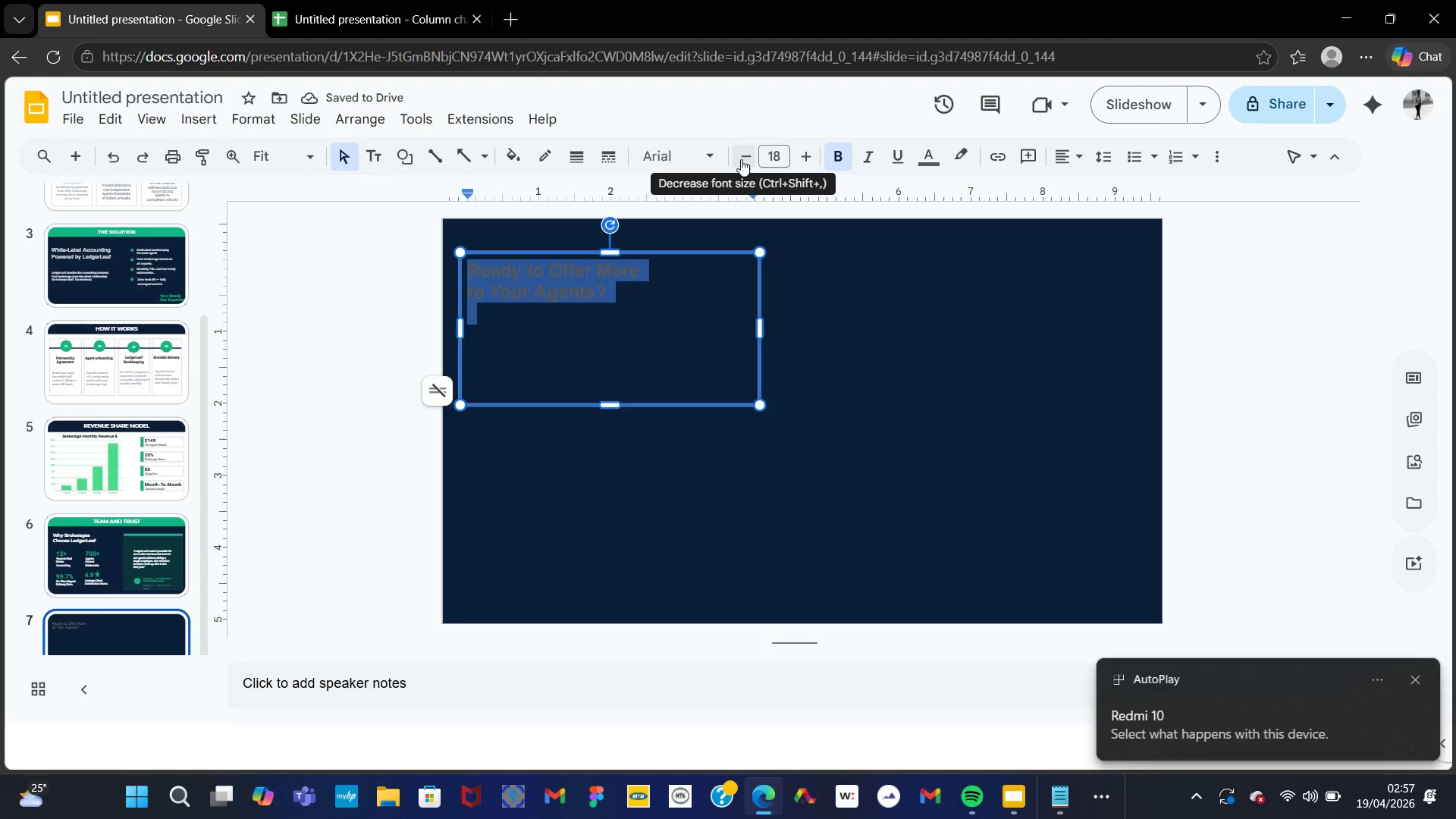 
wait(6.91)
 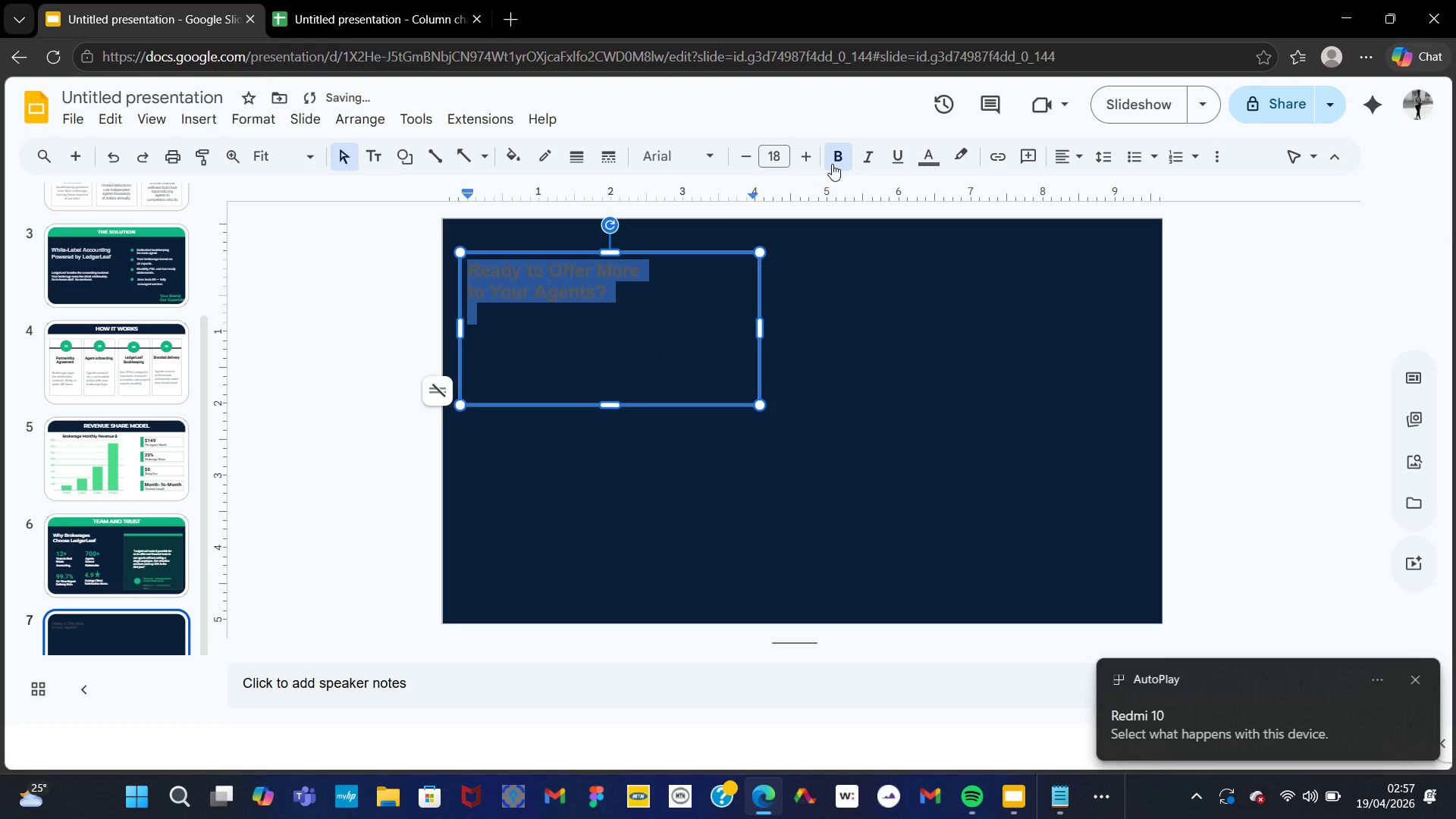 
double_click([808, 155])
 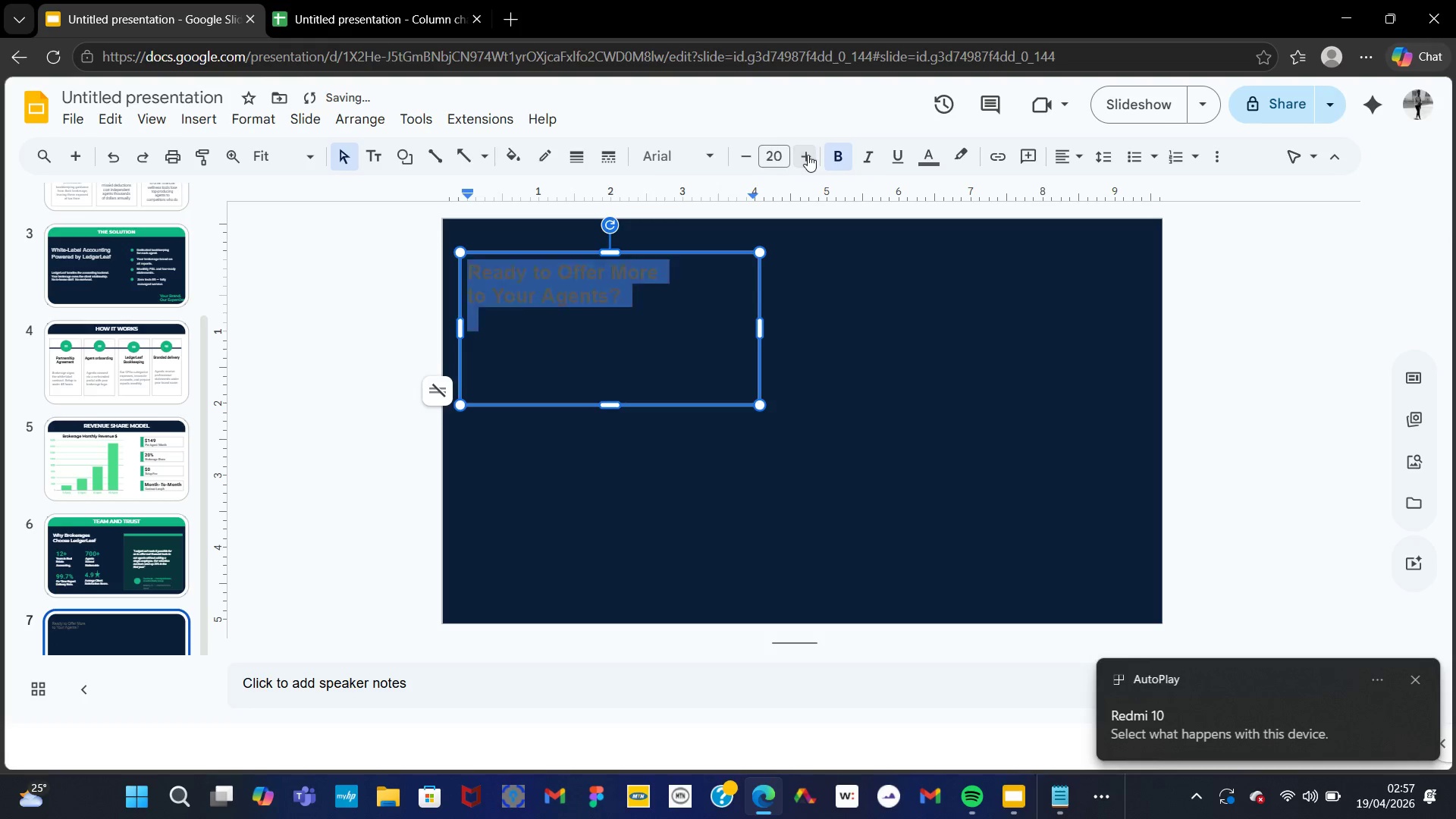 
triple_click([808, 155])
 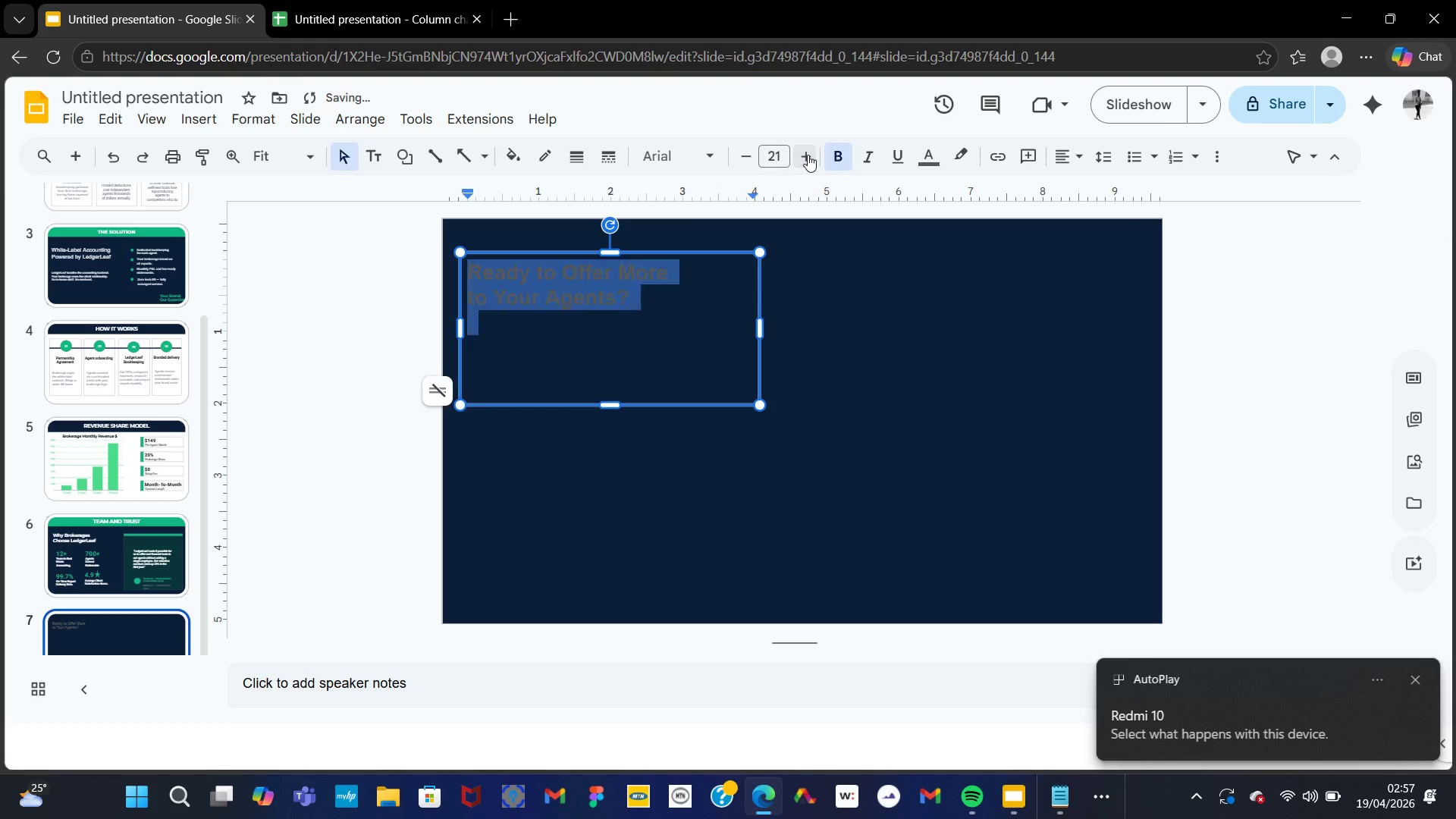 
triple_click([808, 155])
 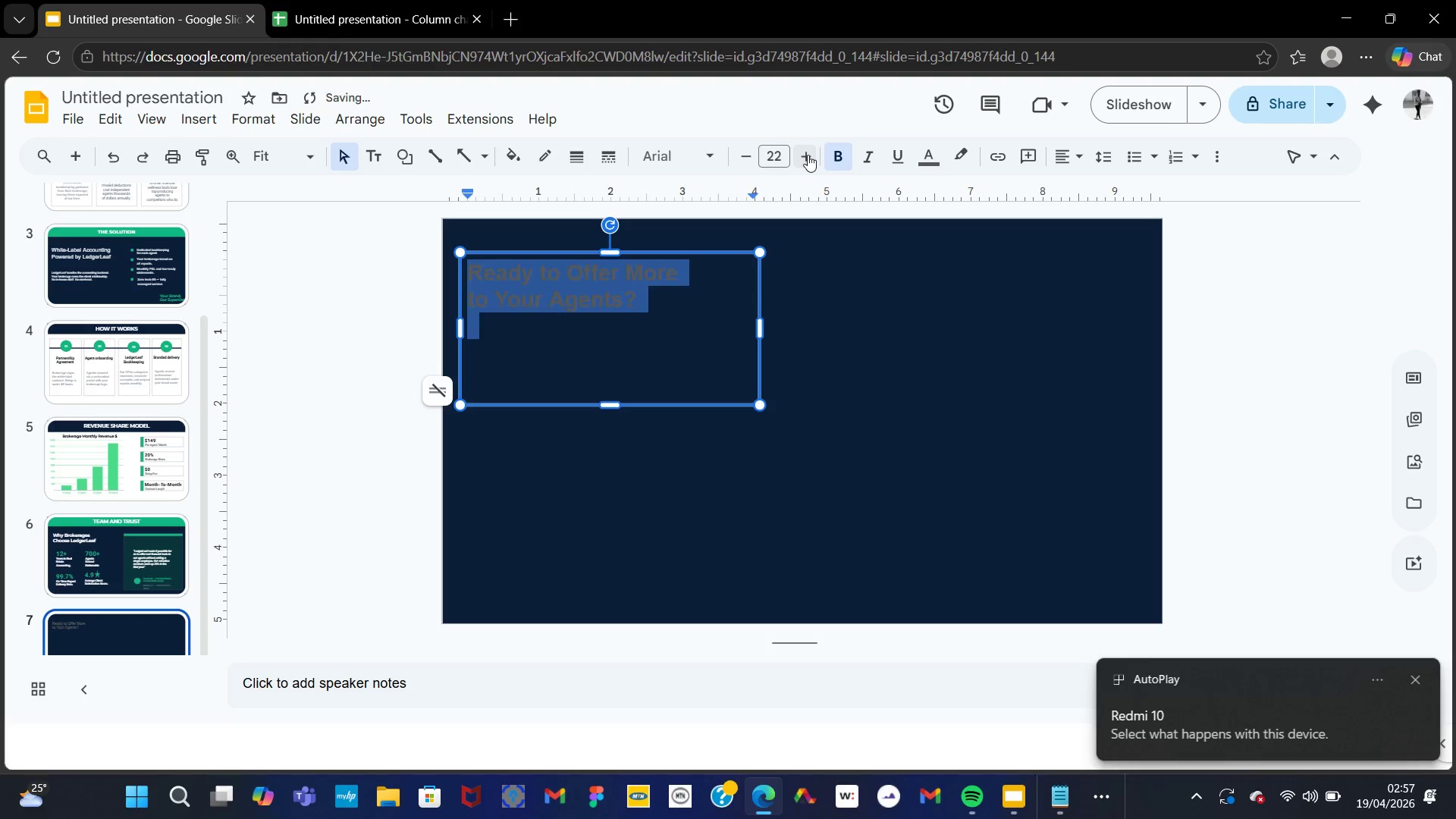 
triple_click([808, 155])
 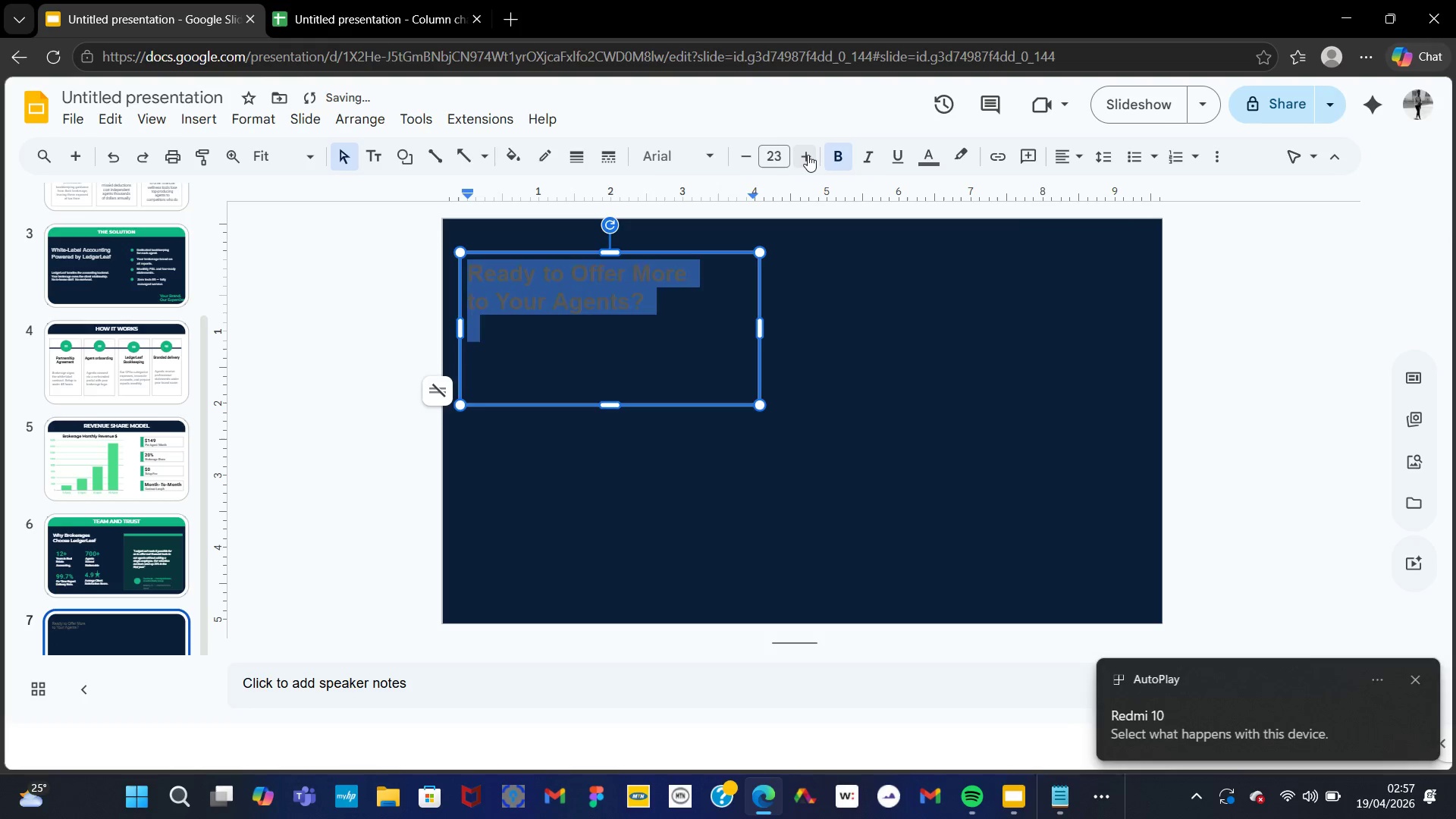 
triple_click([808, 155])
 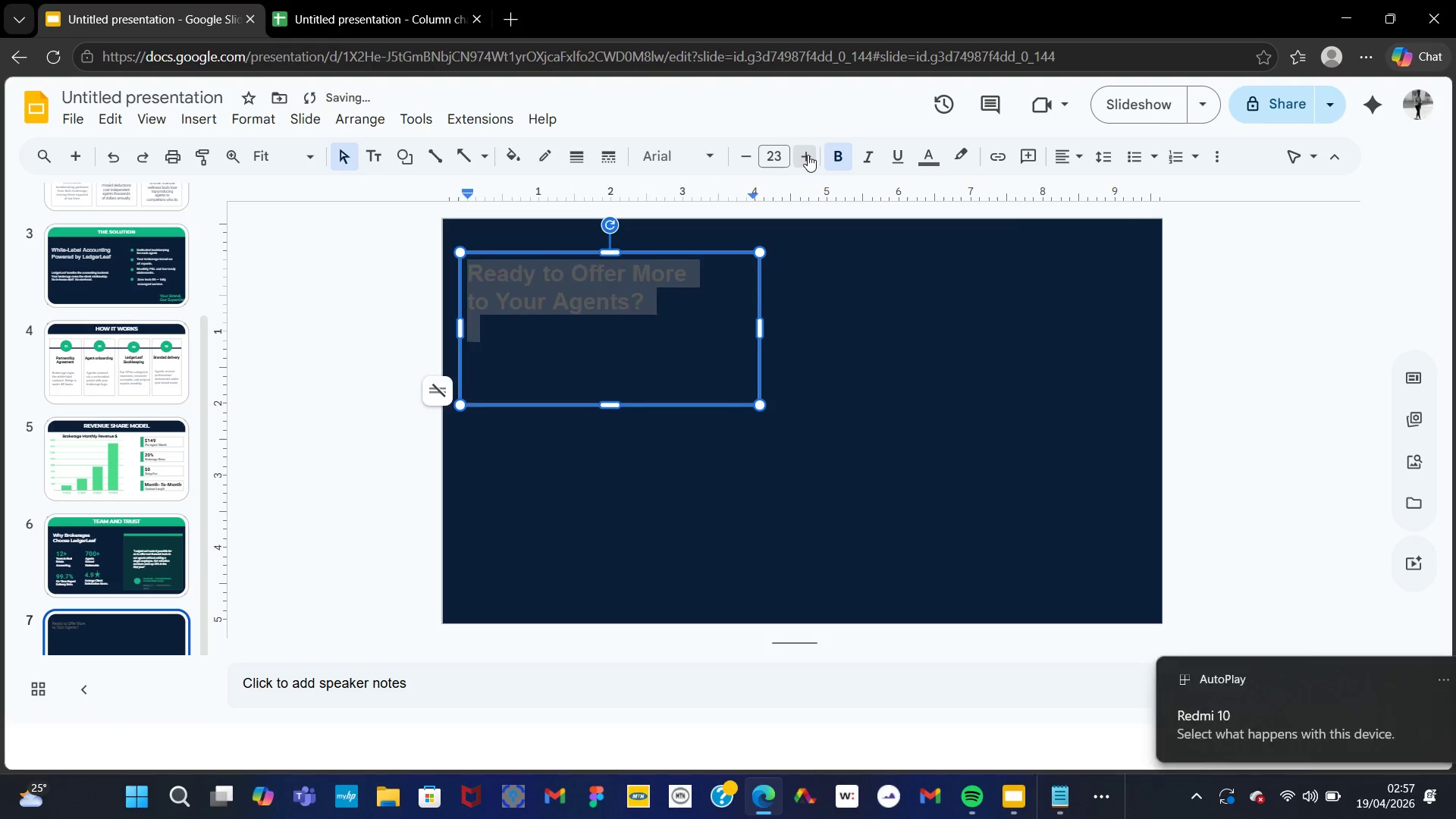 
triple_click([808, 155])
 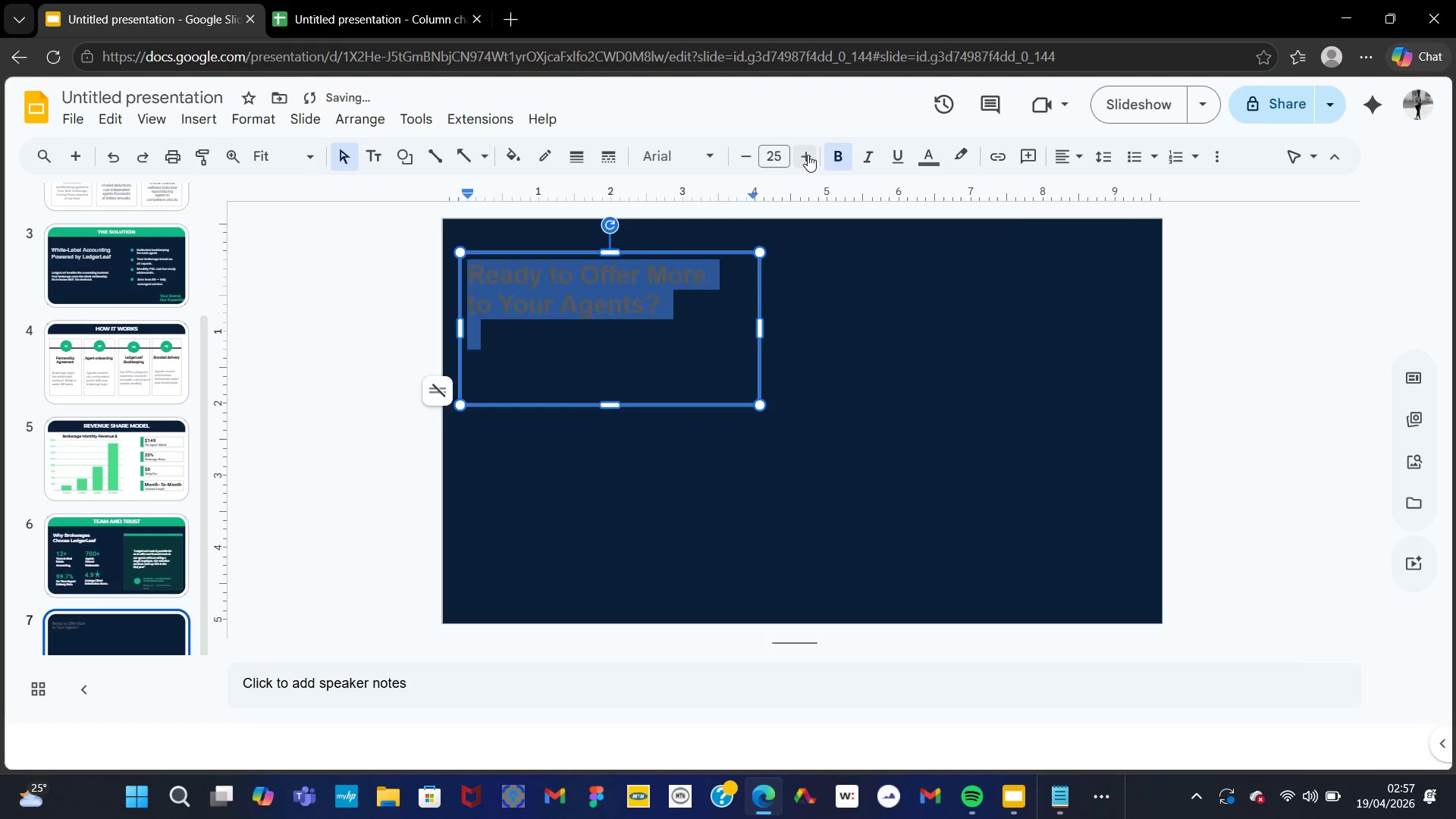 
triple_click([808, 155])
 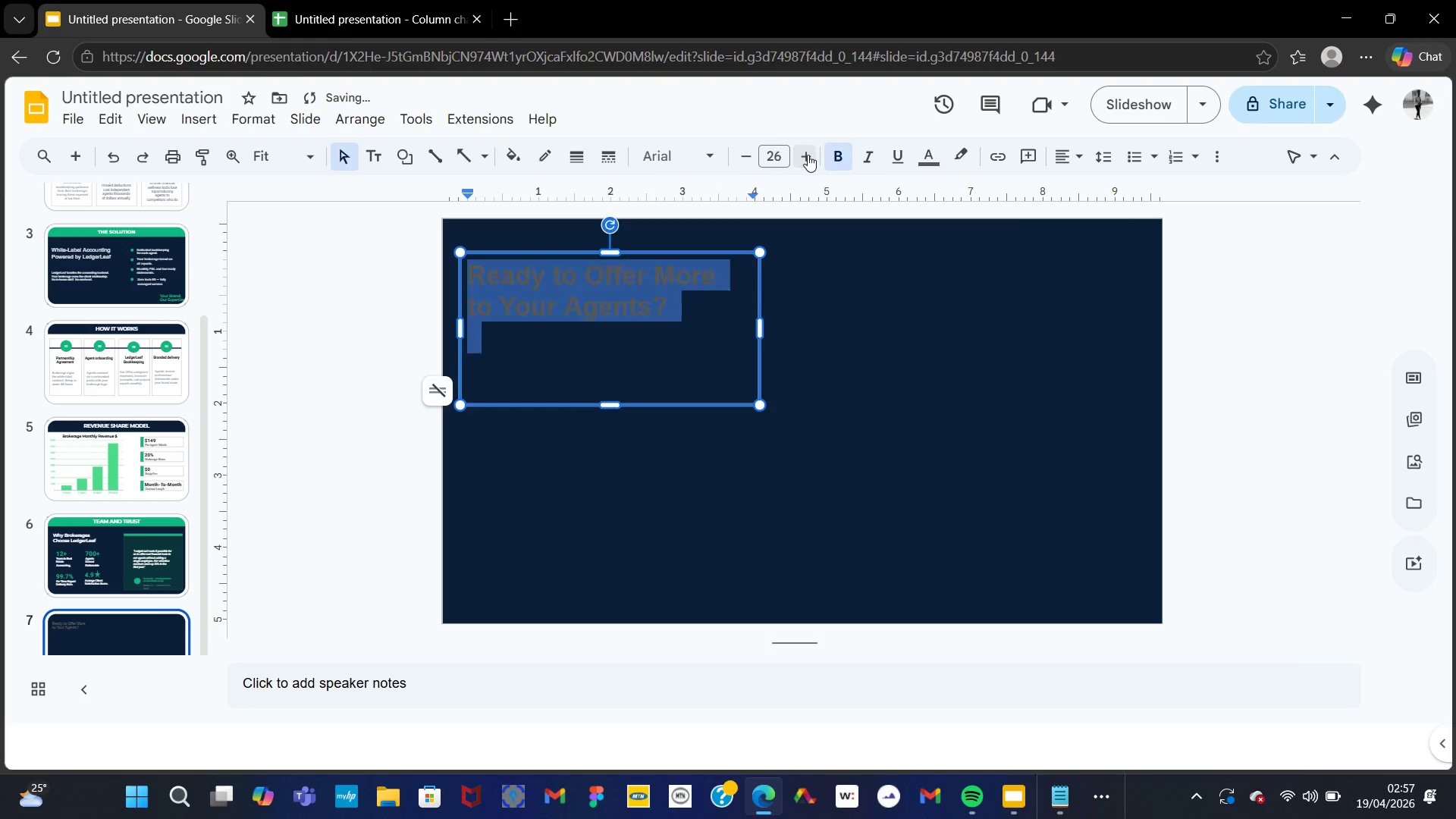 
triple_click([808, 155])
 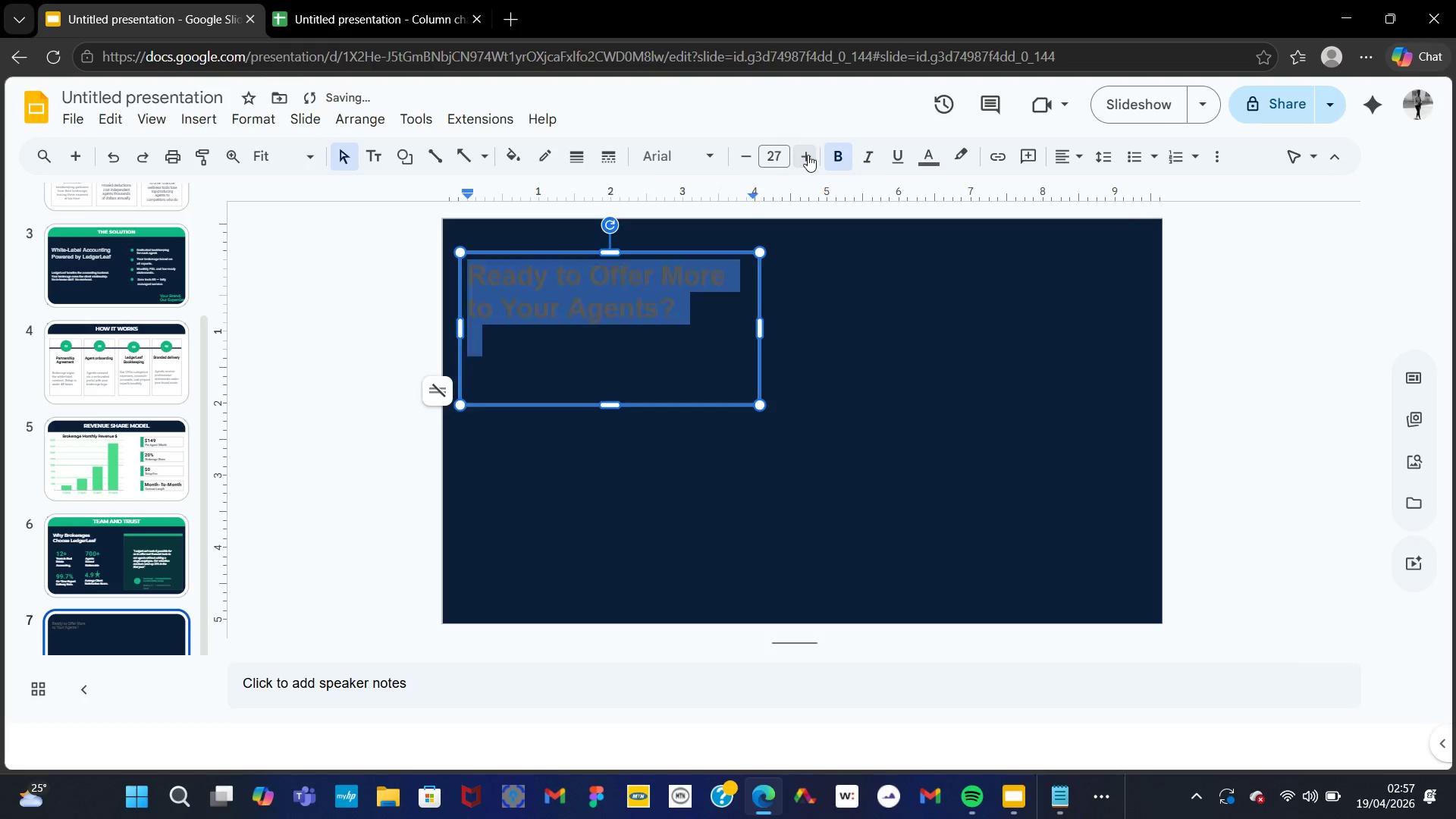 
triple_click([808, 155])
 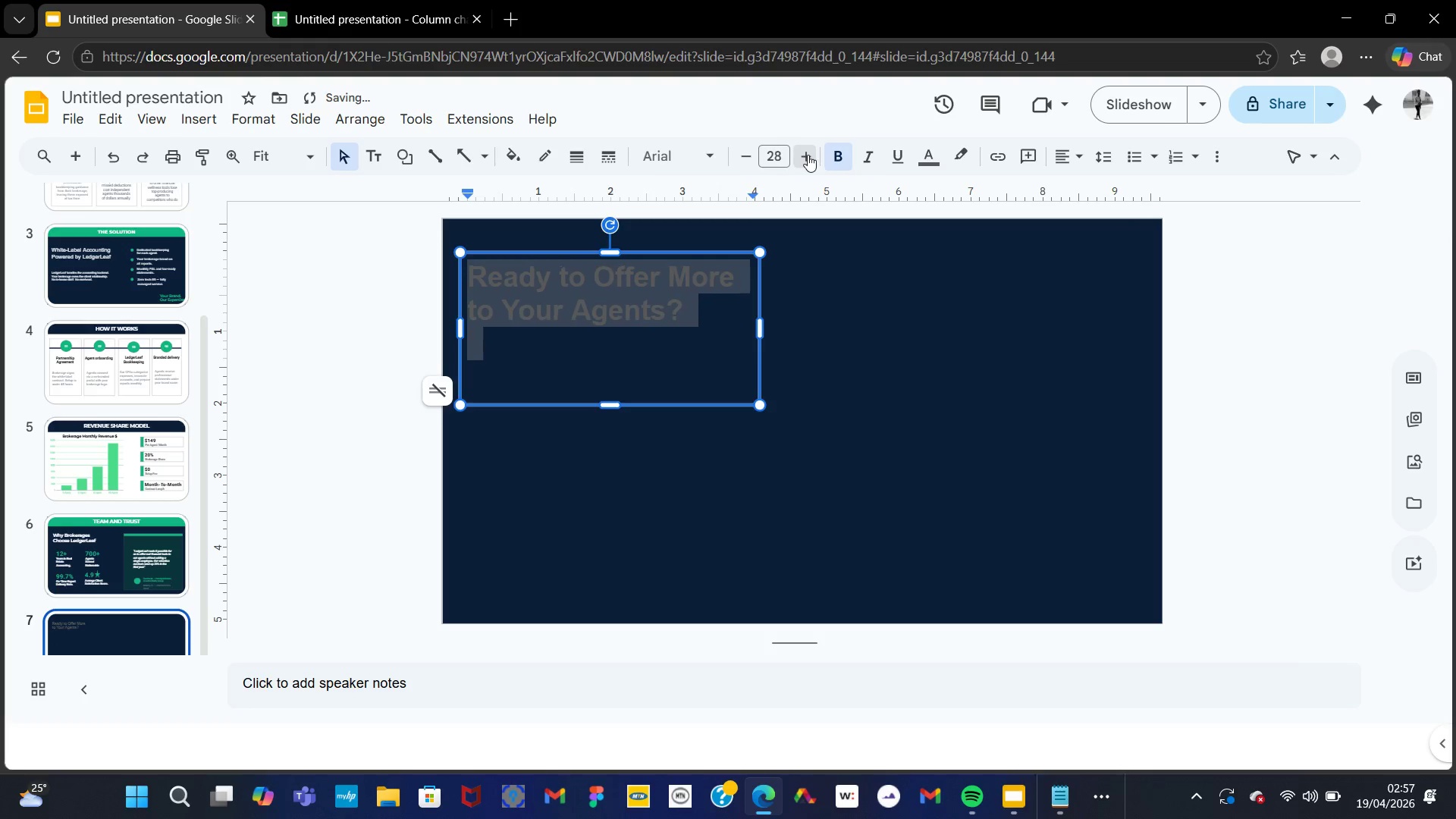 
triple_click([808, 155])
 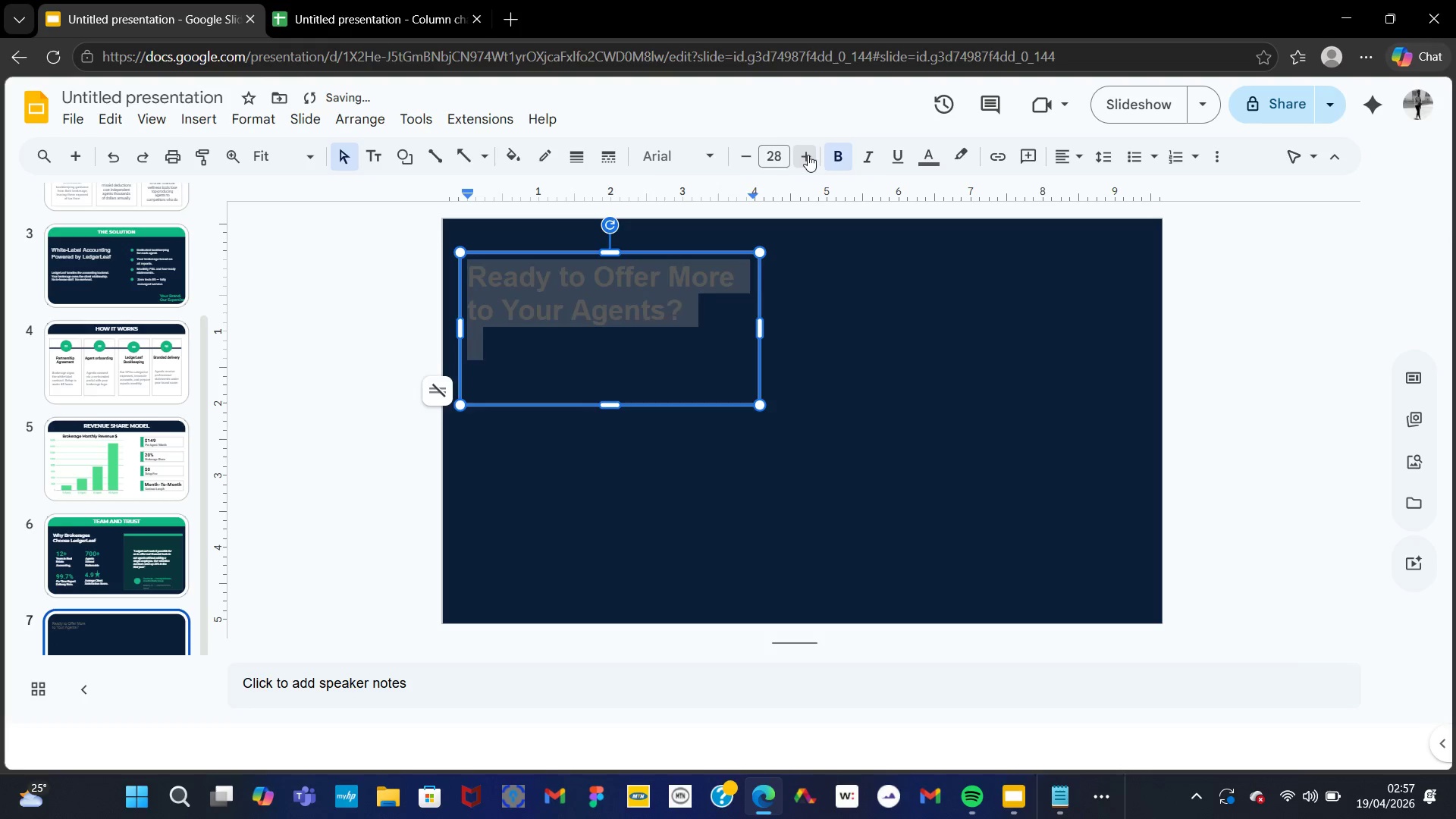 
triple_click([808, 155])
 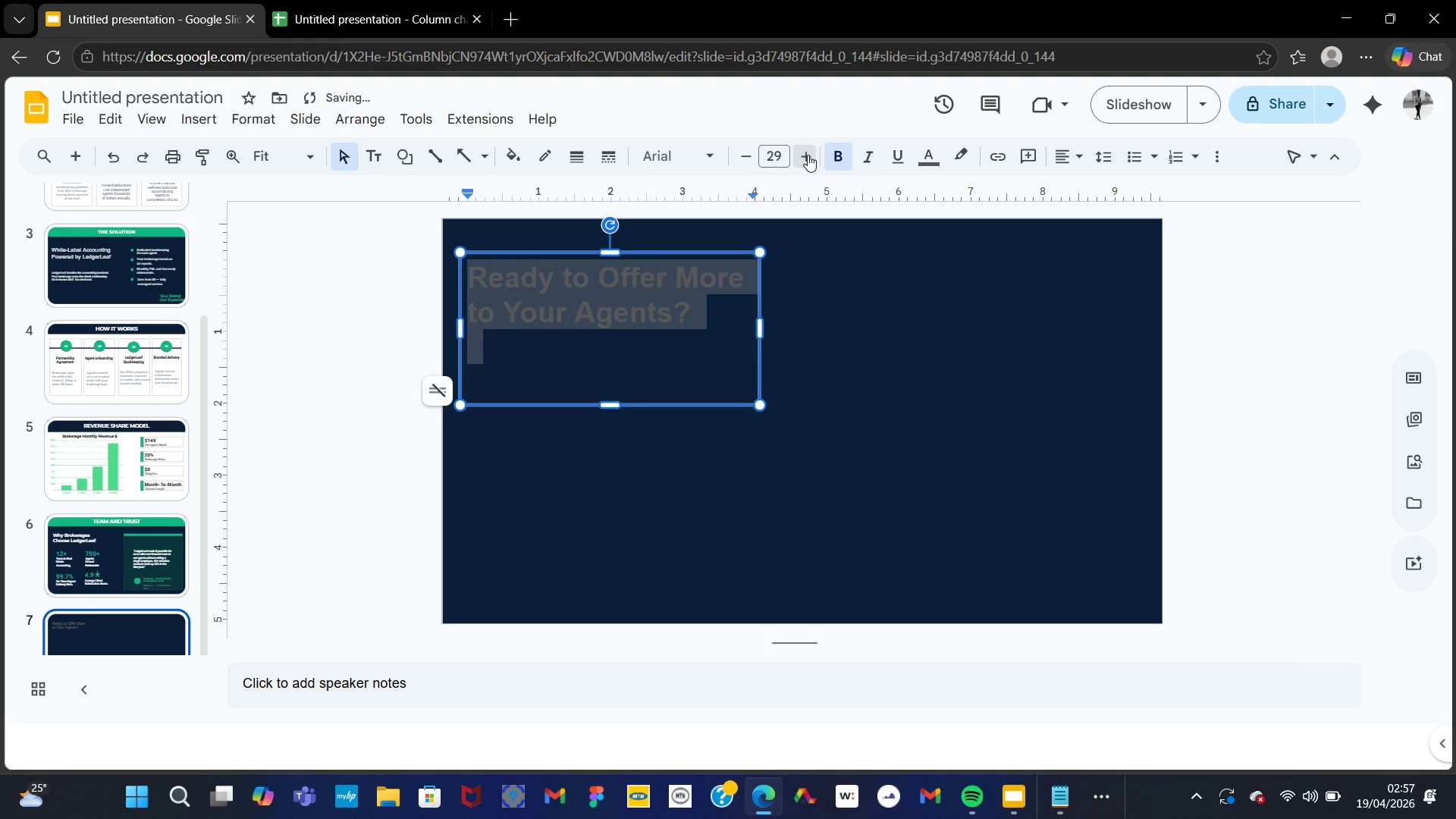 
triple_click([808, 155])
 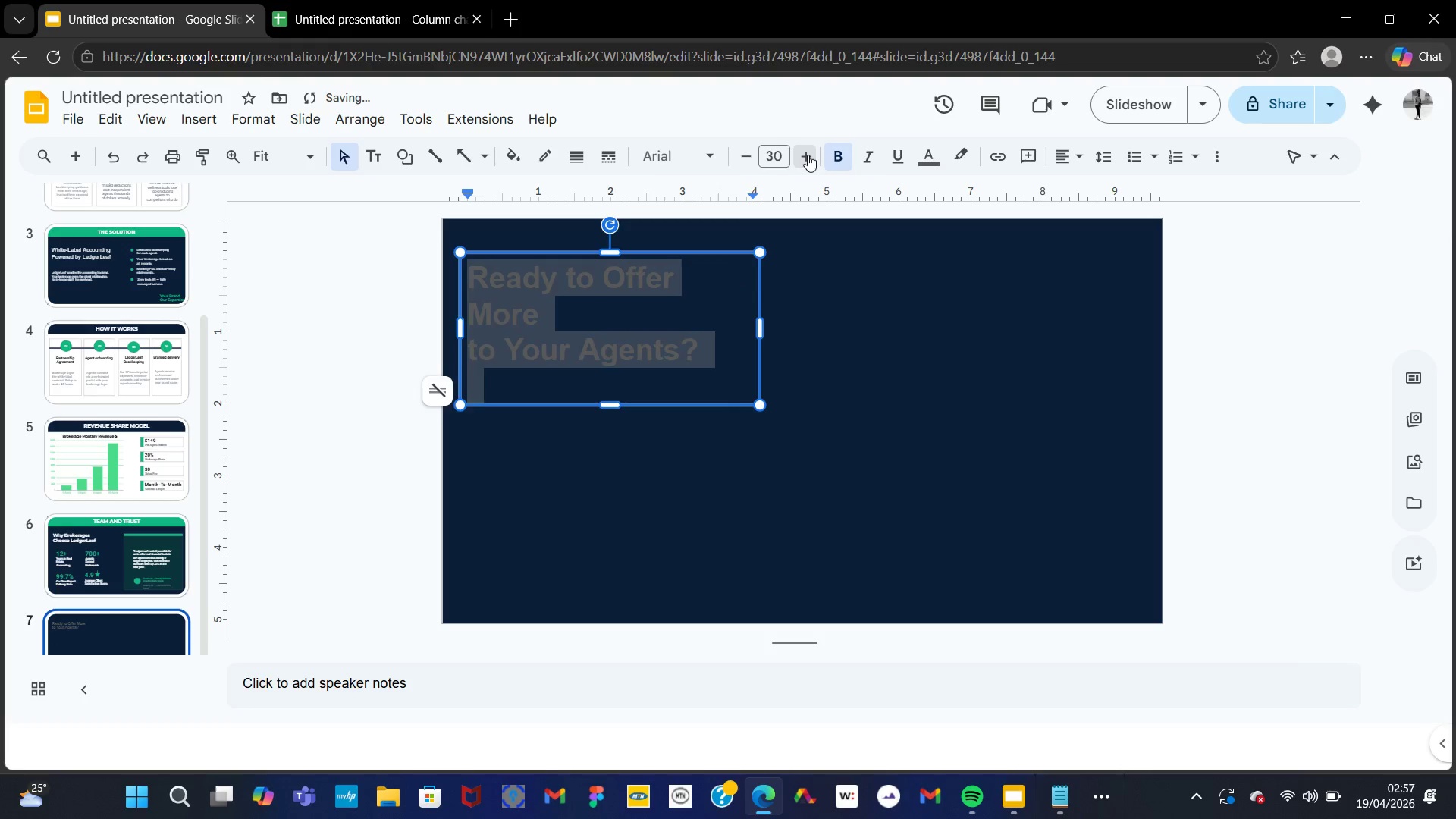 
triple_click([808, 155])
 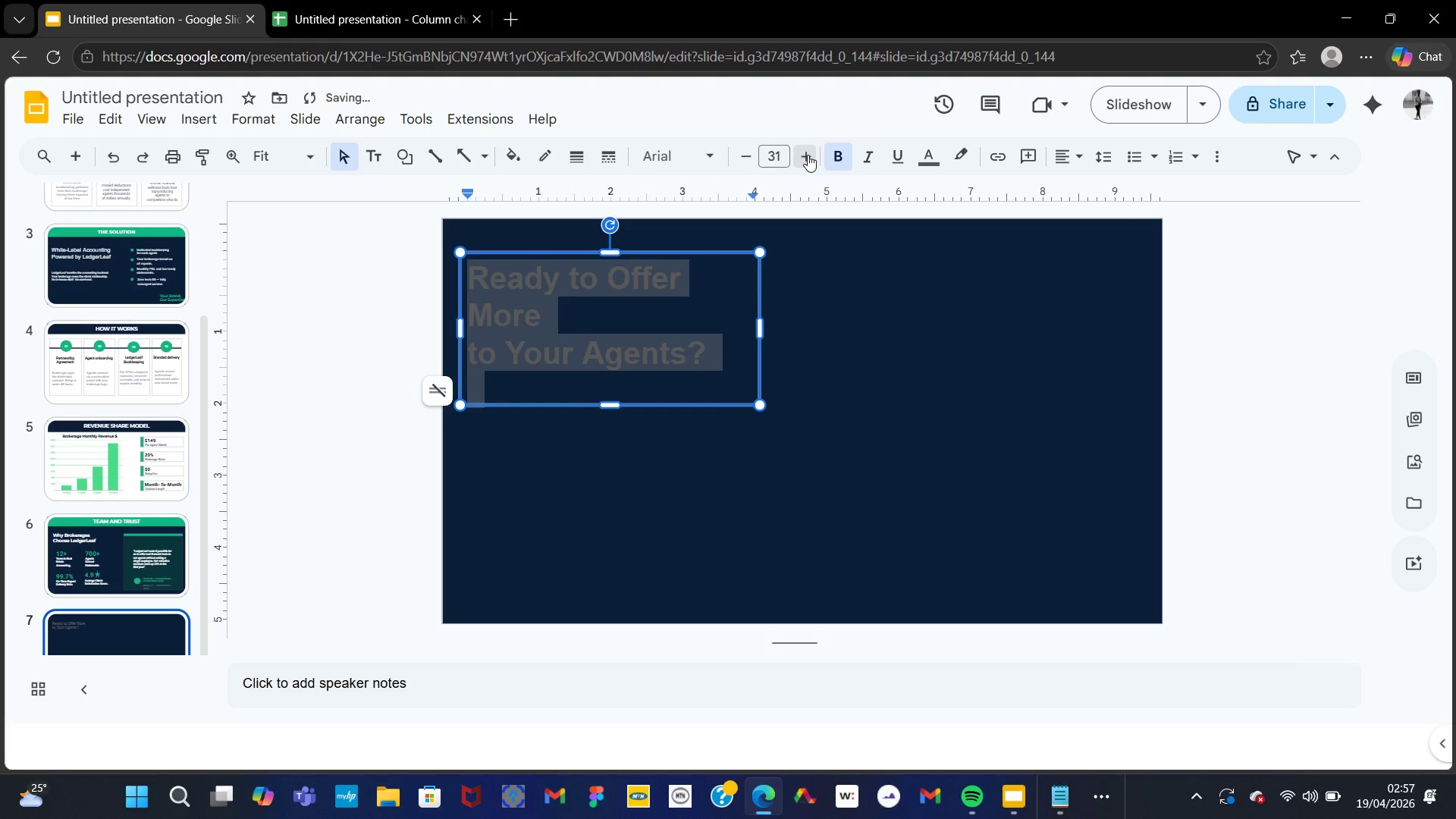 
triple_click([808, 155])
 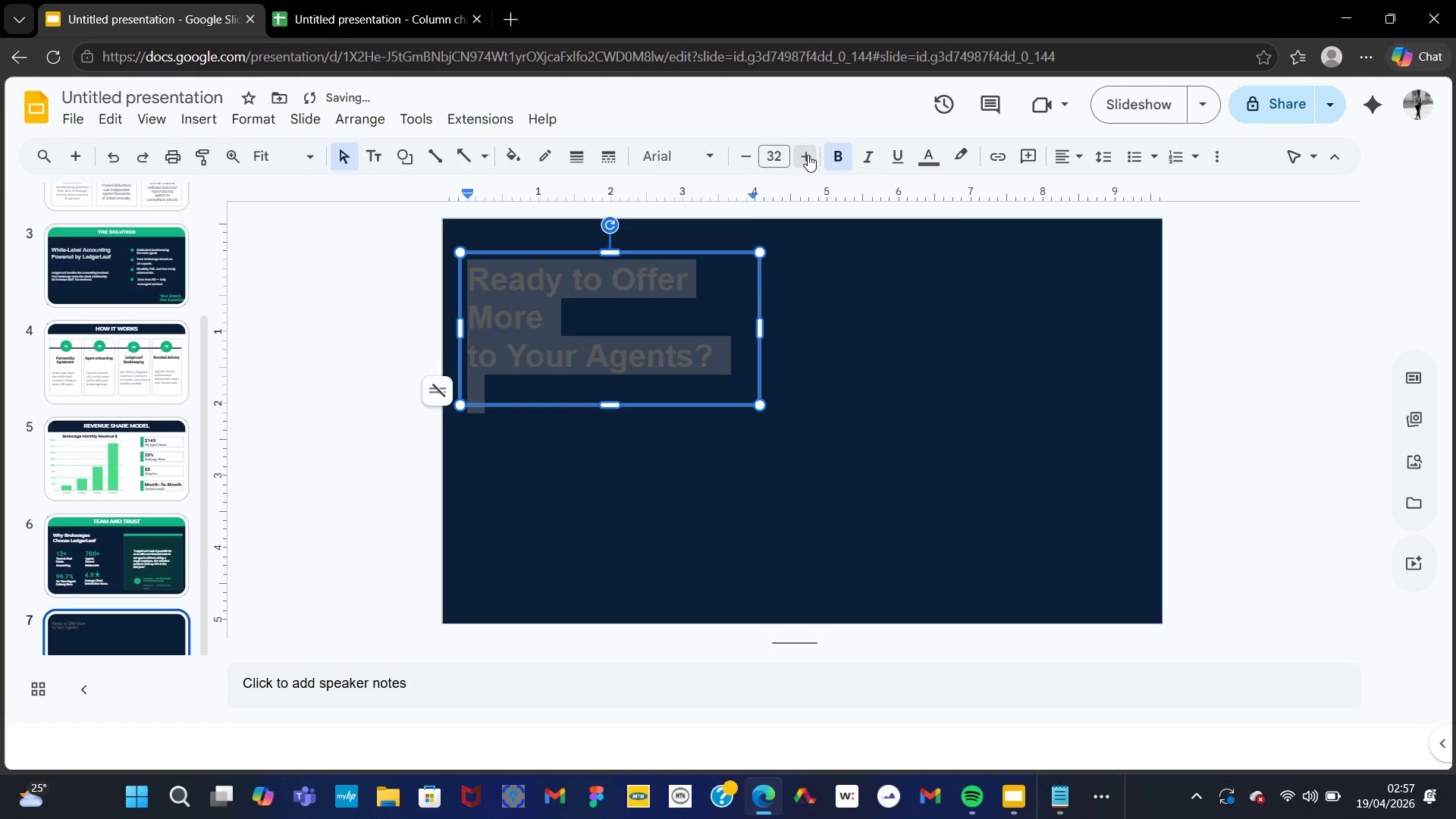 
triple_click([808, 155])
 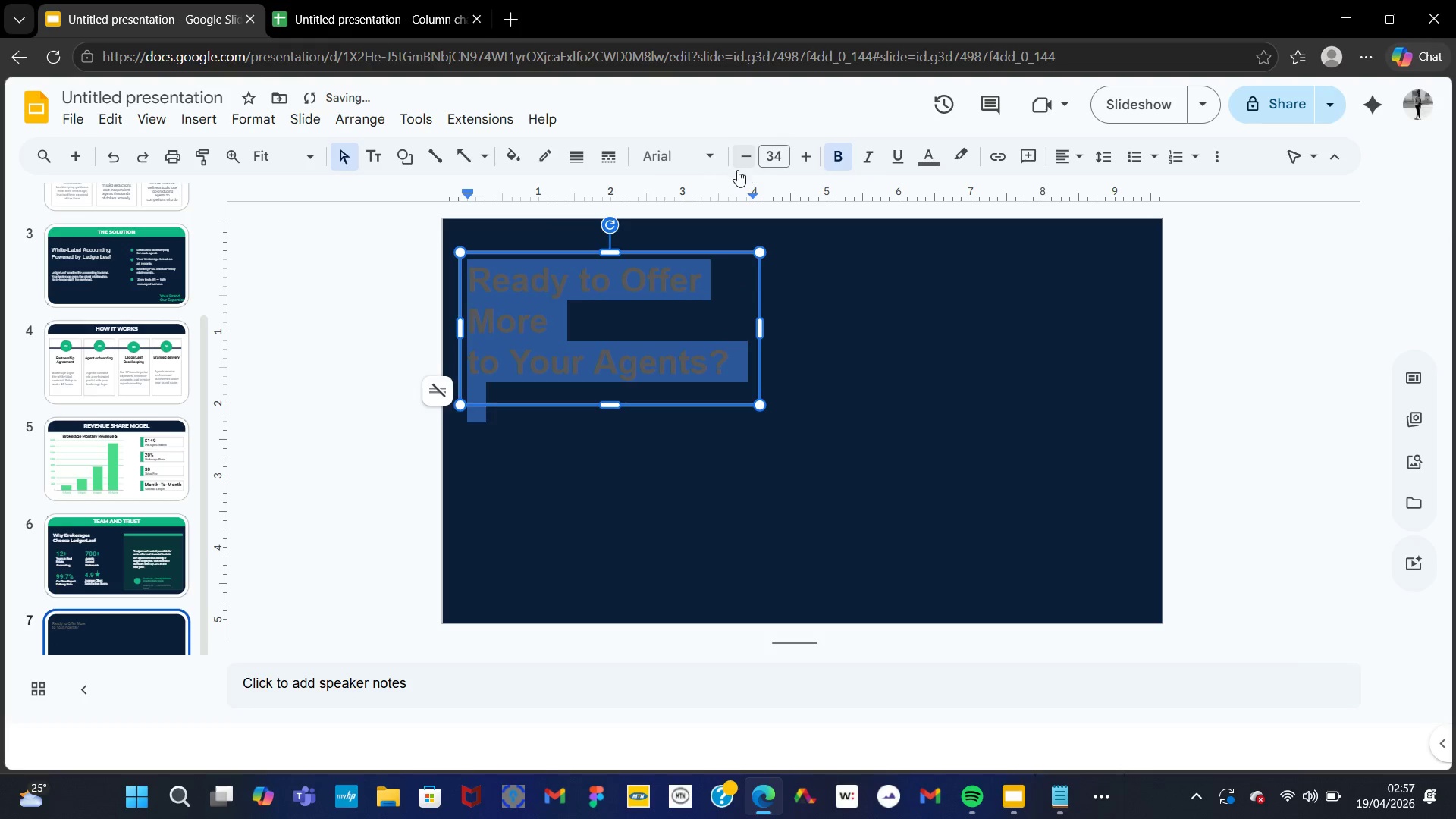 
left_click([695, 165])
 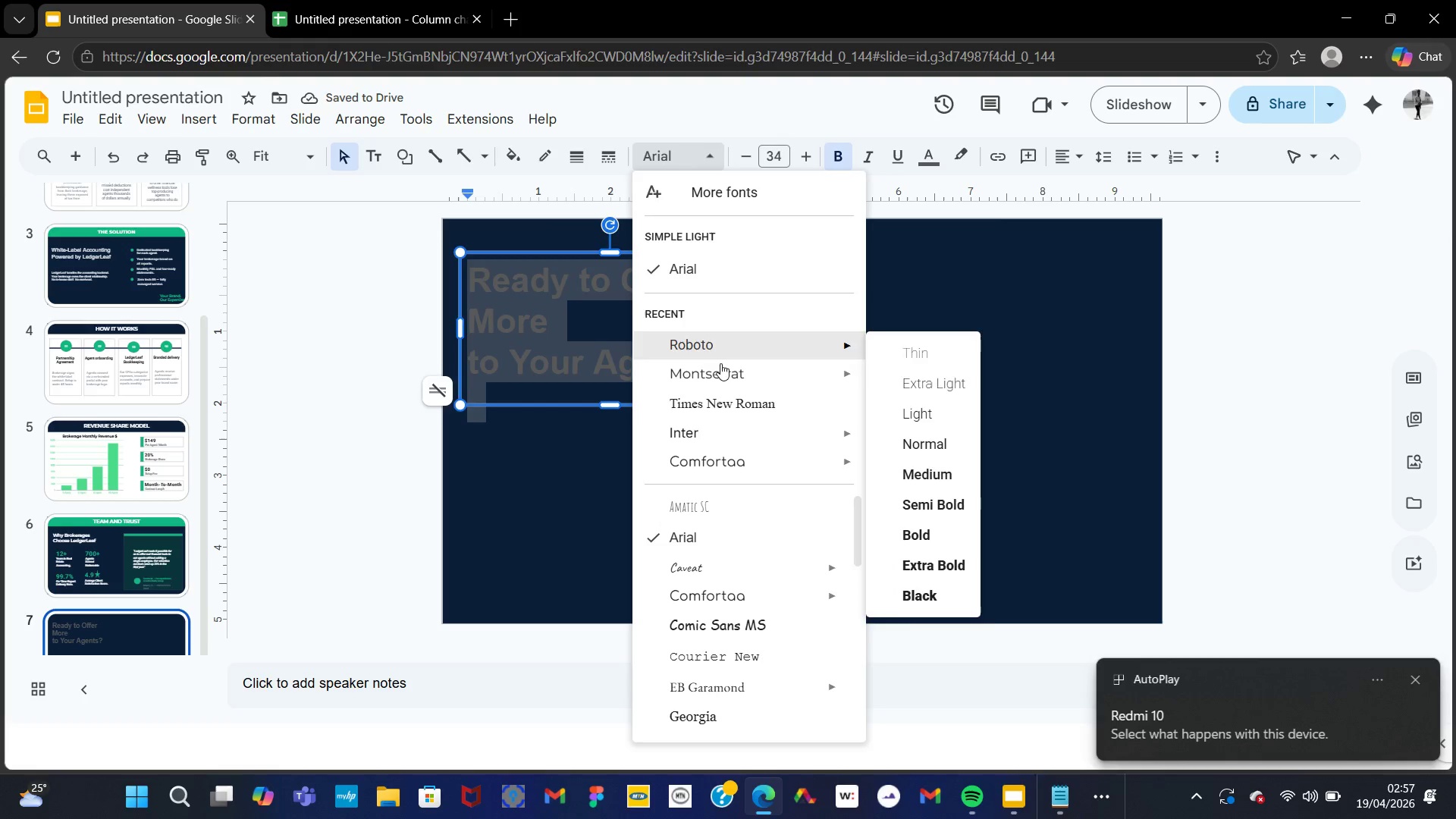 
left_click([721, 381])
 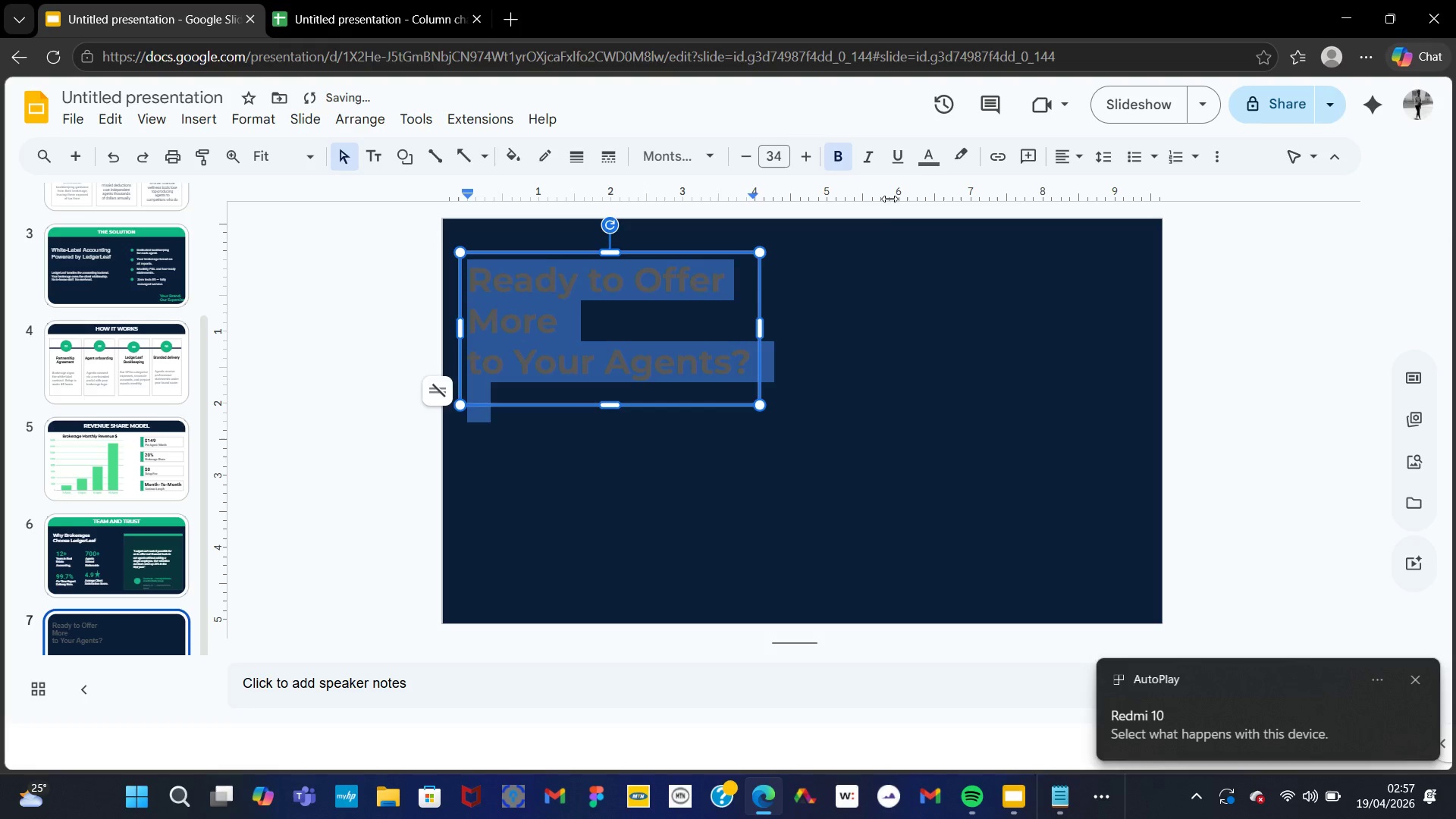 
left_click([924, 156])
 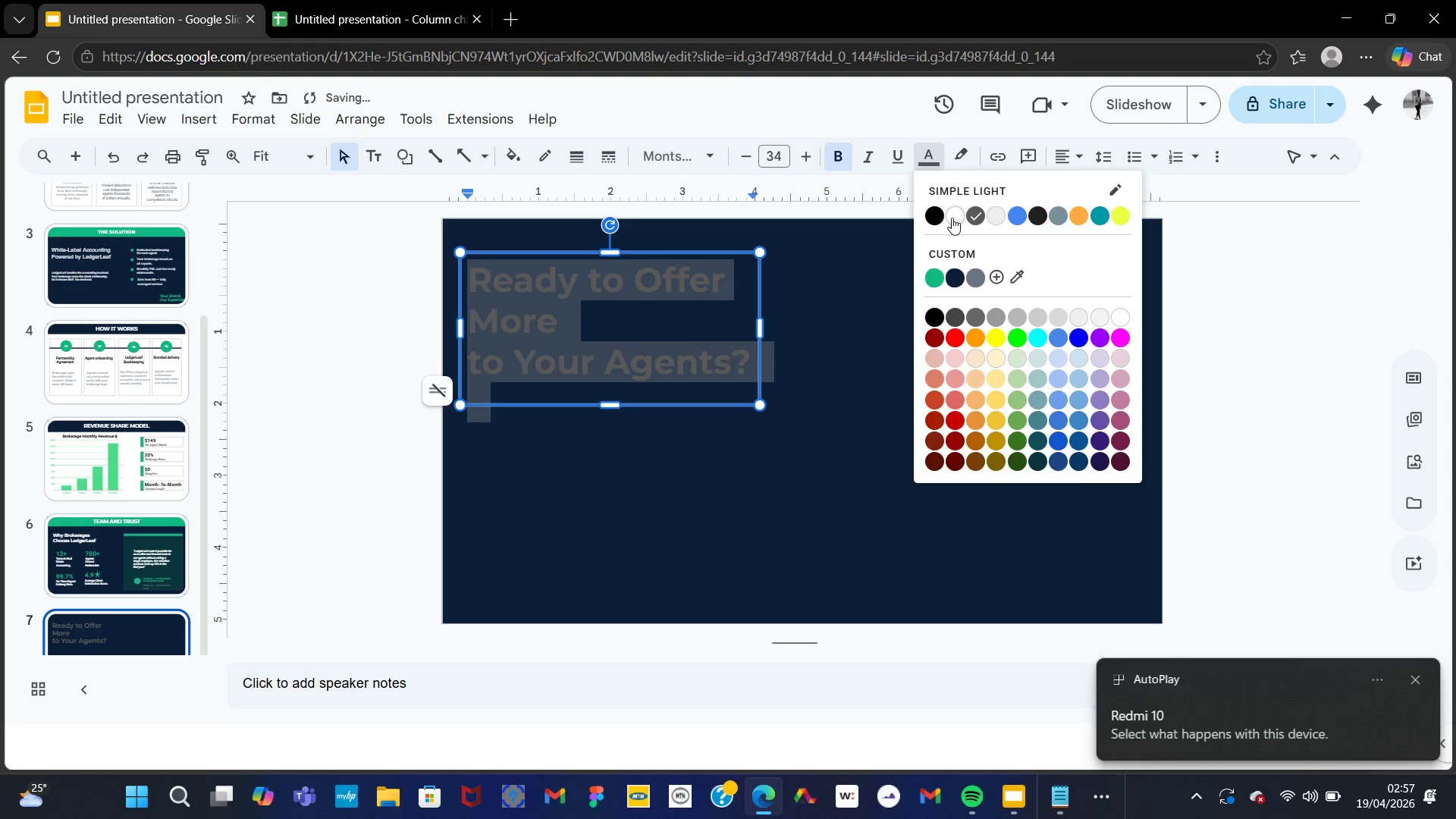 
left_click([952, 218])
 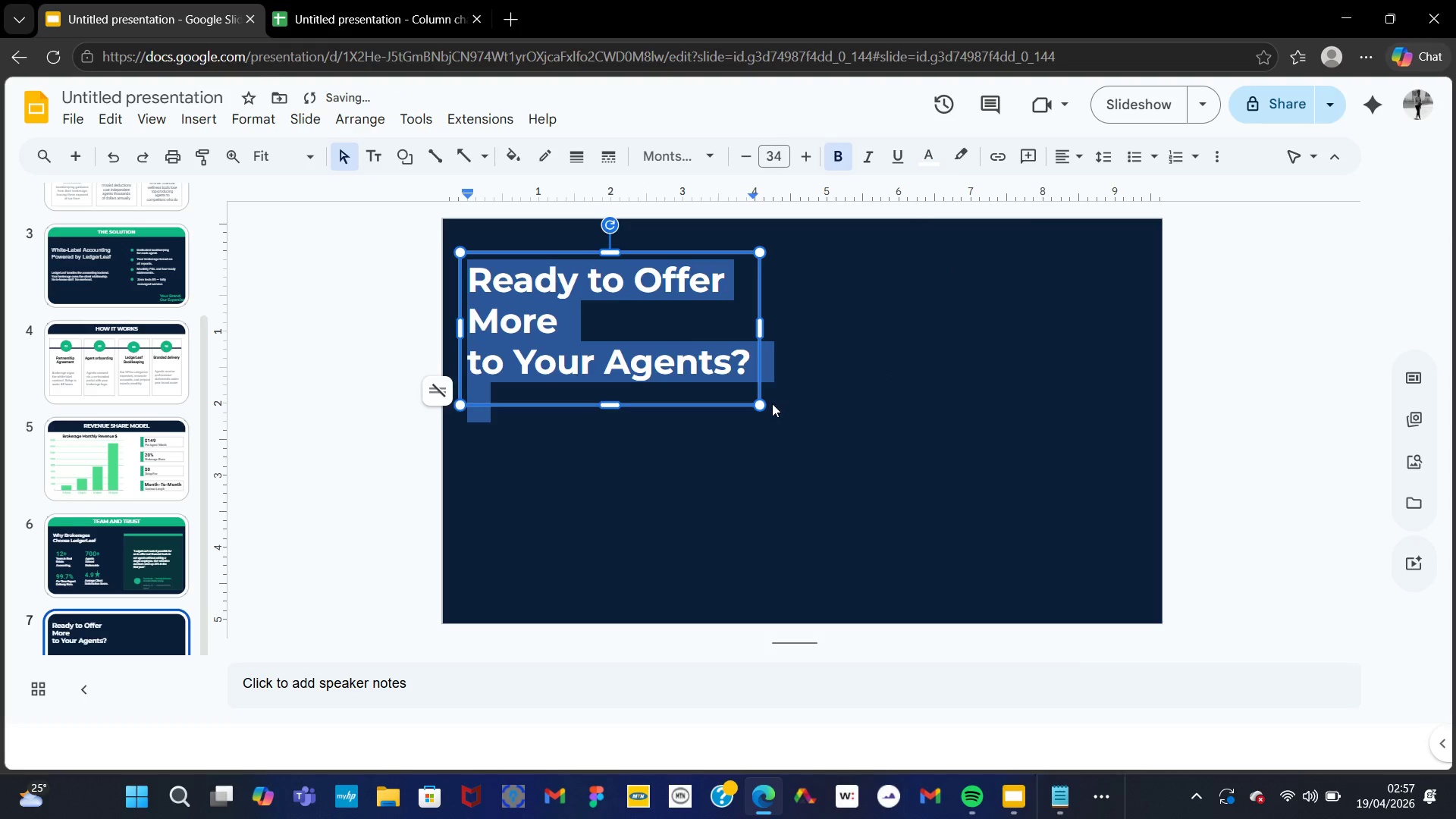 
left_click_drag(start_coordinate=[760, 404], to_coordinate=[778, 448])
 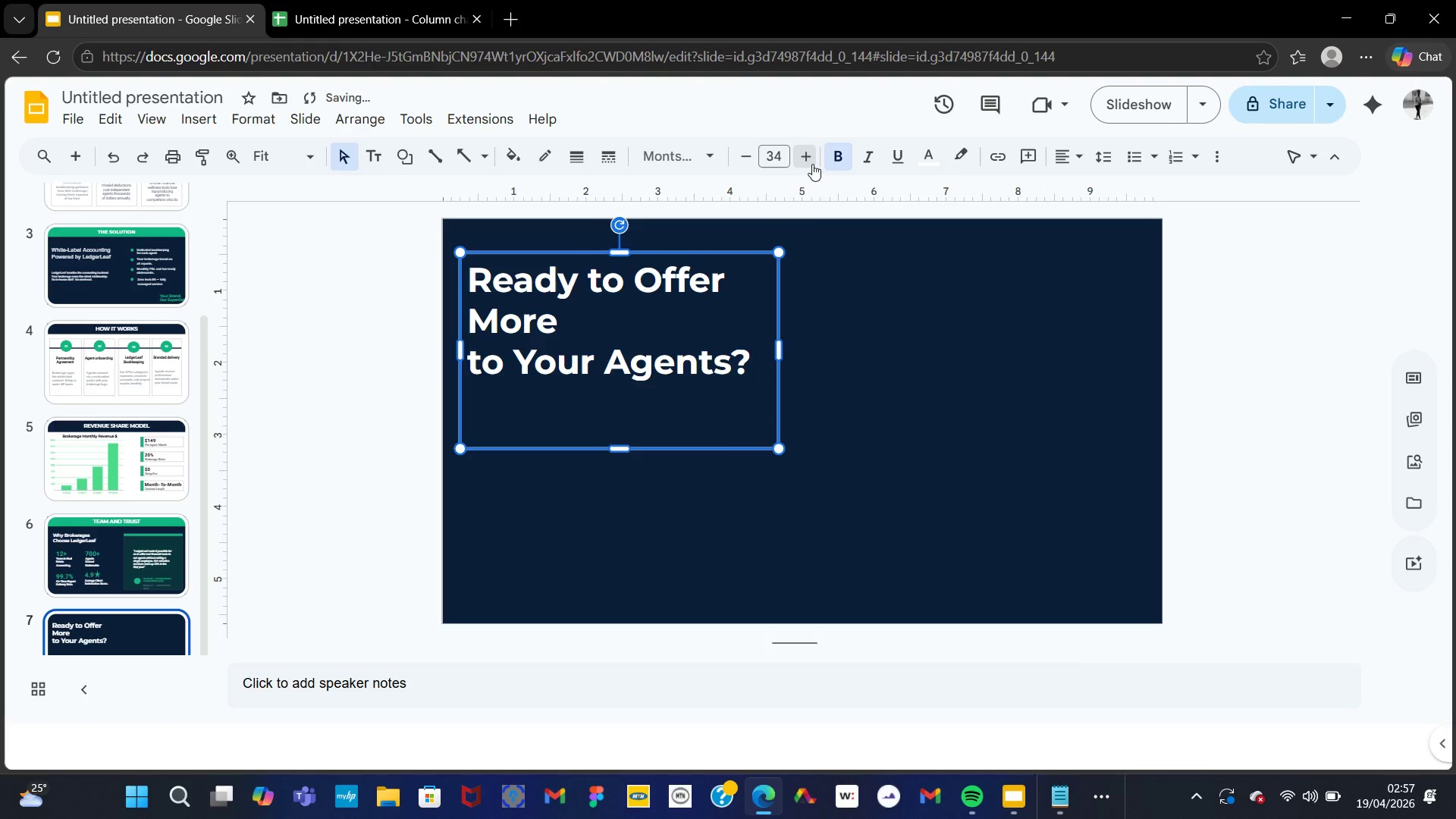 
double_click([812, 164])
 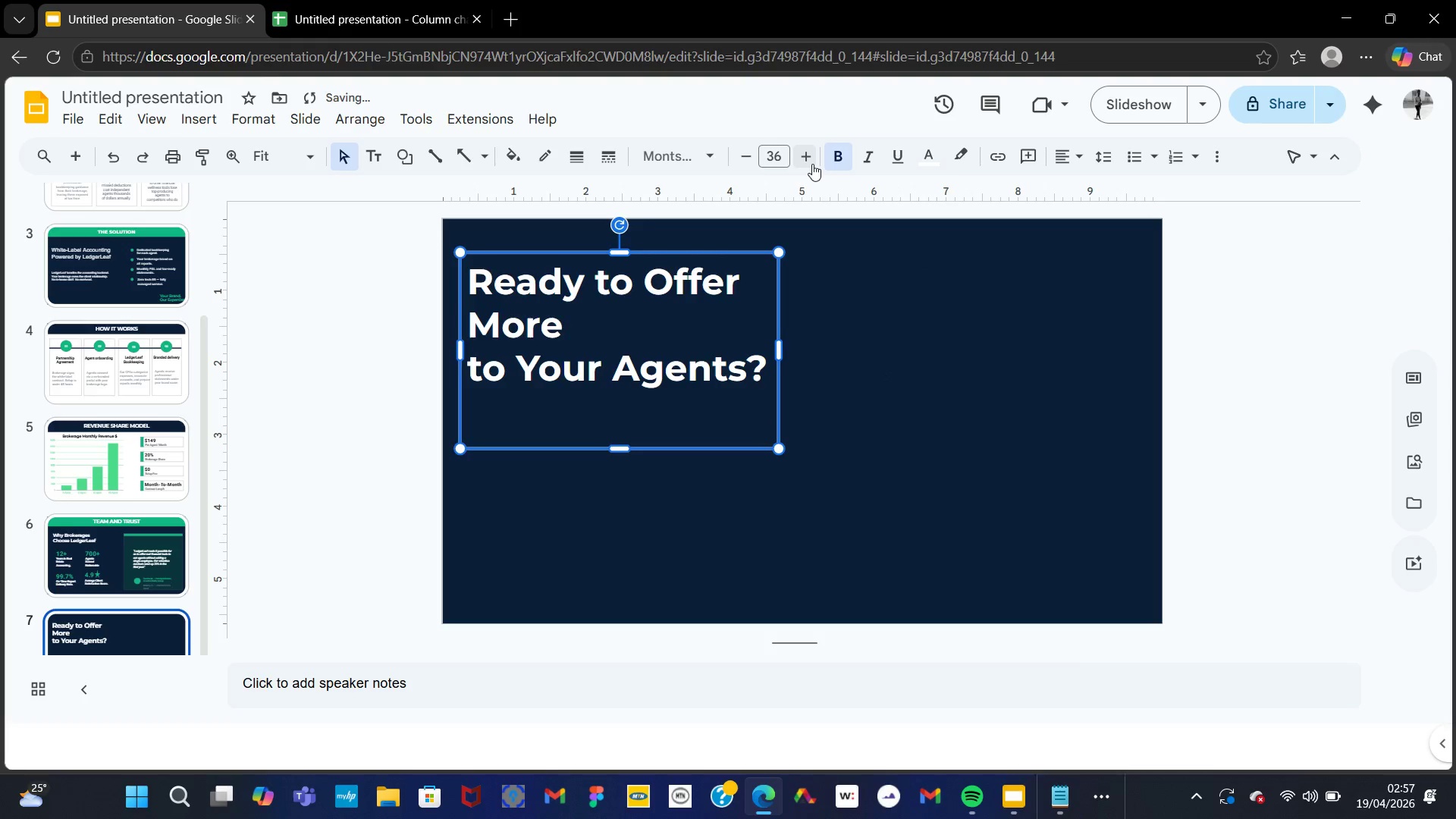 
triple_click([812, 164])
 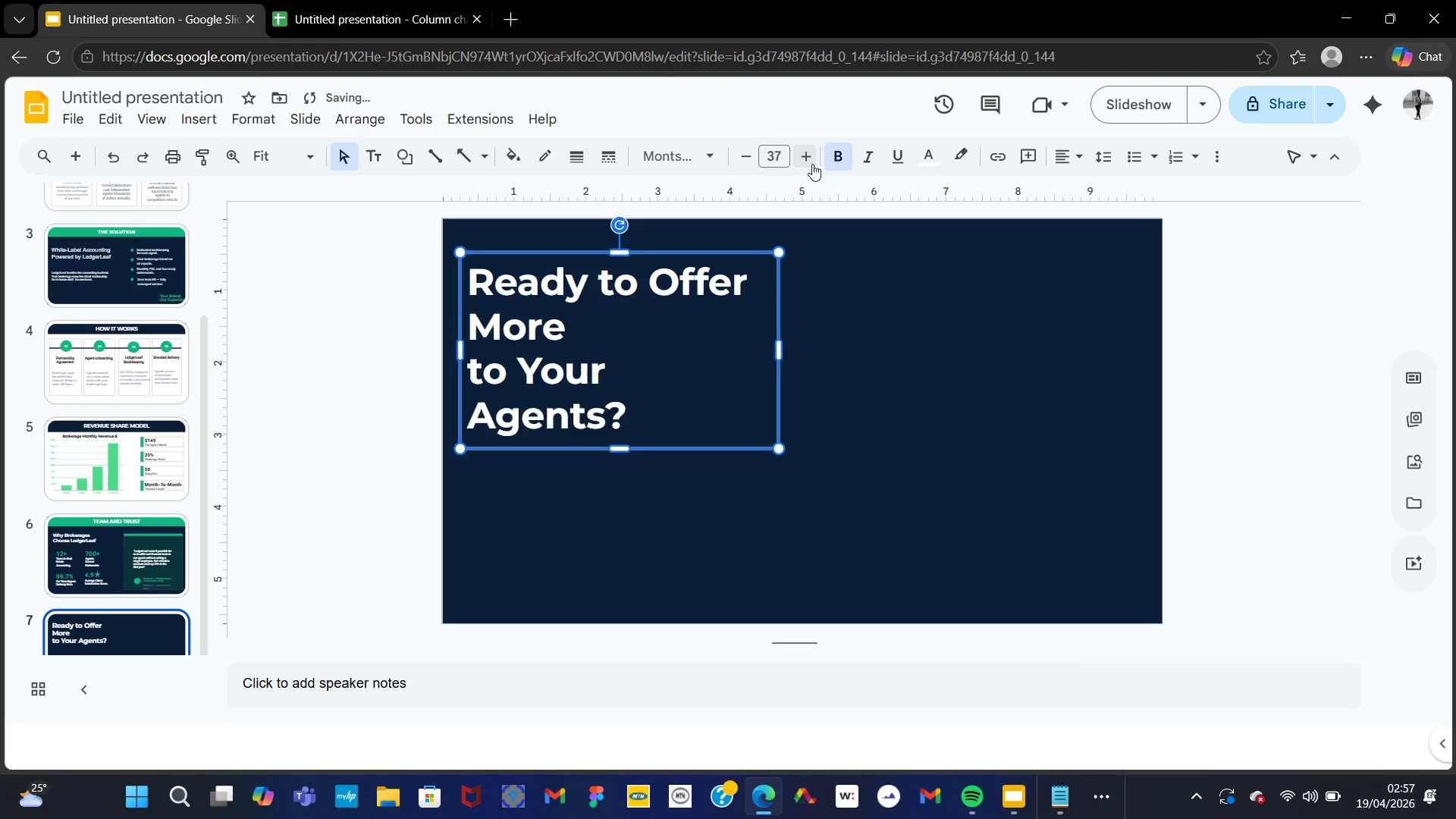 
triple_click([812, 164])
 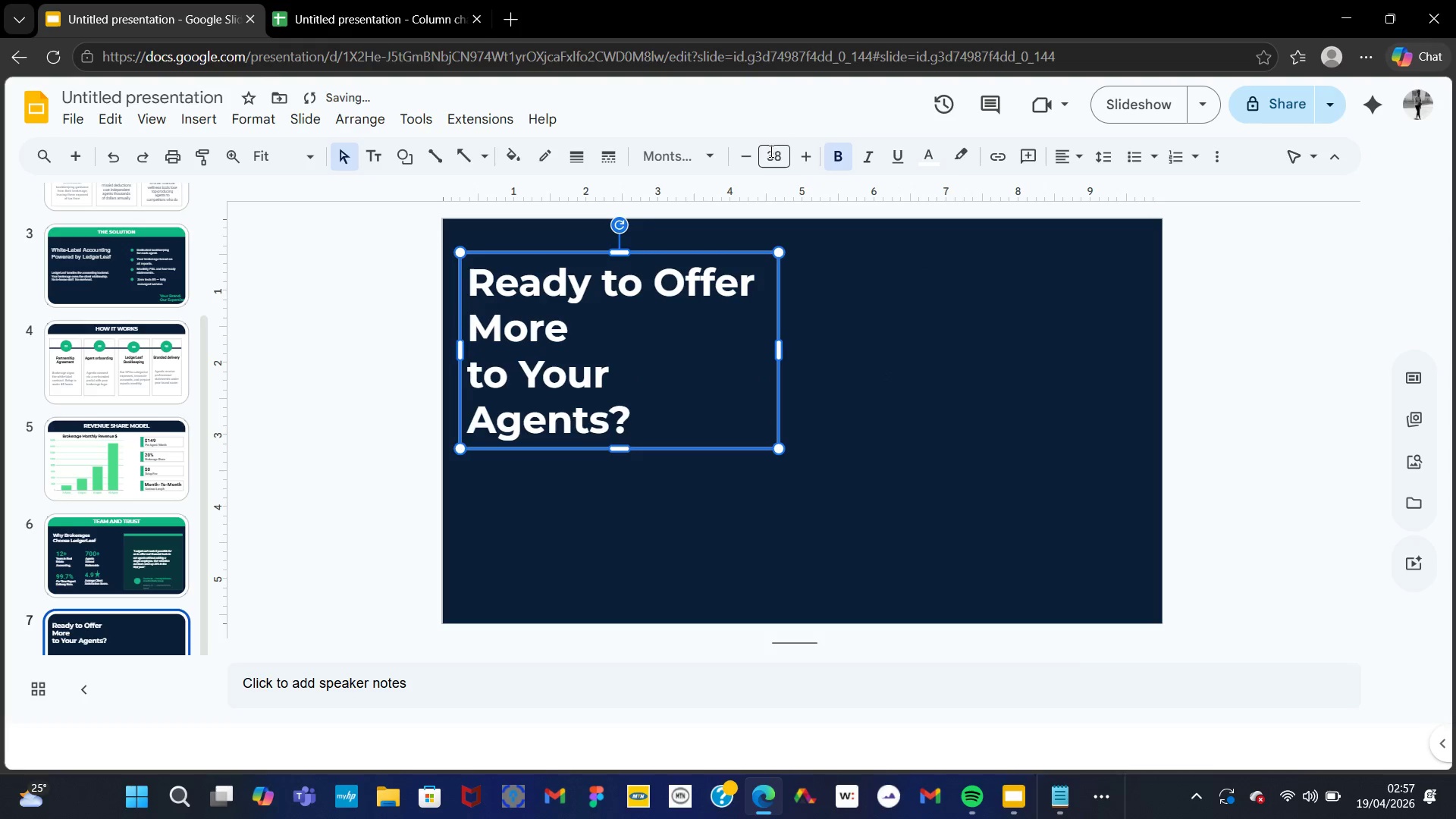 
left_click([758, 156])
 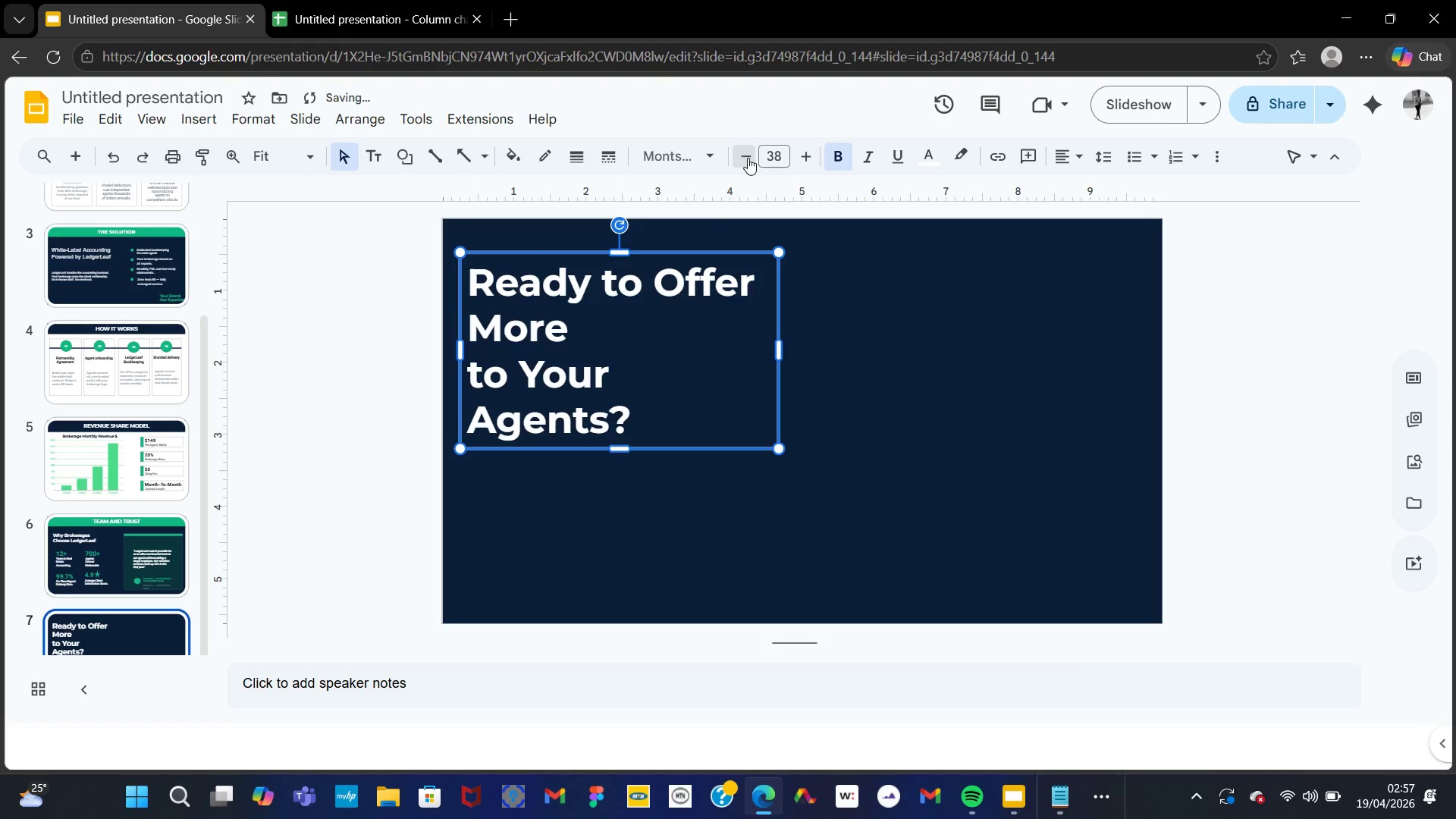 
double_click([748, 158])
 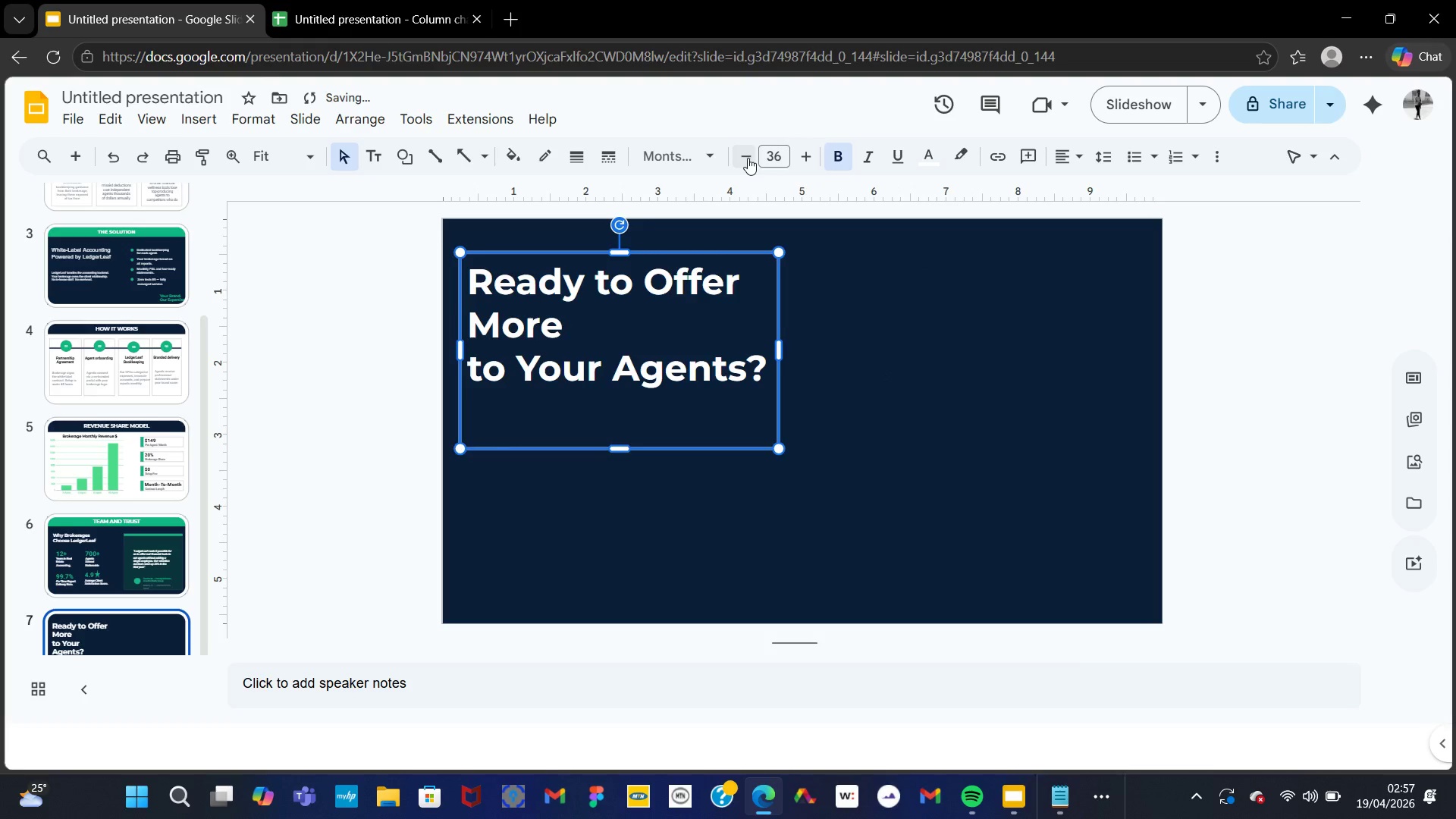 
left_click([748, 158])
 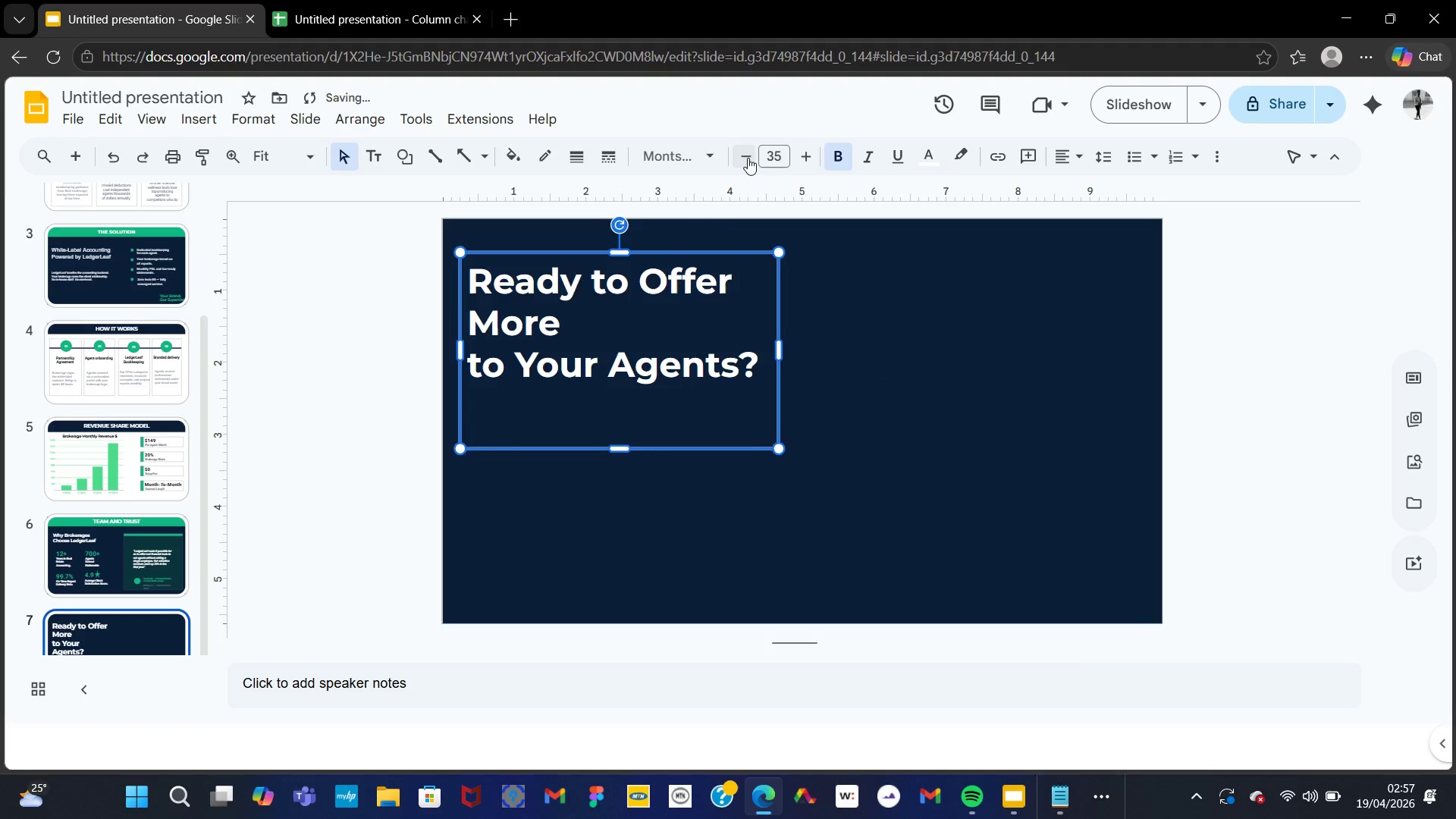 
left_click([748, 158])
 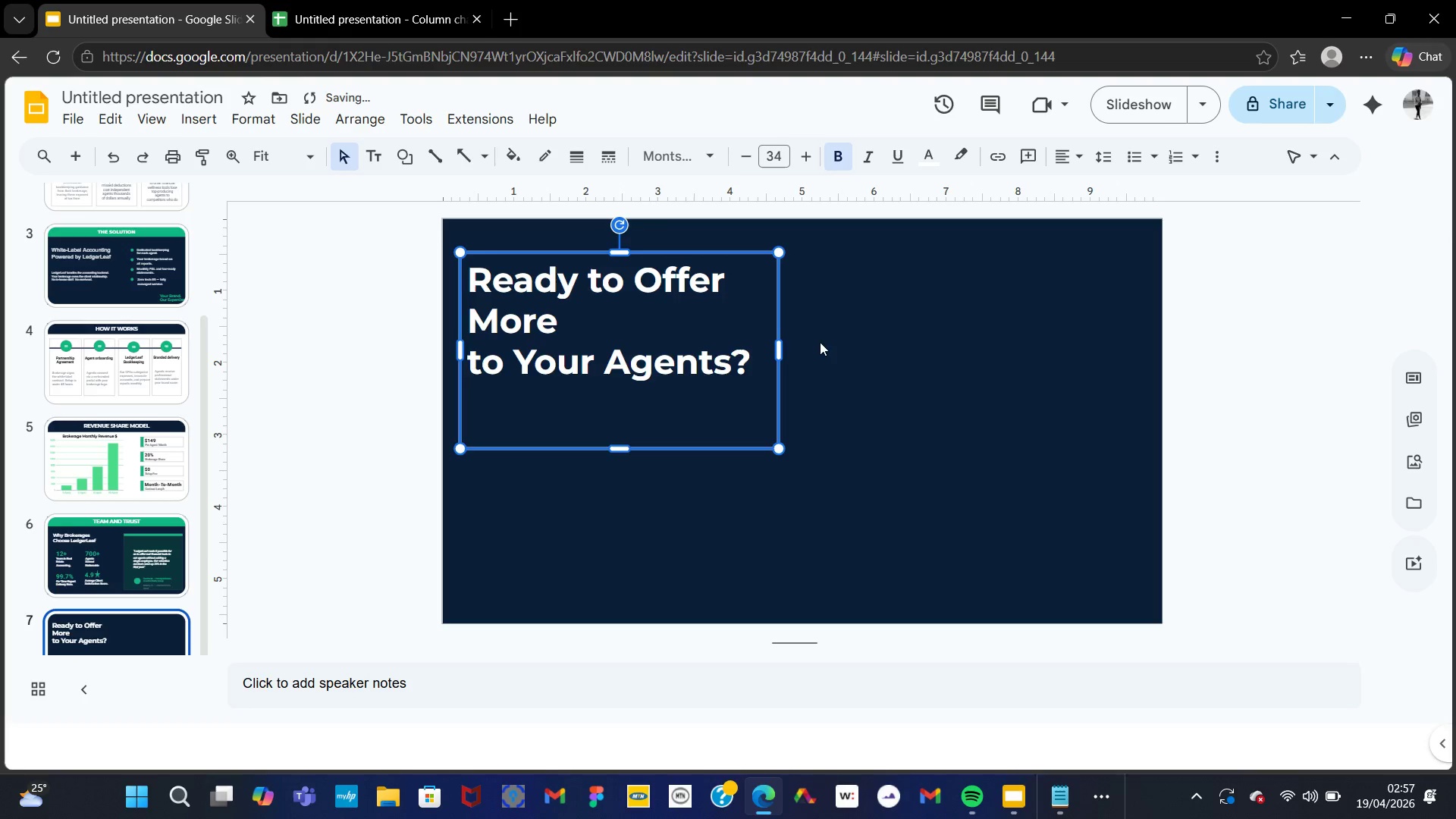 
left_click_drag(start_coordinate=[781, 346], to_coordinate=[838, 335])
 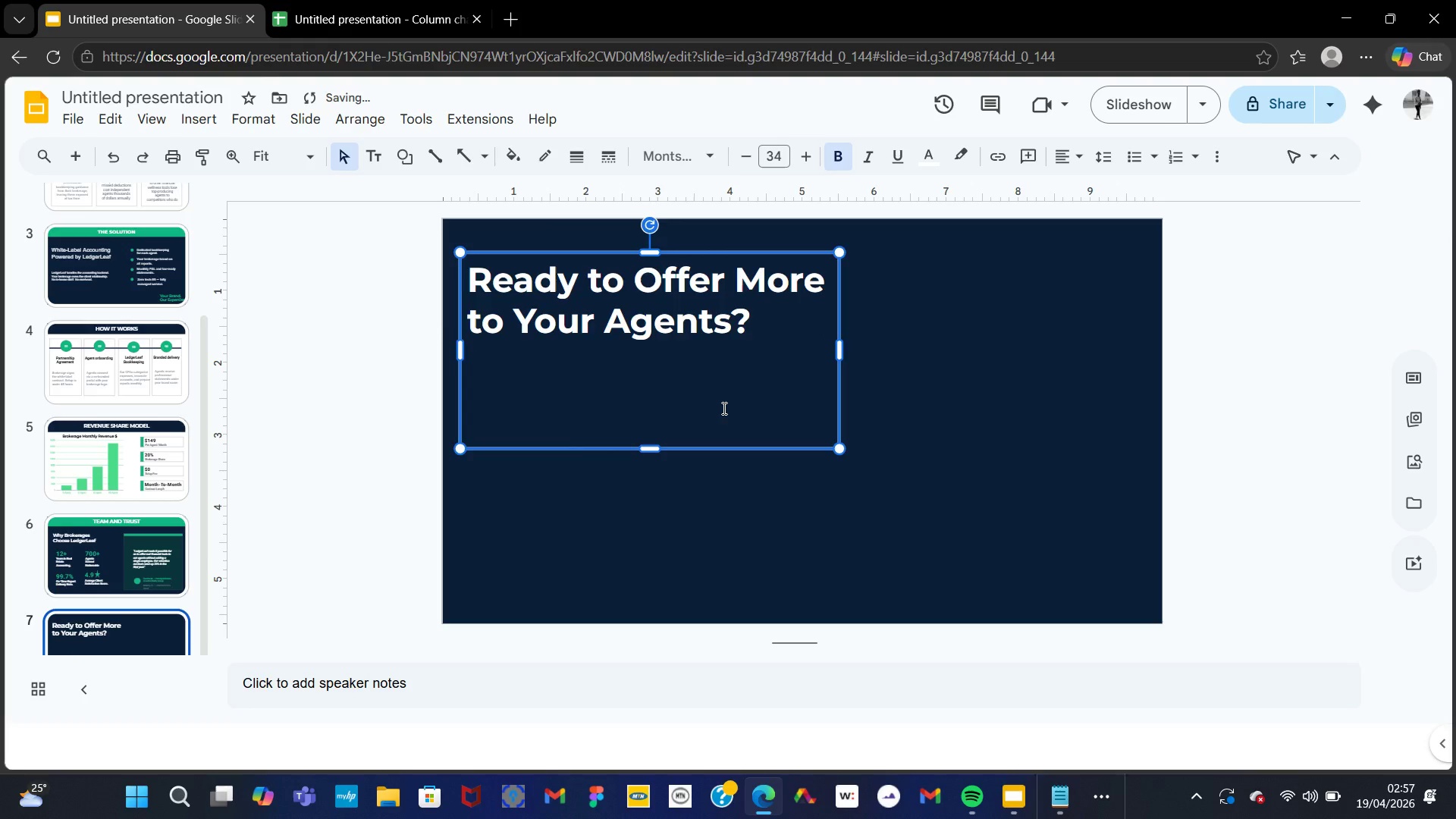 
left_click([1076, 364])
 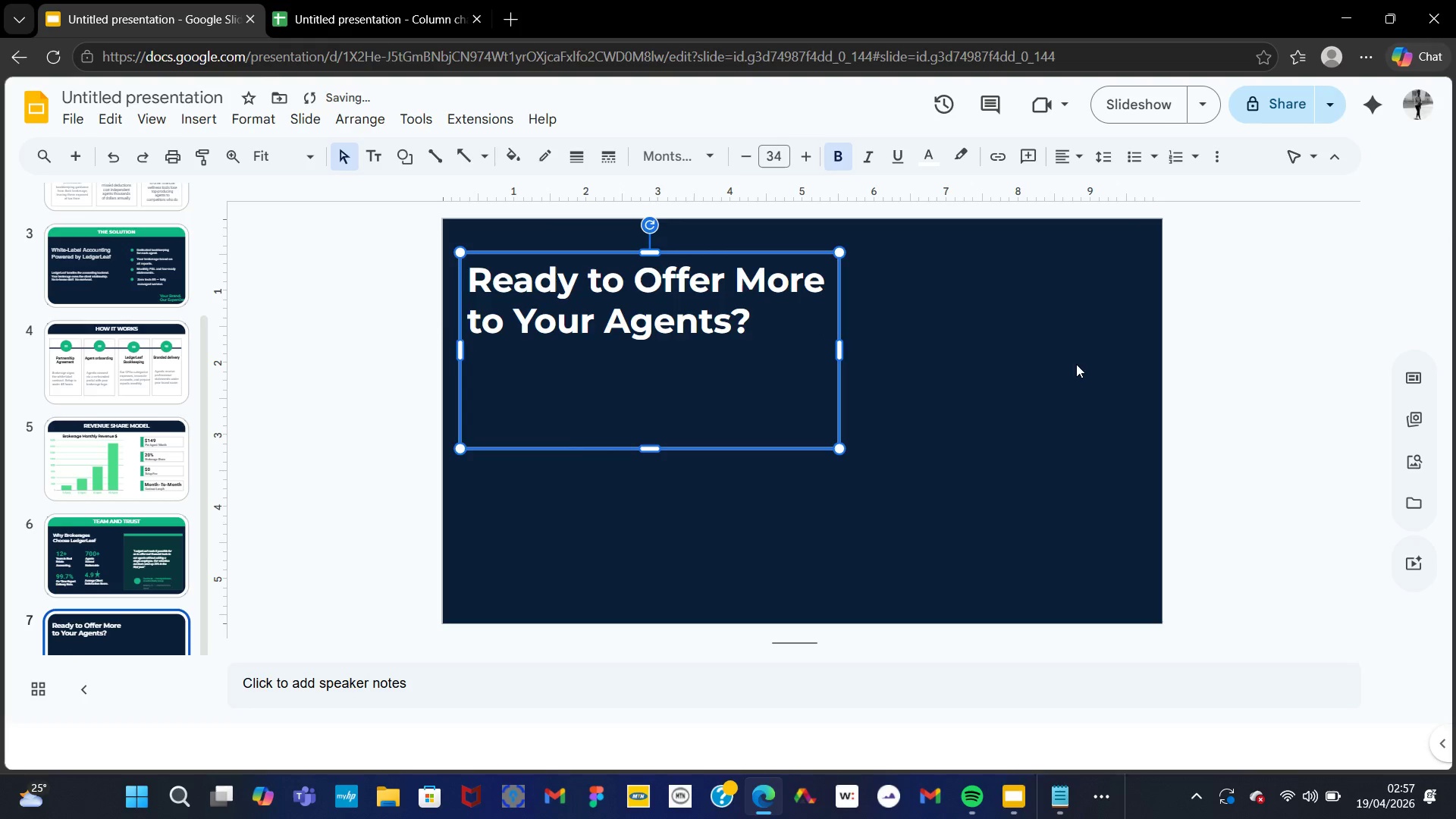 
left_click([1031, 397])
 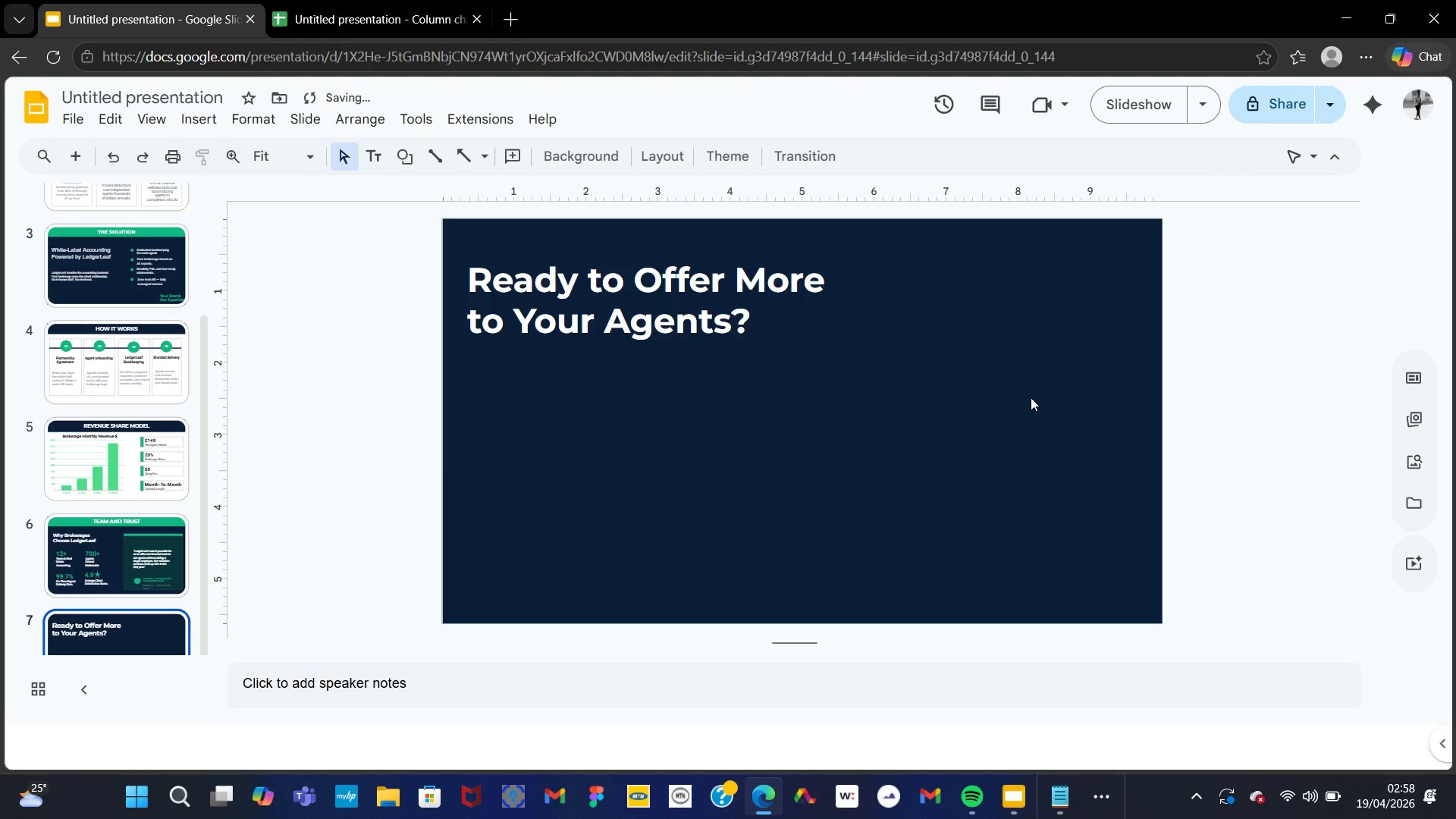 
left_click_drag(start_coordinate=[1031, 397], to_coordinate=[798, 460])
 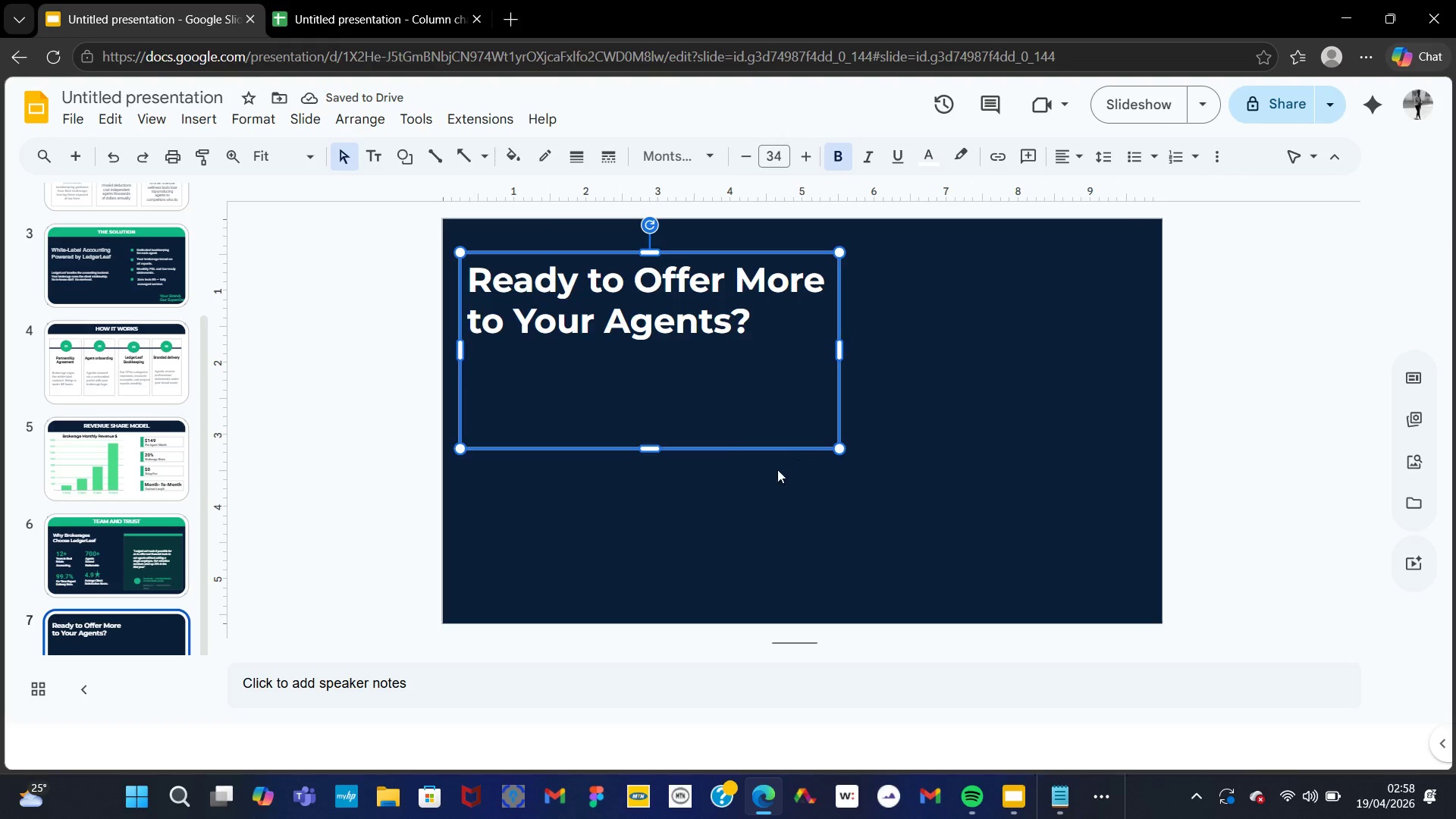 
left_click([954, 607])
 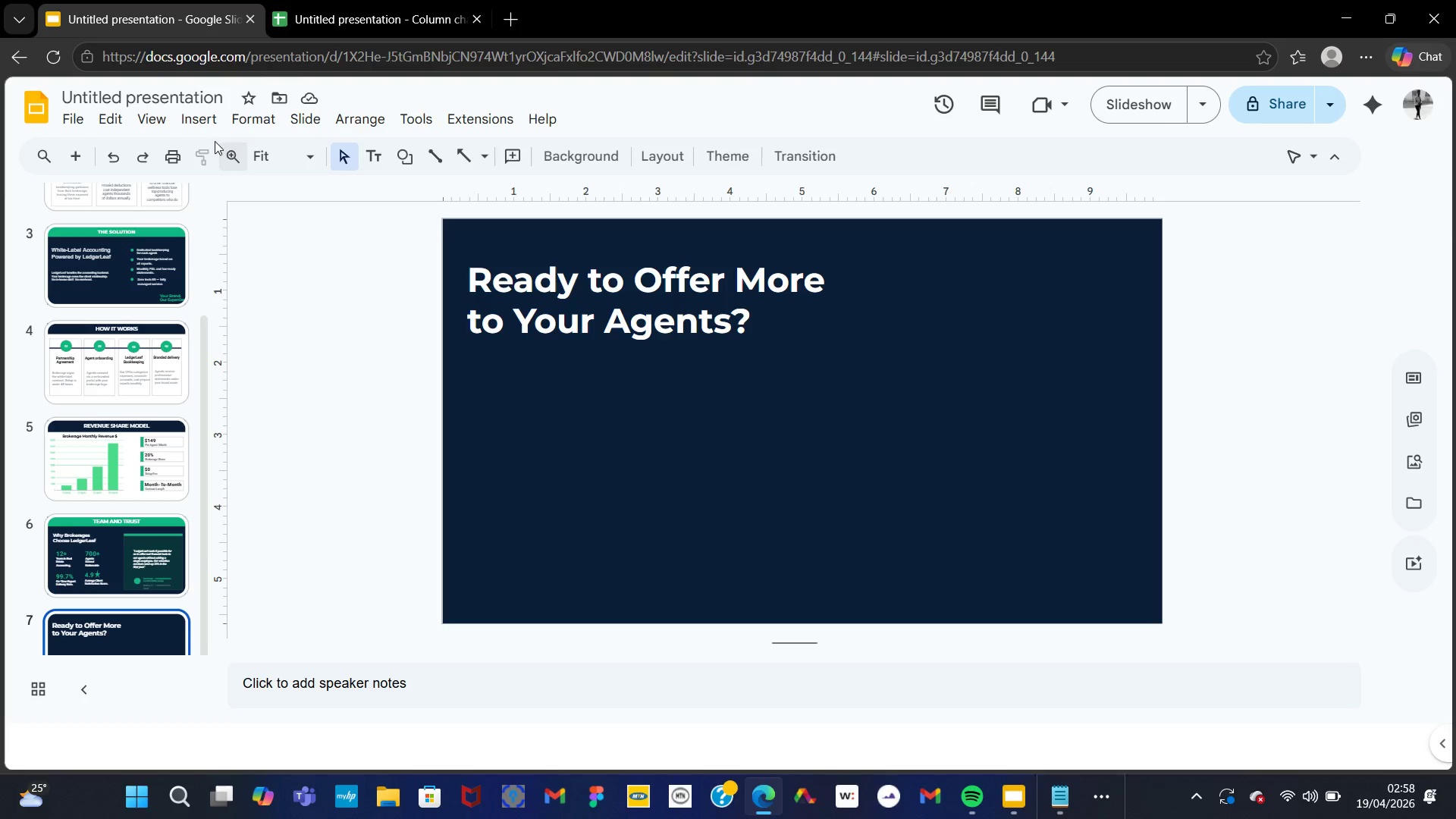 
left_click([191, 126])
 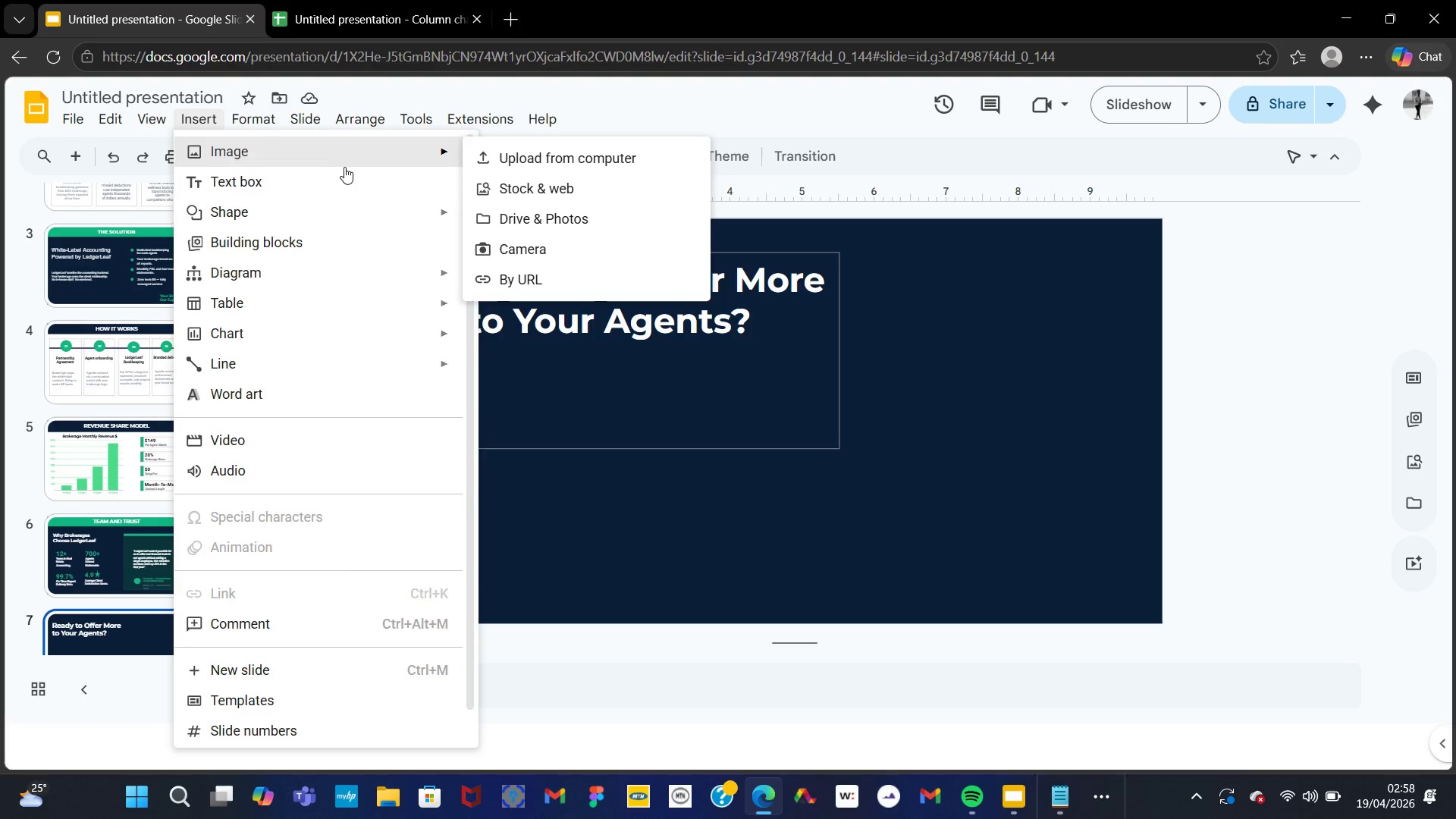 
left_click([348, 182])
 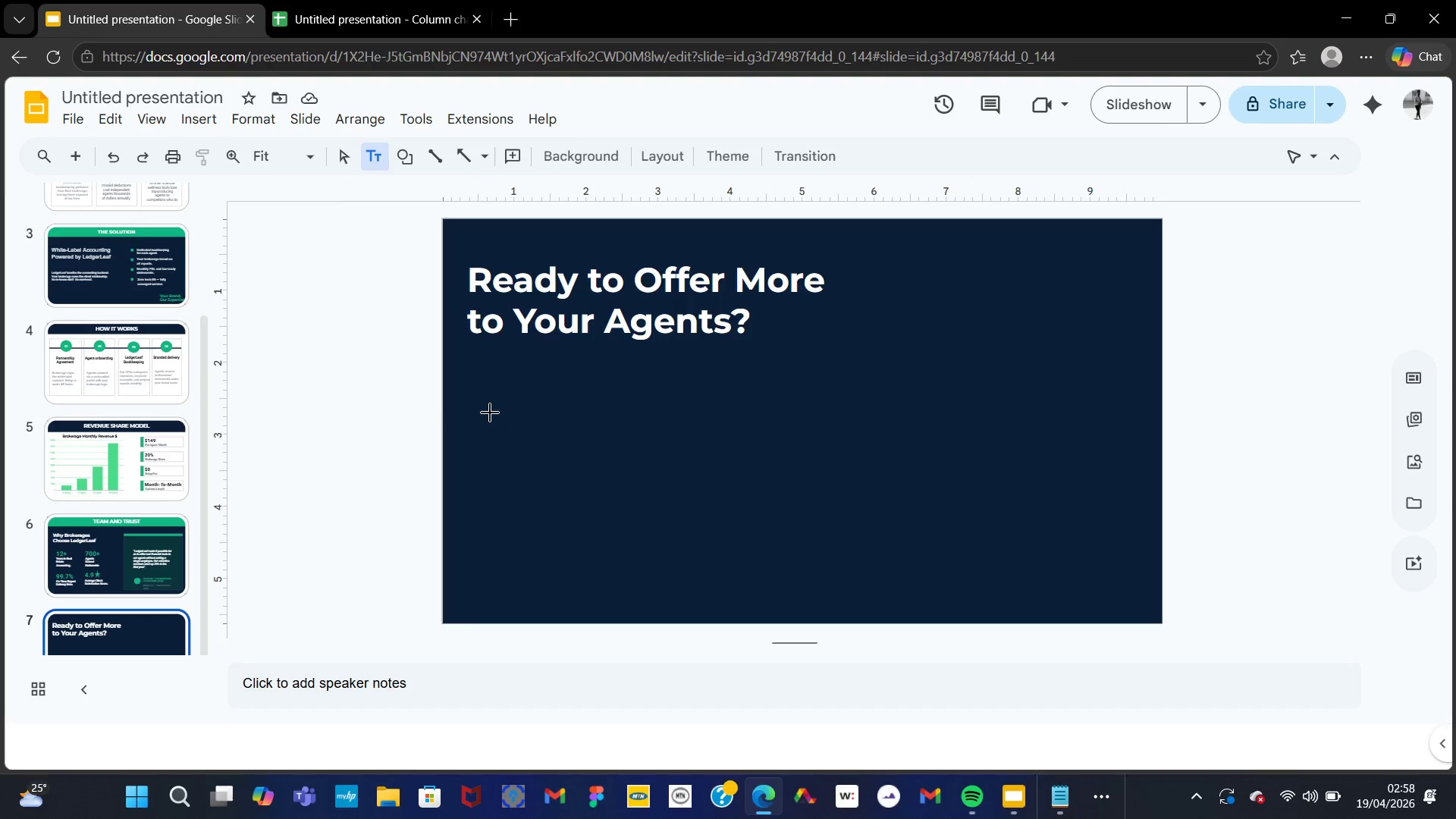 
left_click_drag(start_coordinate=[477, 413], to_coordinate=[783, 469])
 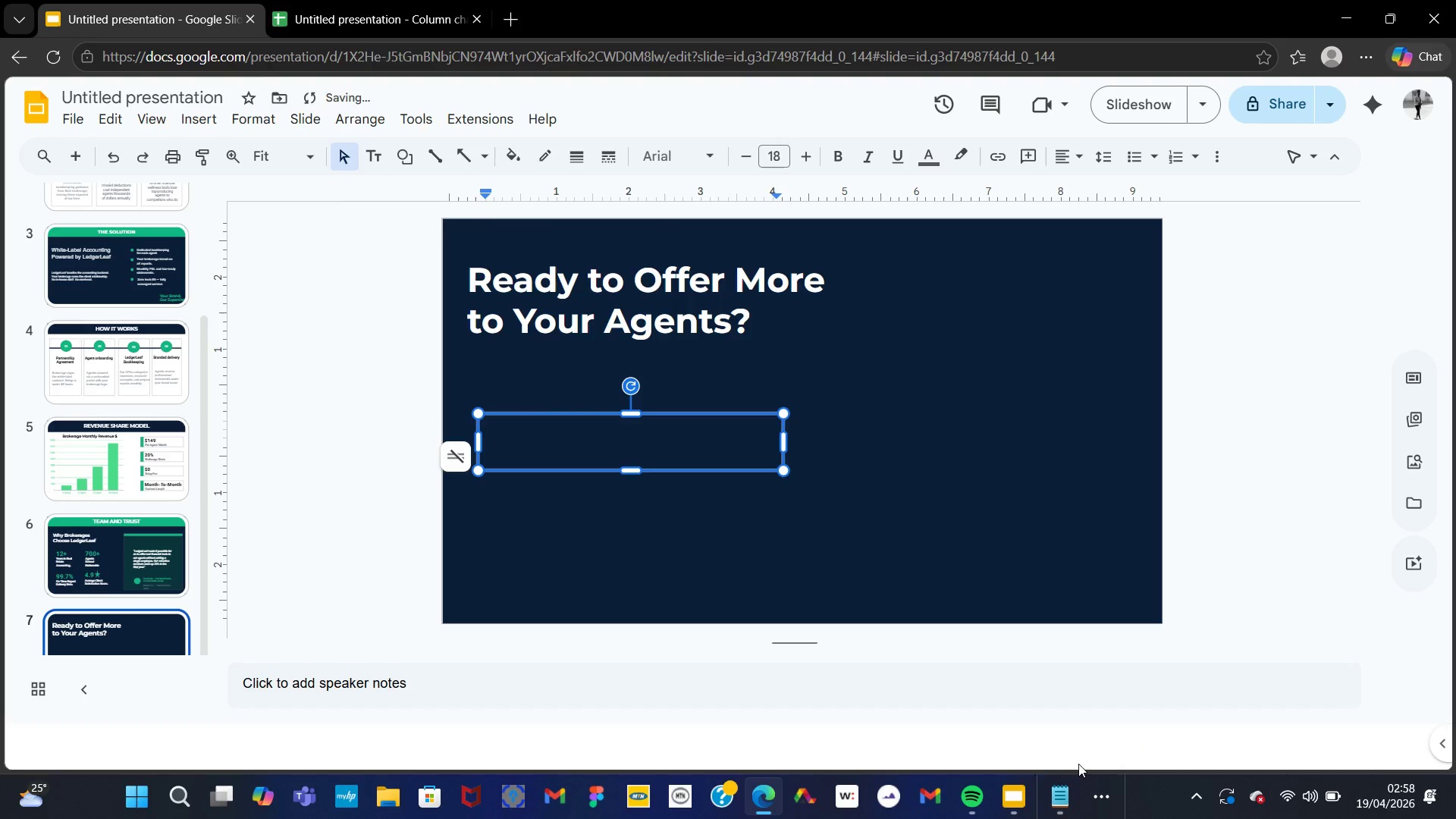 
left_click([1067, 785])
 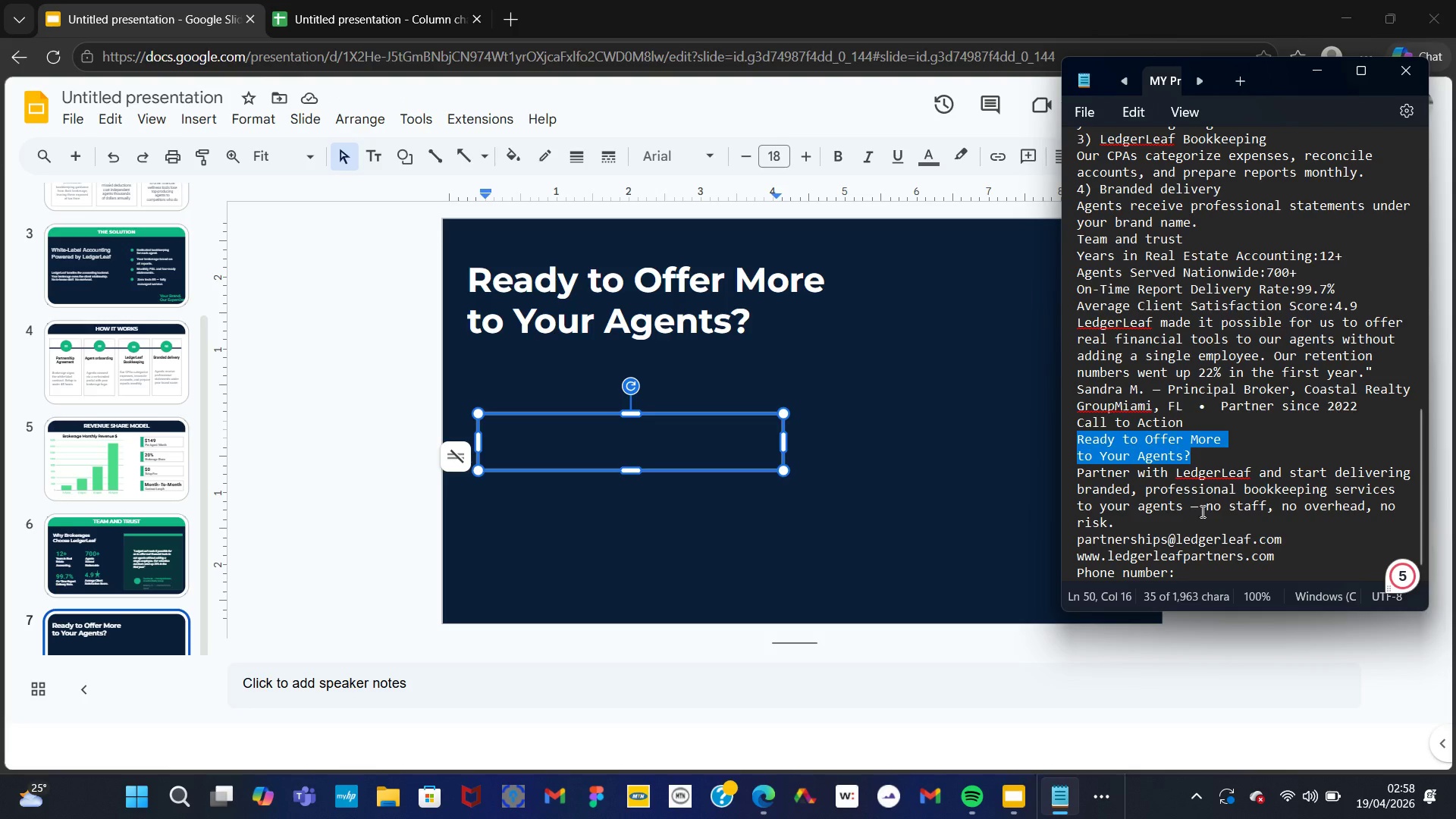 
wait(13.23)
 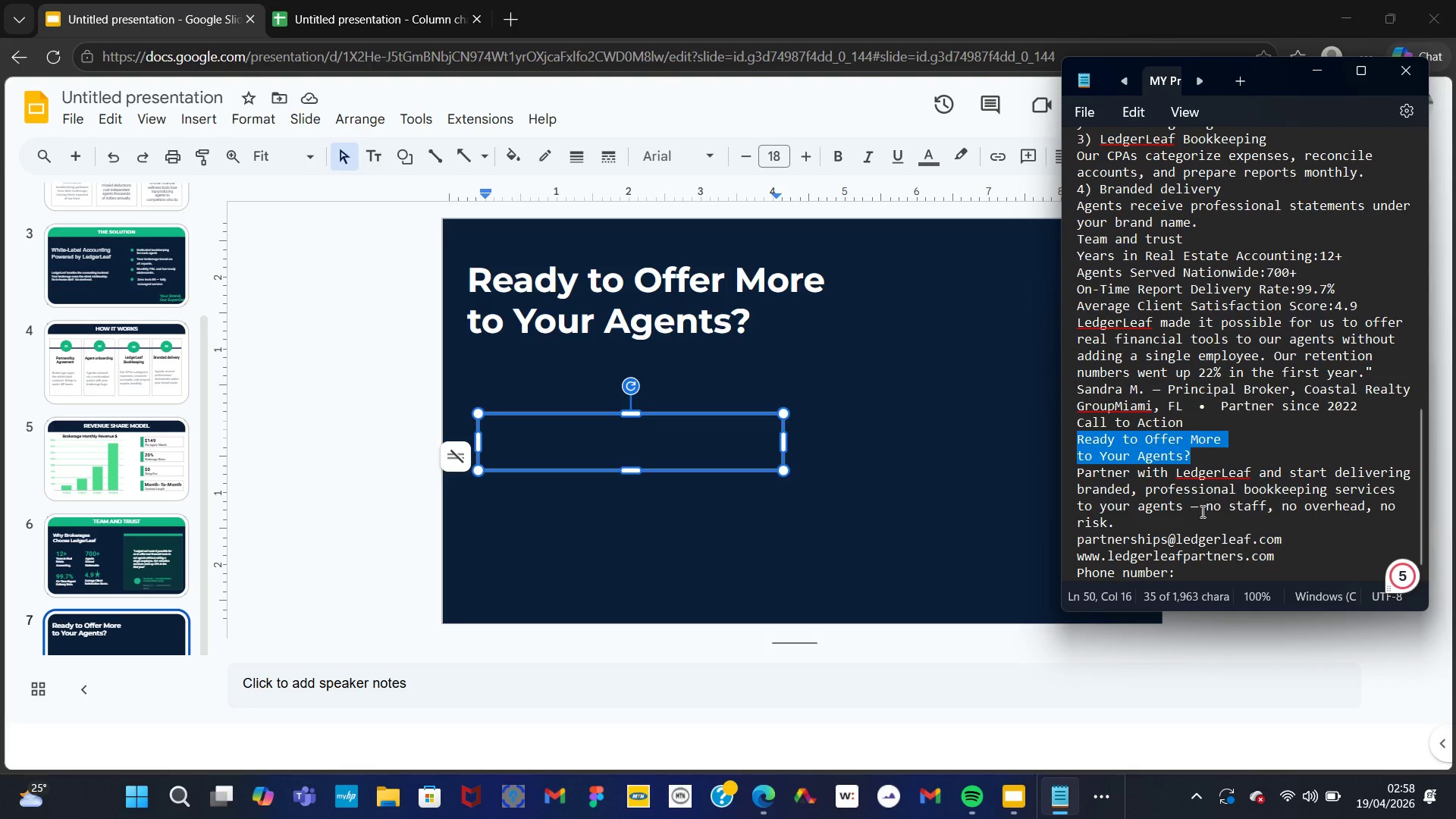 
left_click_drag(start_coordinate=[1139, 519], to_coordinate=[1072, 471])
 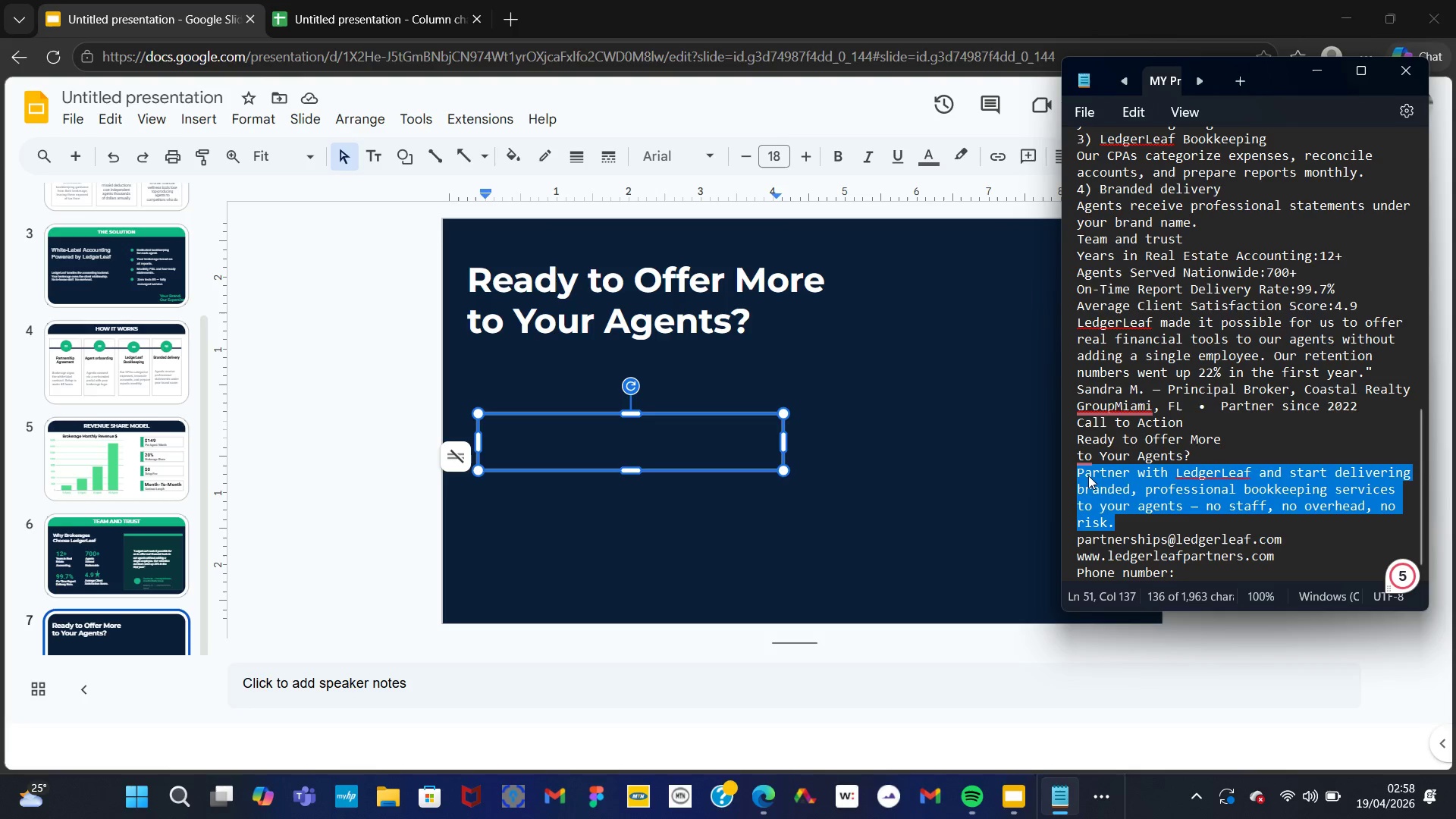 
left_click([1096, 482])
 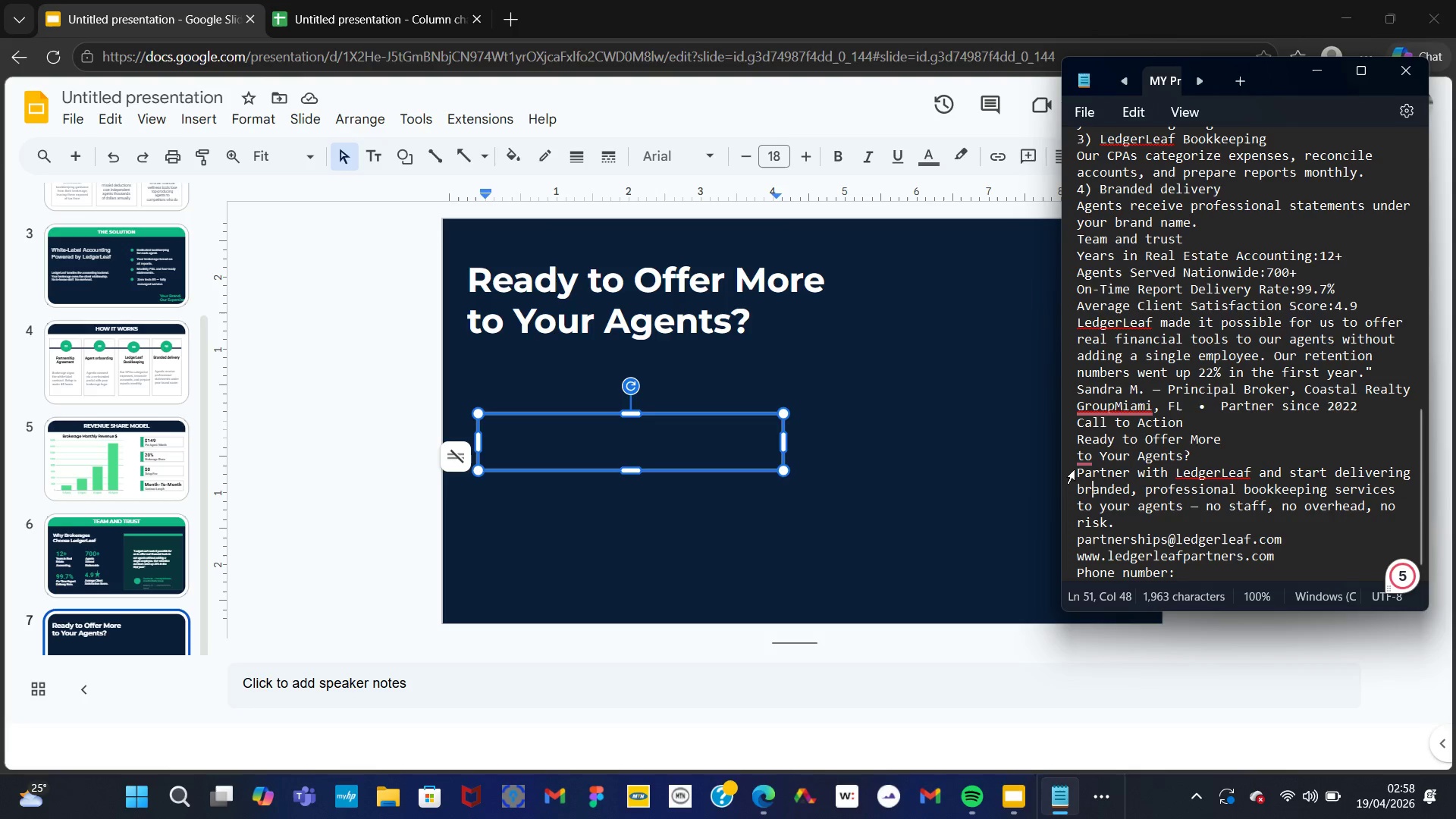 
left_click_drag(start_coordinate=[1077, 469], to_coordinate=[1117, 521])
 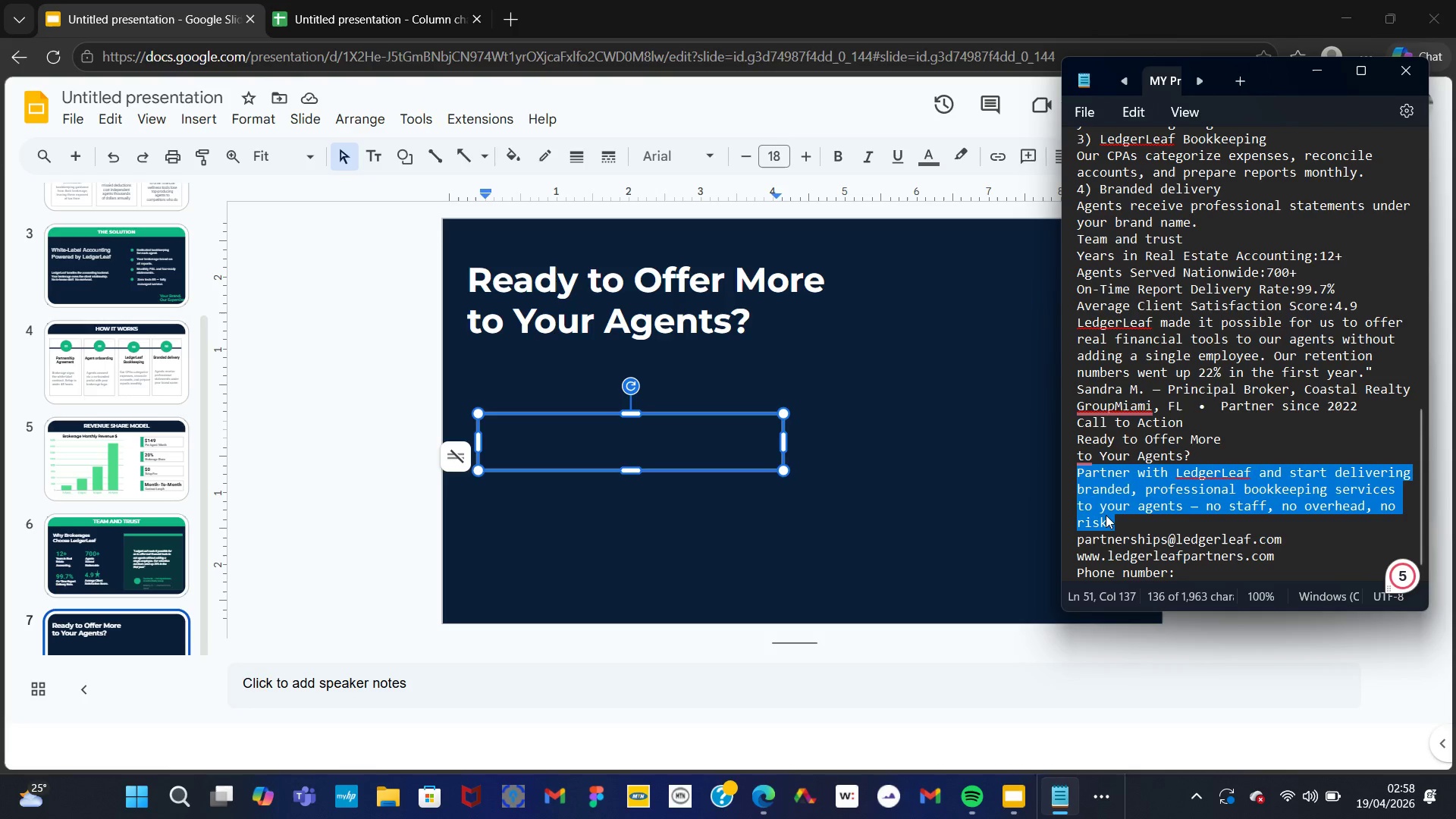 
right_click([1106, 515])
 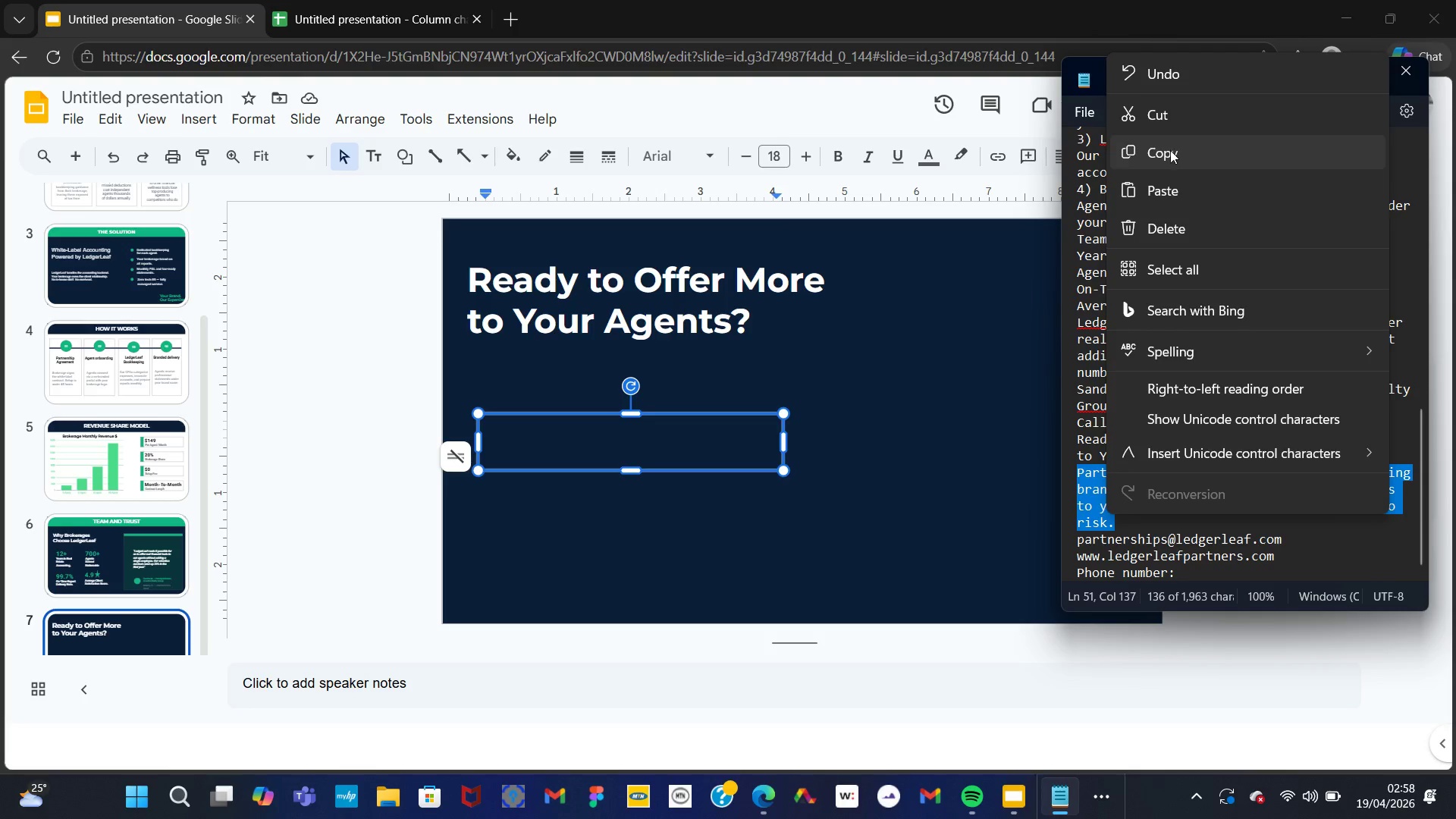 
left_click([1170, 150])
 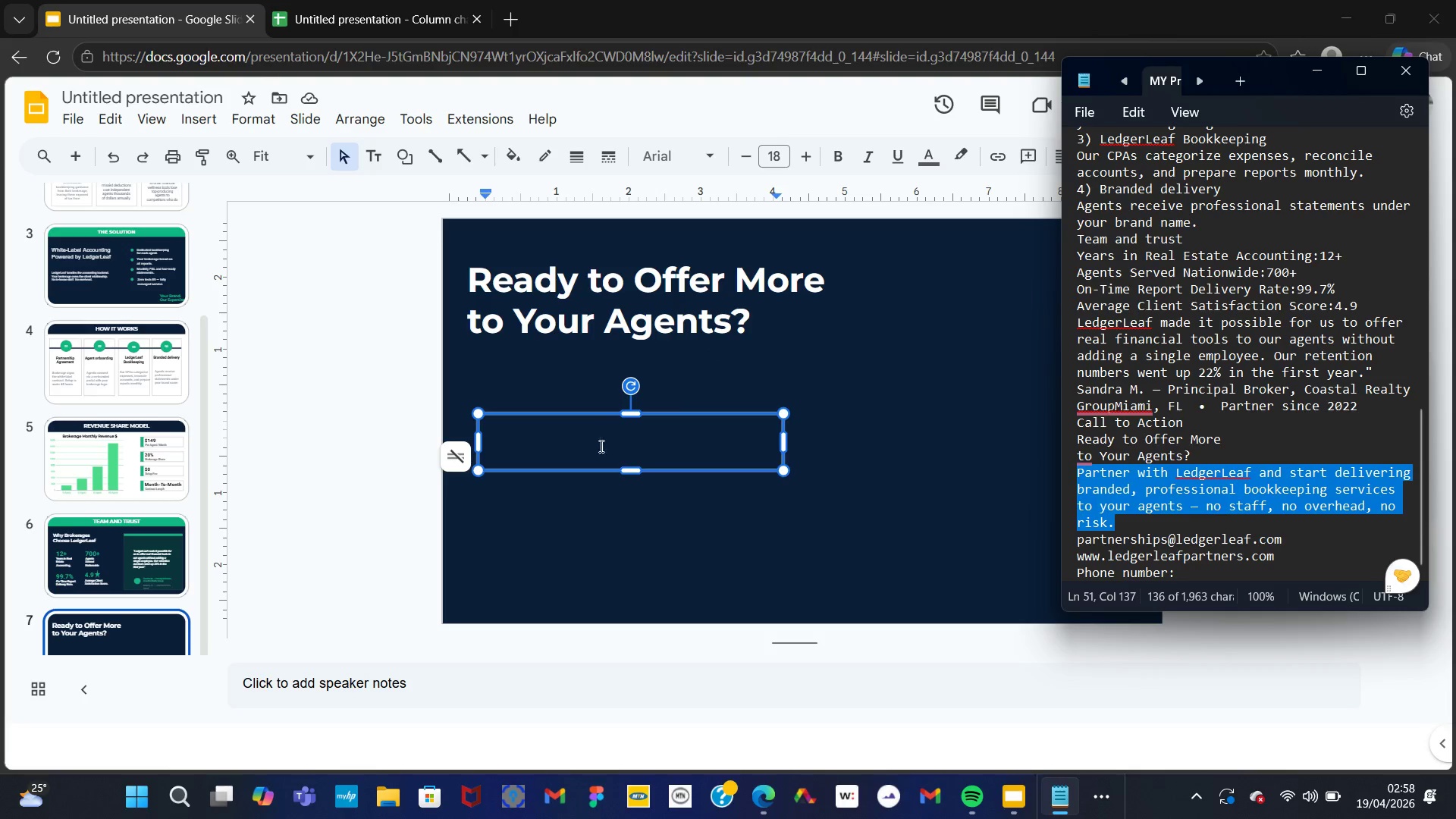 
left_click([588, 460])
 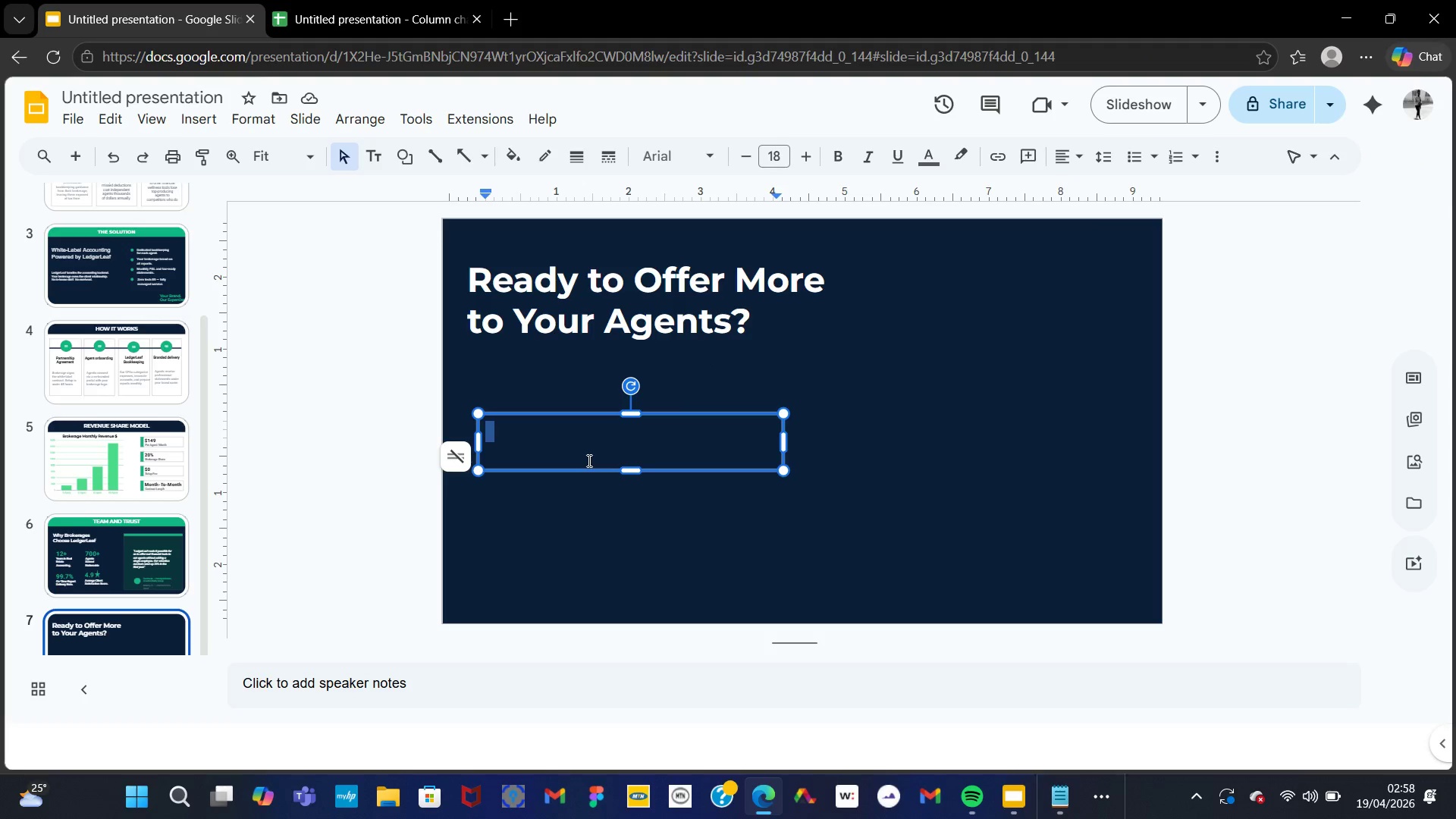 
key(Control+V)
 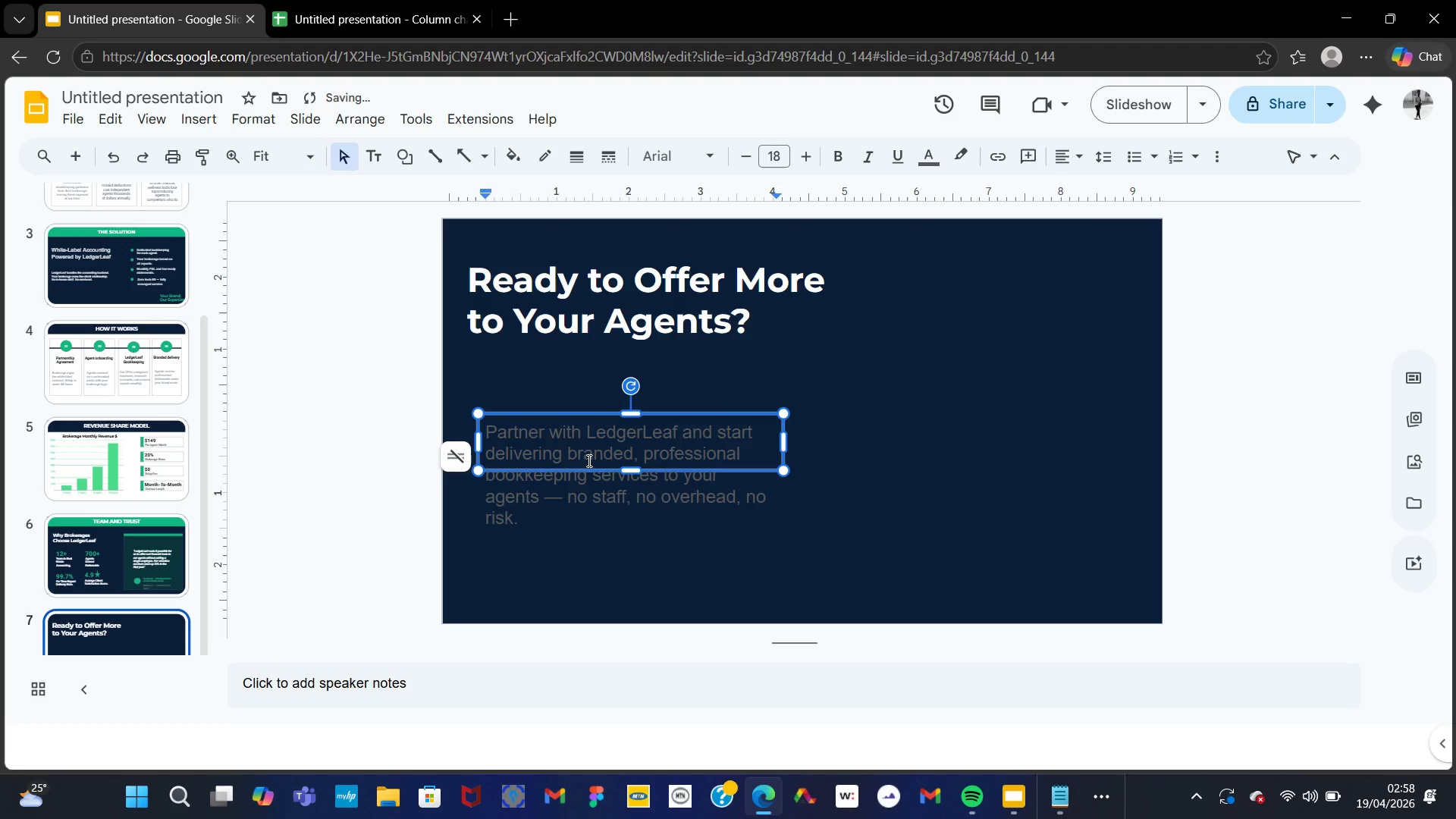 
key(Control+A)
 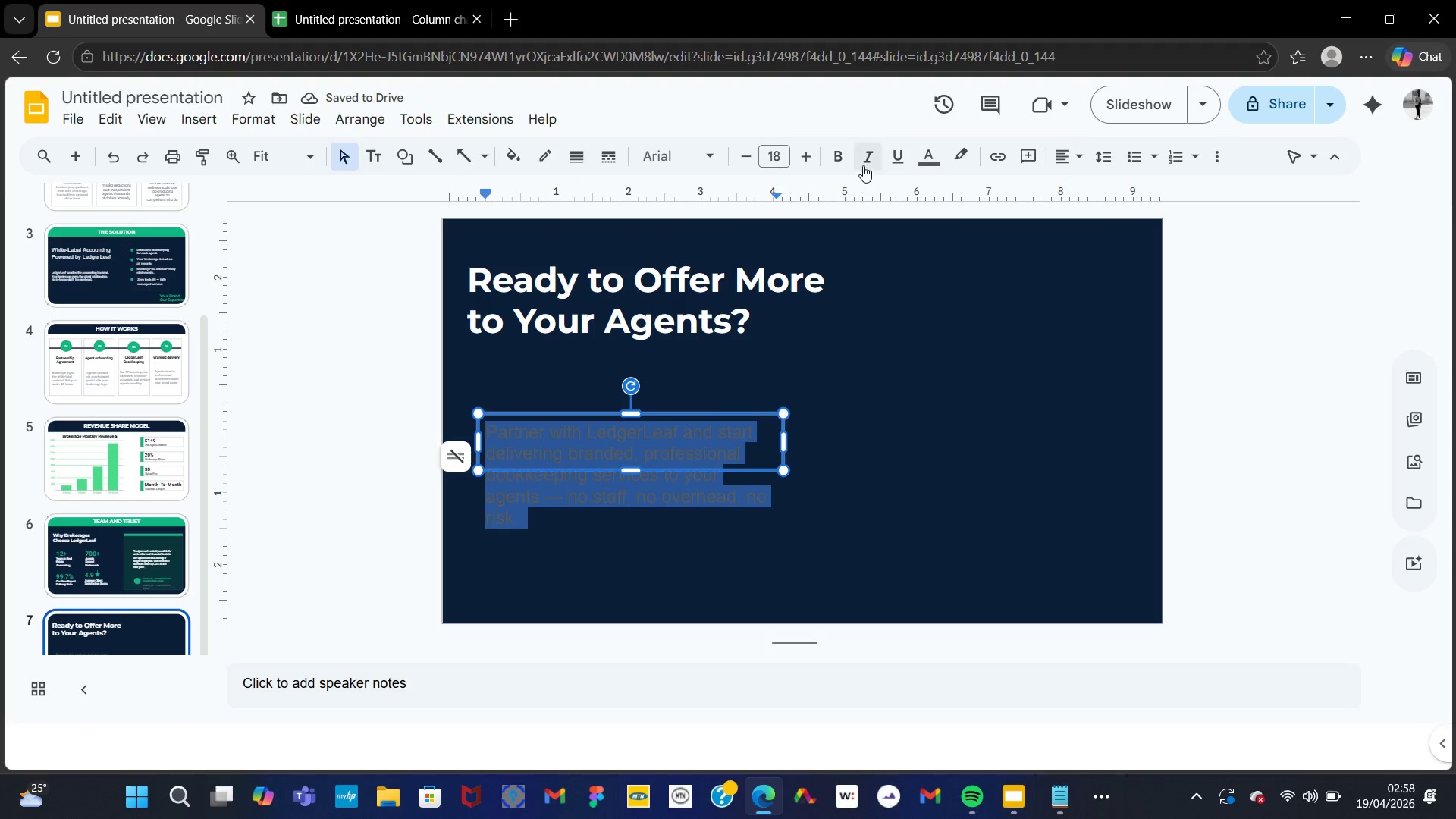 
left_click([931, 158])
 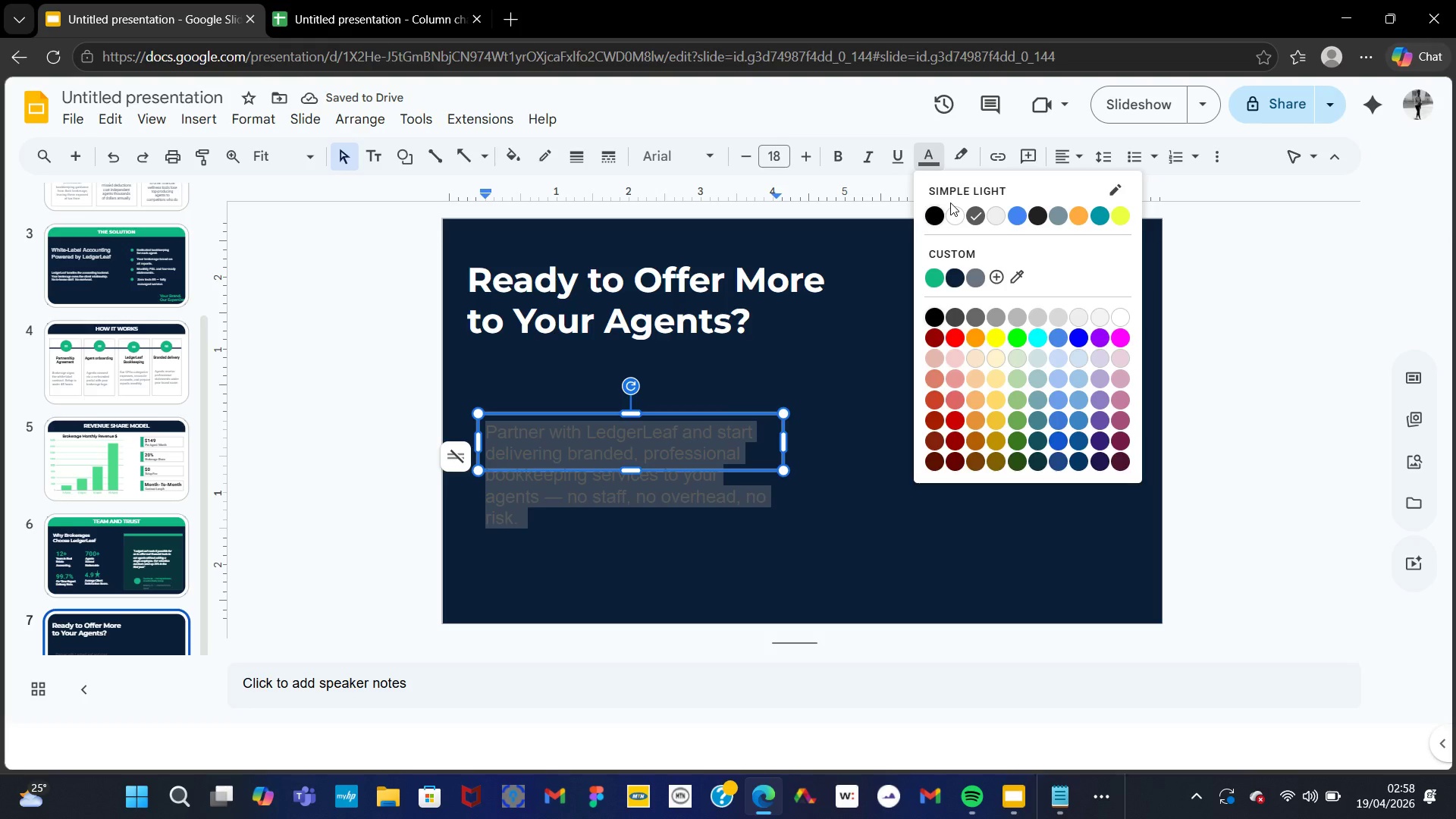 
left_click([950, 202])
 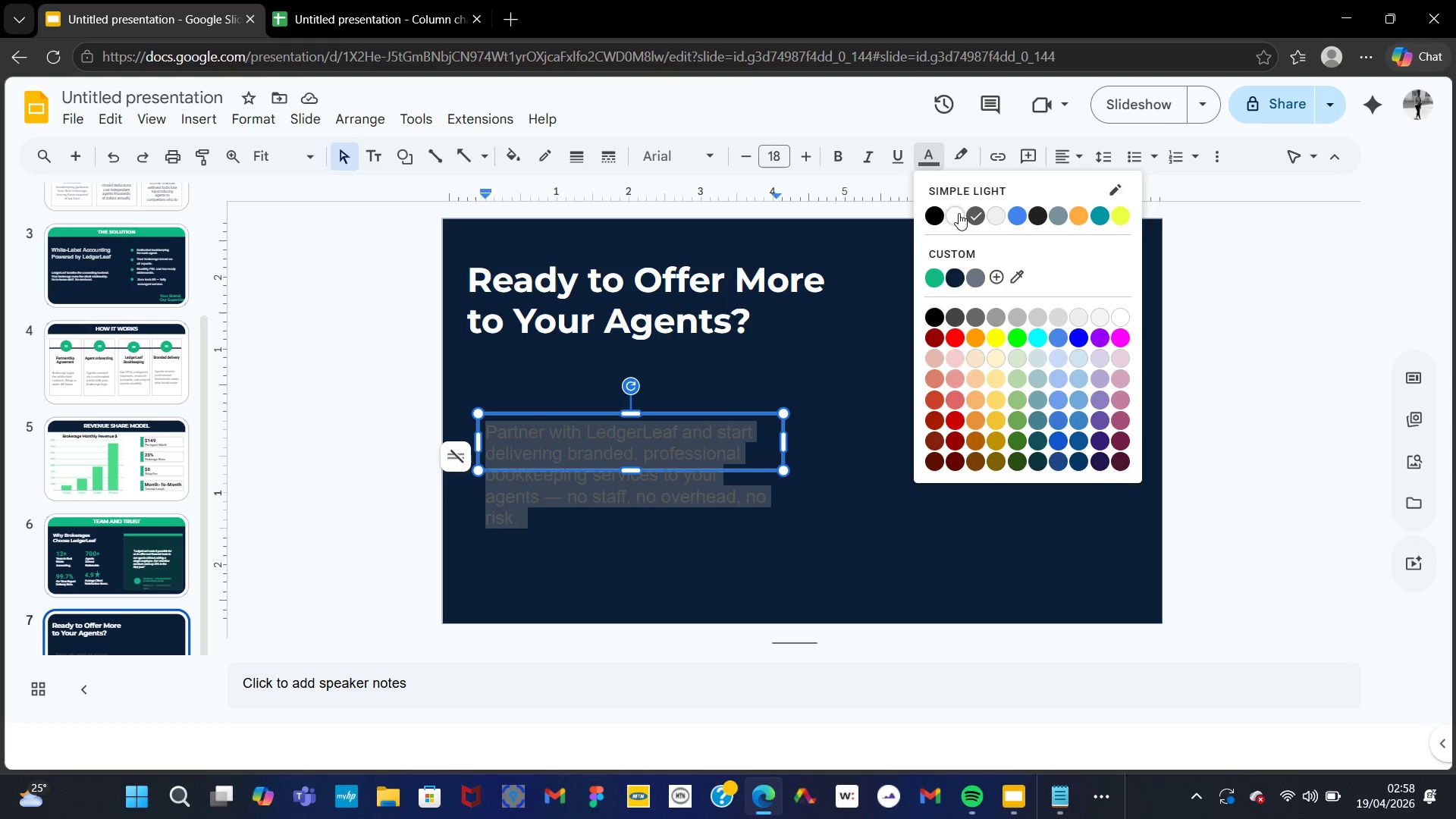 
left_click([959, 213])
 